 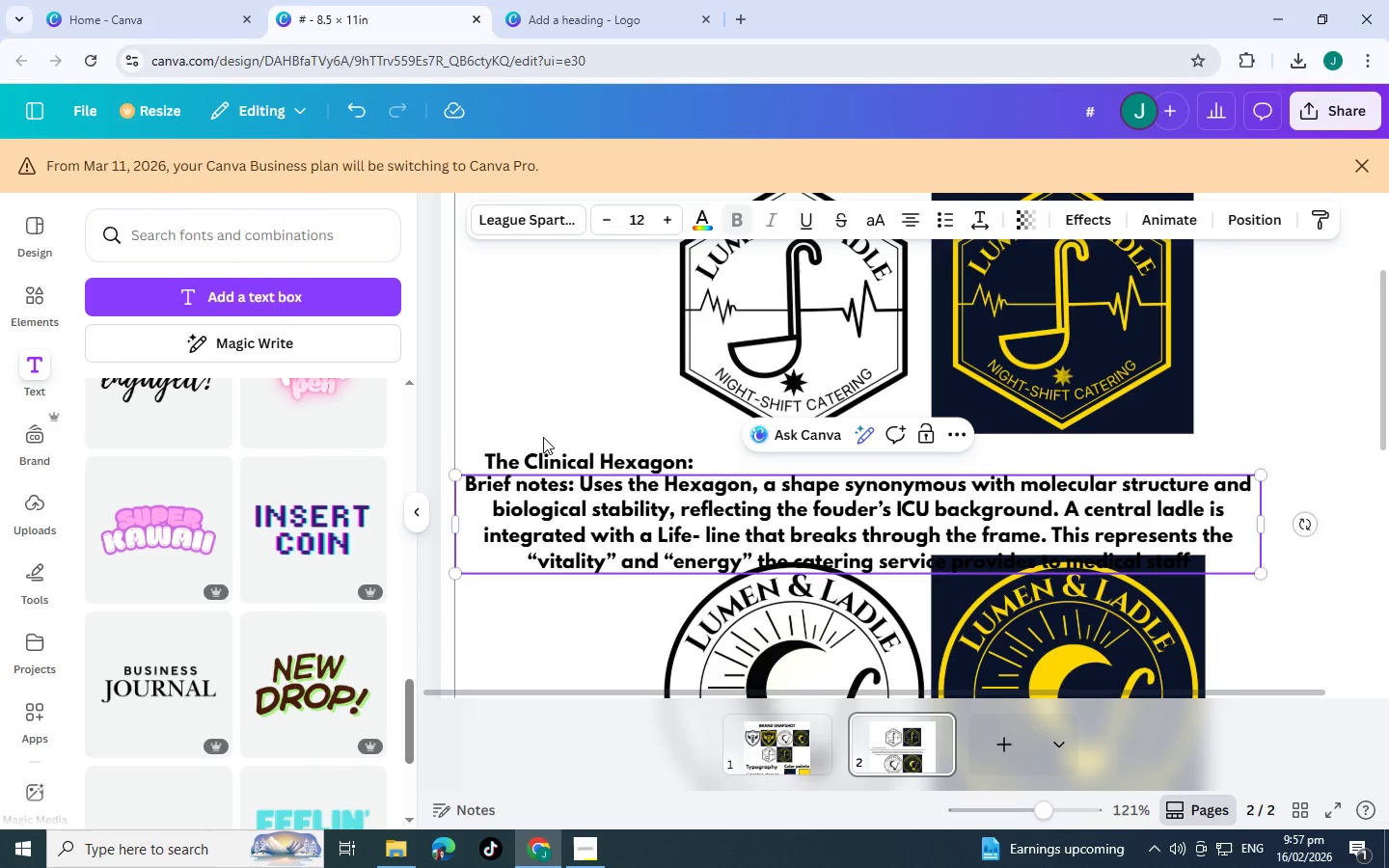 
left_click([874, 516])
 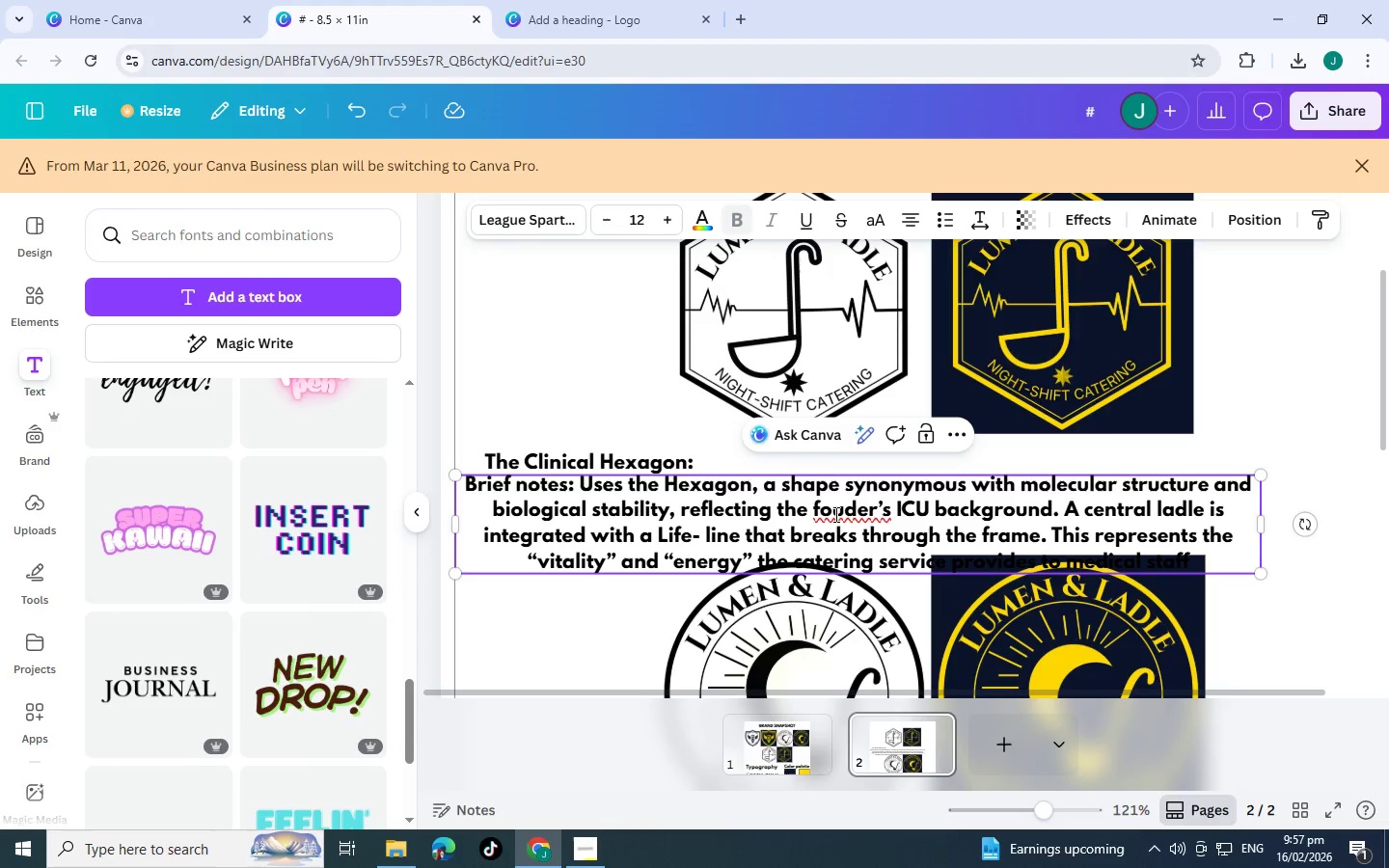 
right_click([834, 514])
 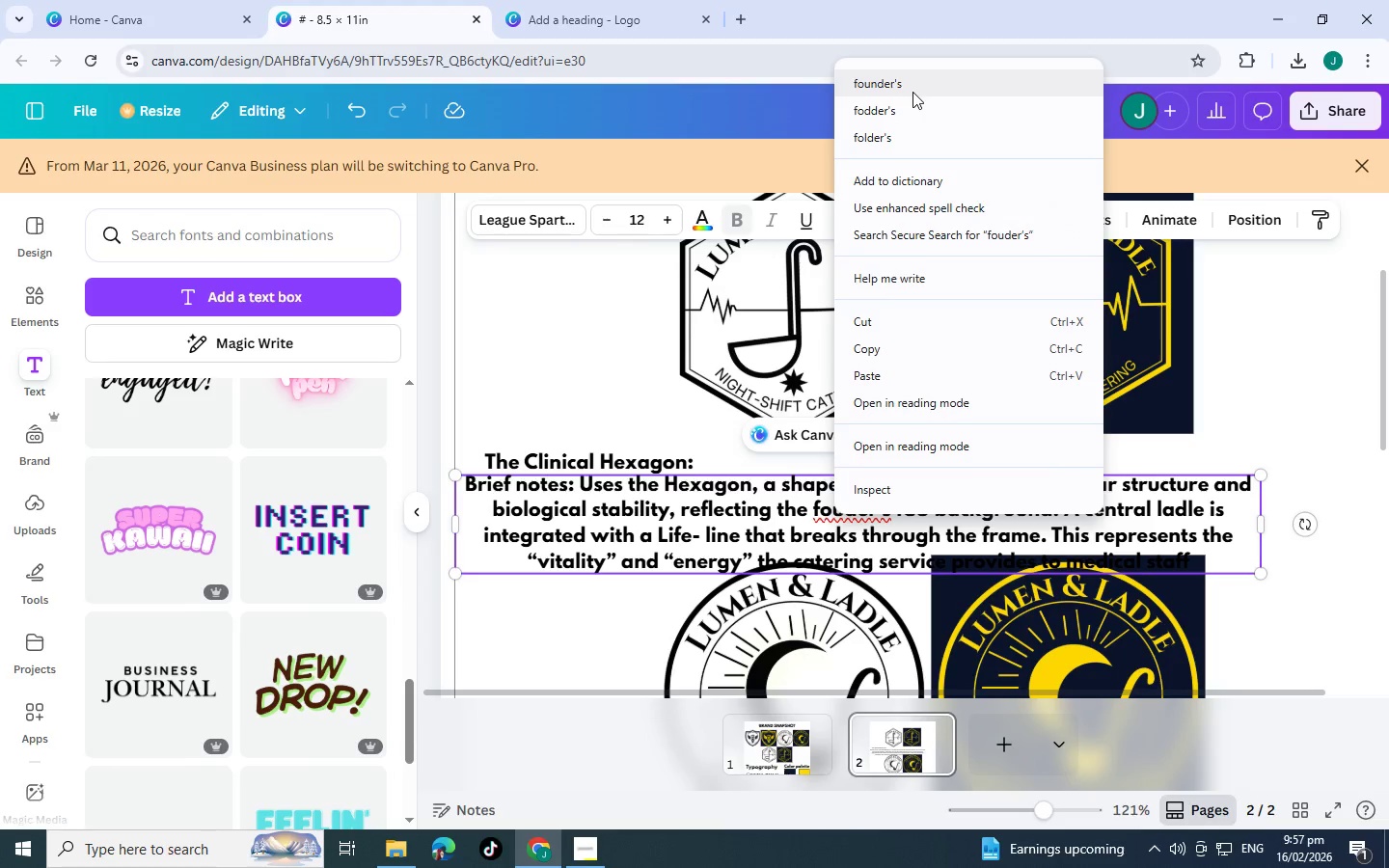 
left_click([912, 92])
 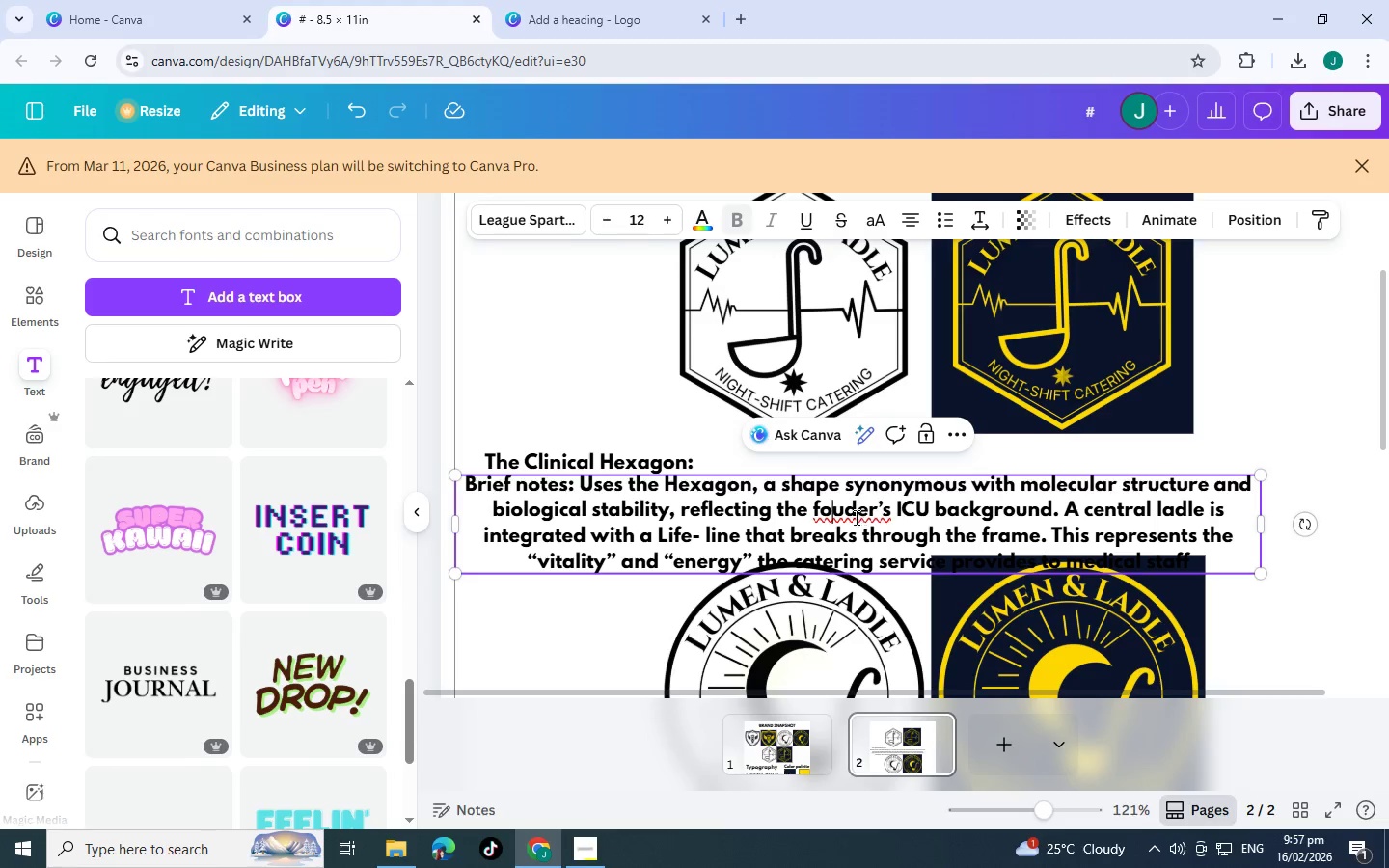 
left_click([849, 512])
 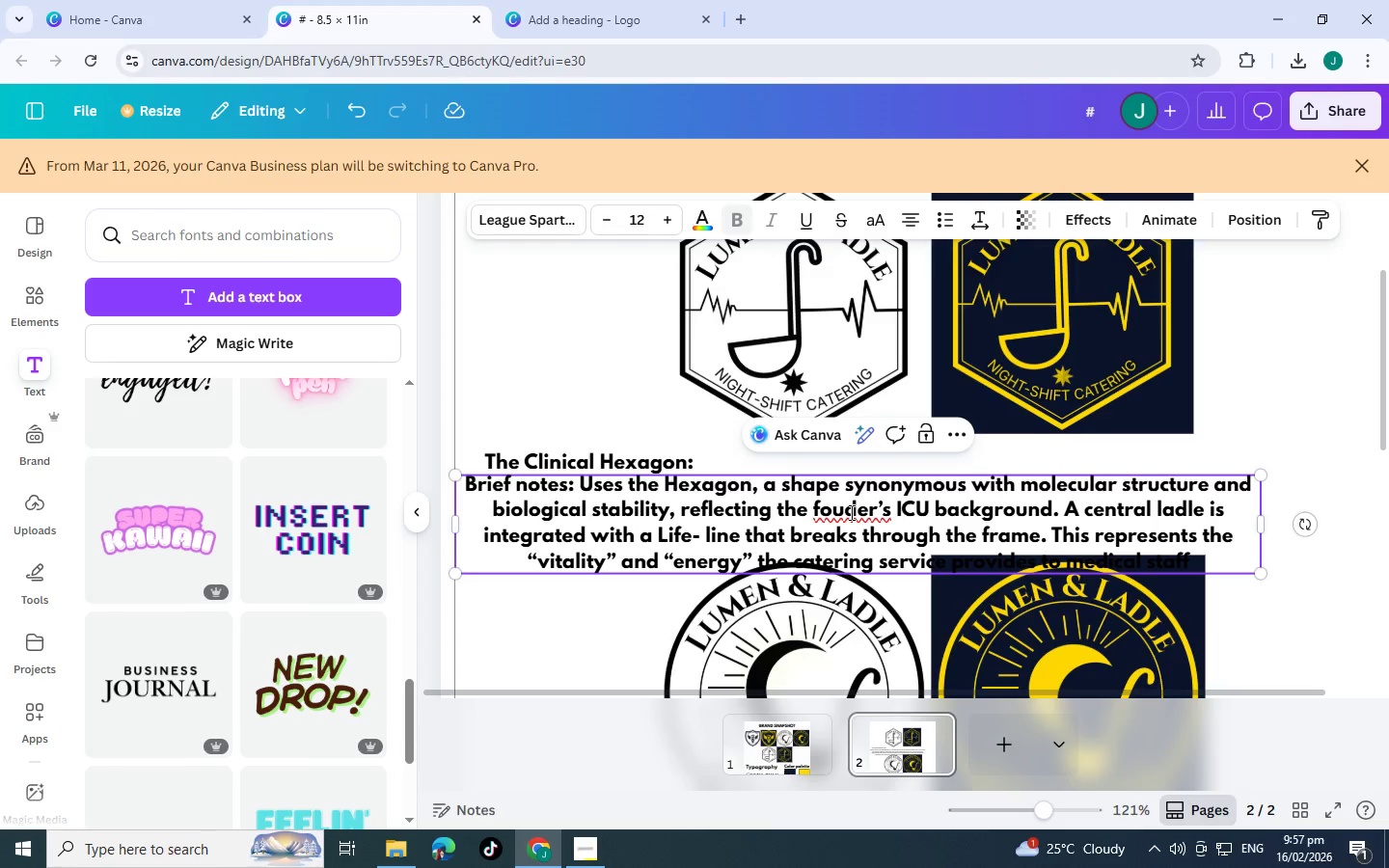 
key(N)
 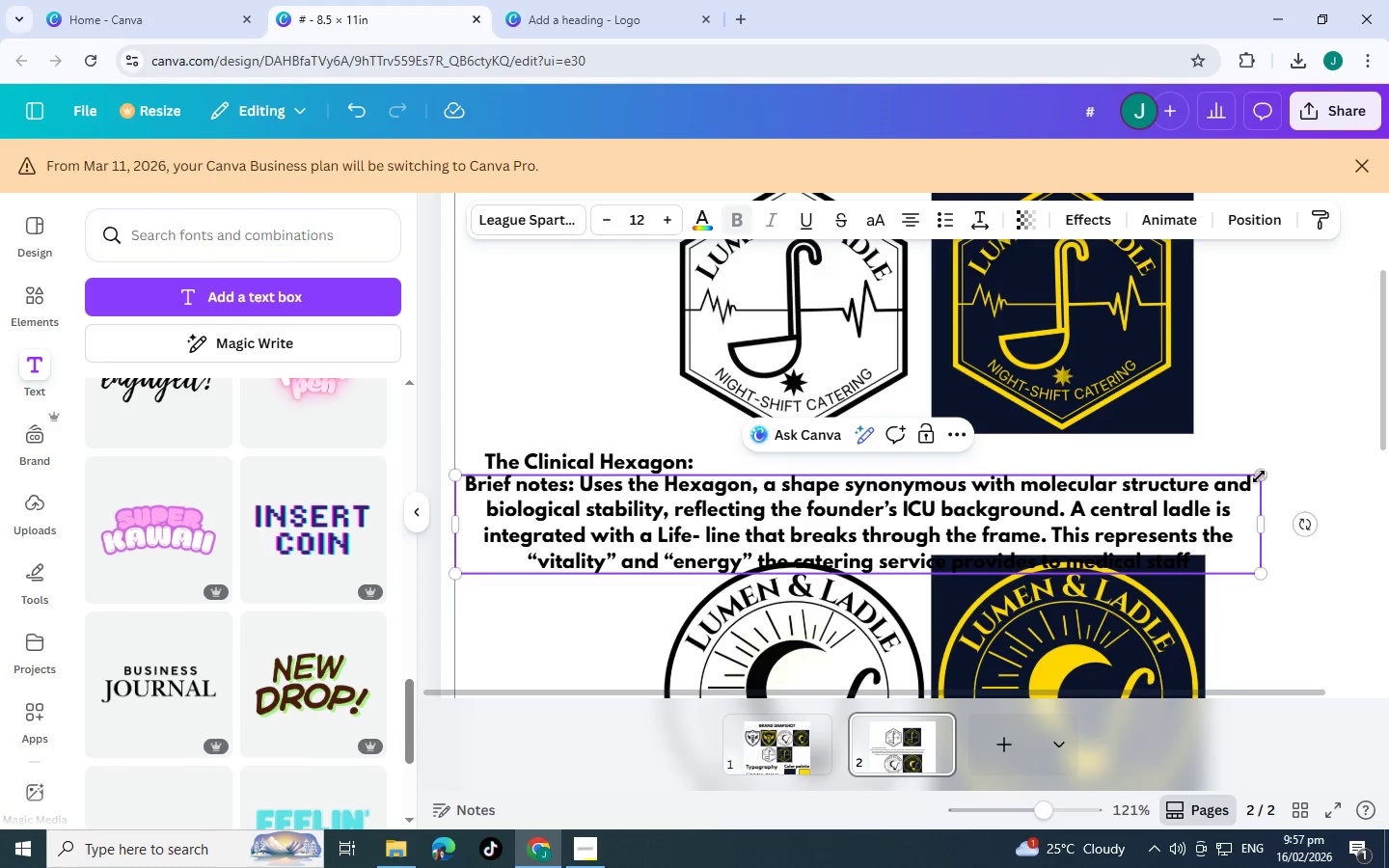 
left_click_drag(start_coordinate=[1259, 476], to_coordinate=[1164, 496])
 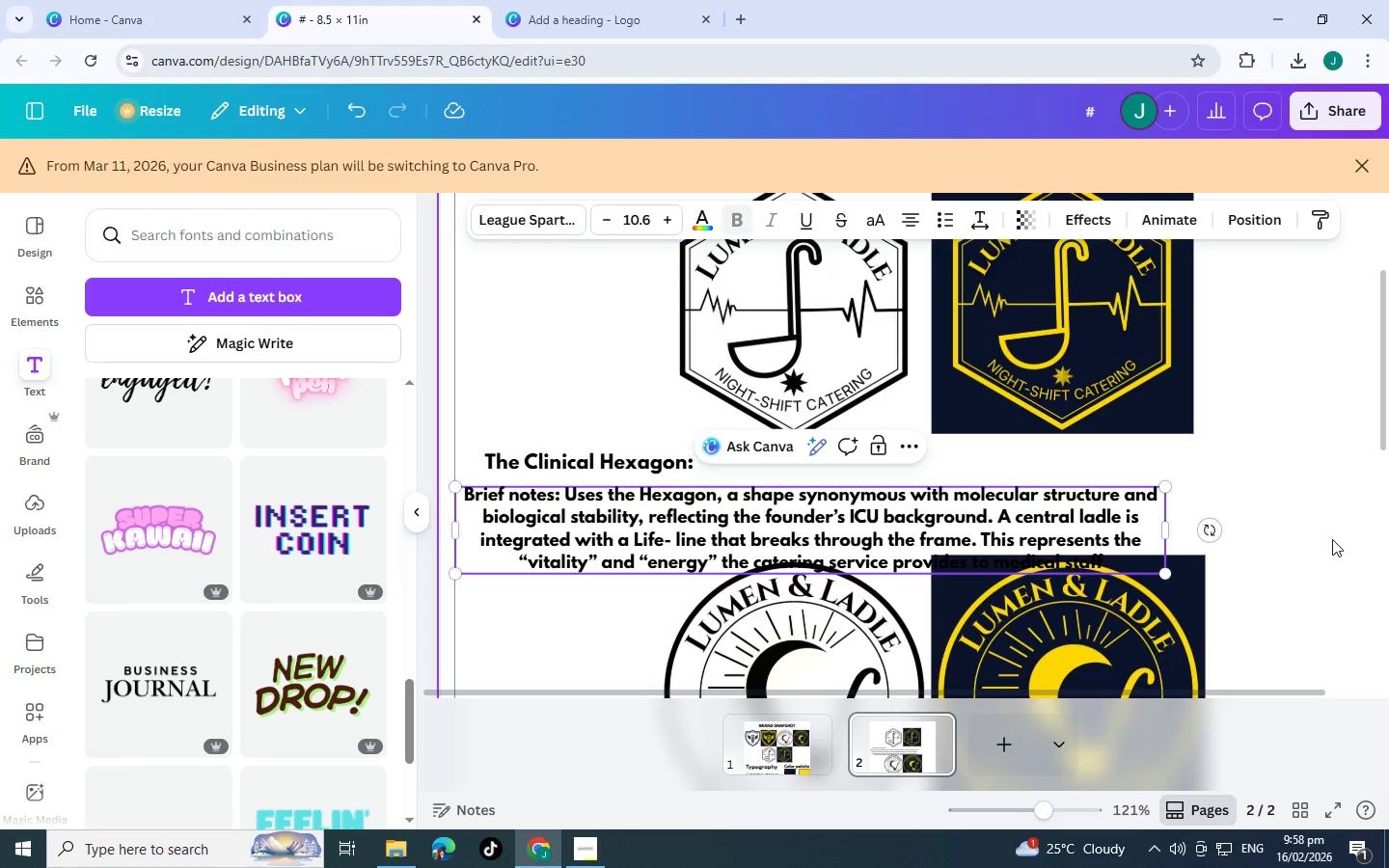 
left_click([1352, 610])
 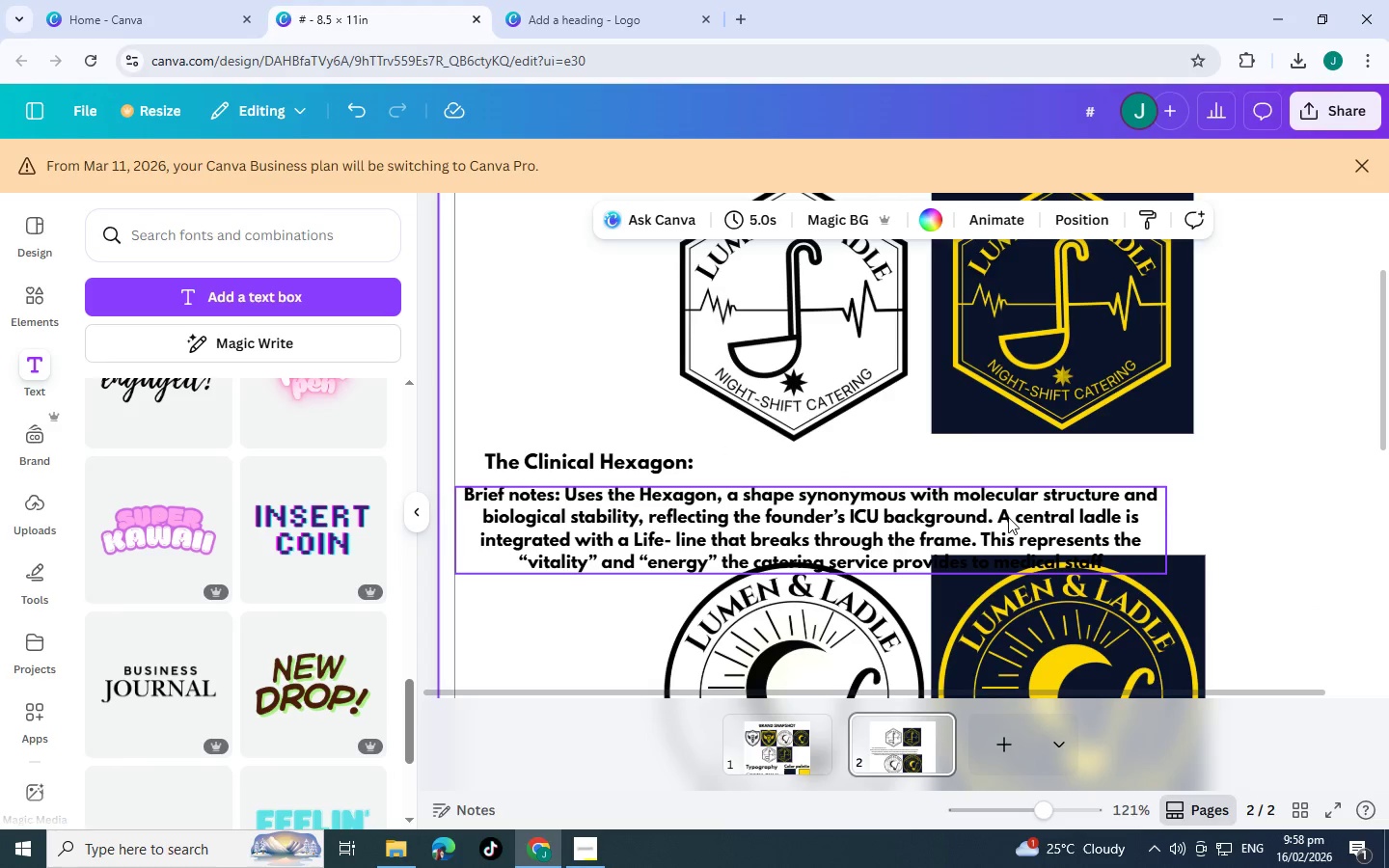 
left_click_drag(start_coordinate=[1008, 517], to_coordinate=[1016, 500])
 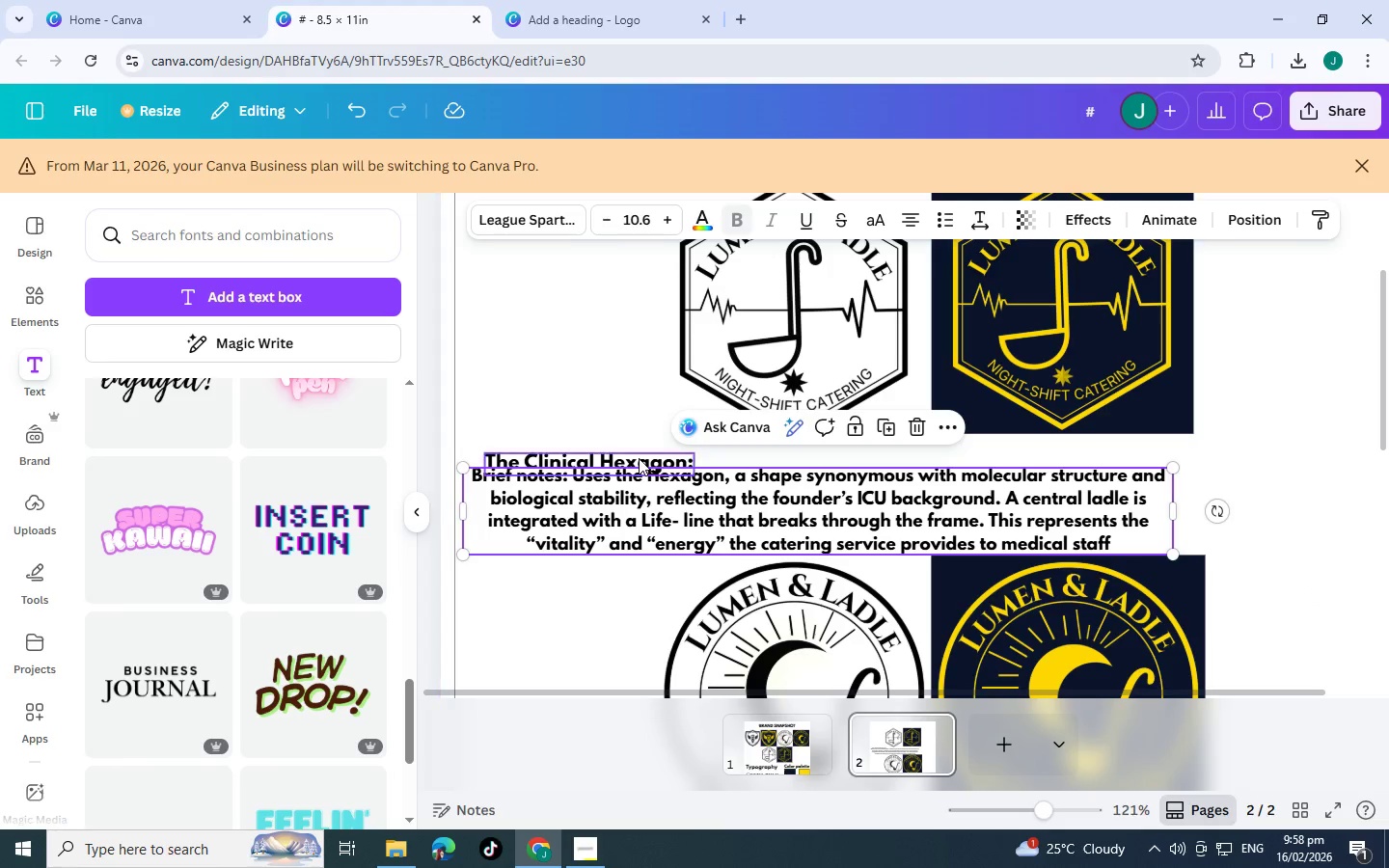 
left_click([639, 458])
 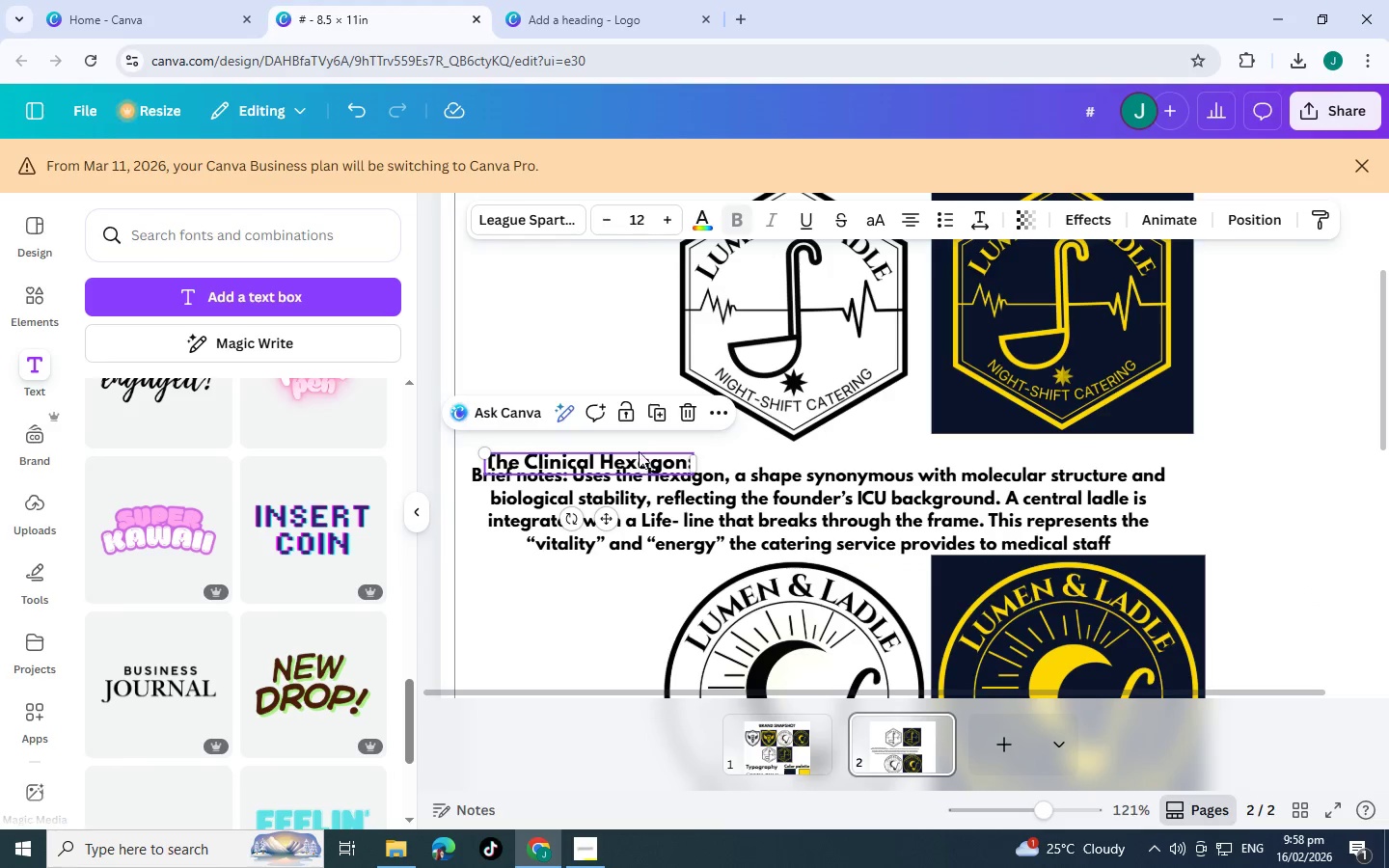 
left_click_drag(start_coordinate=[639, 458], to_coordinate=[636, 436])
 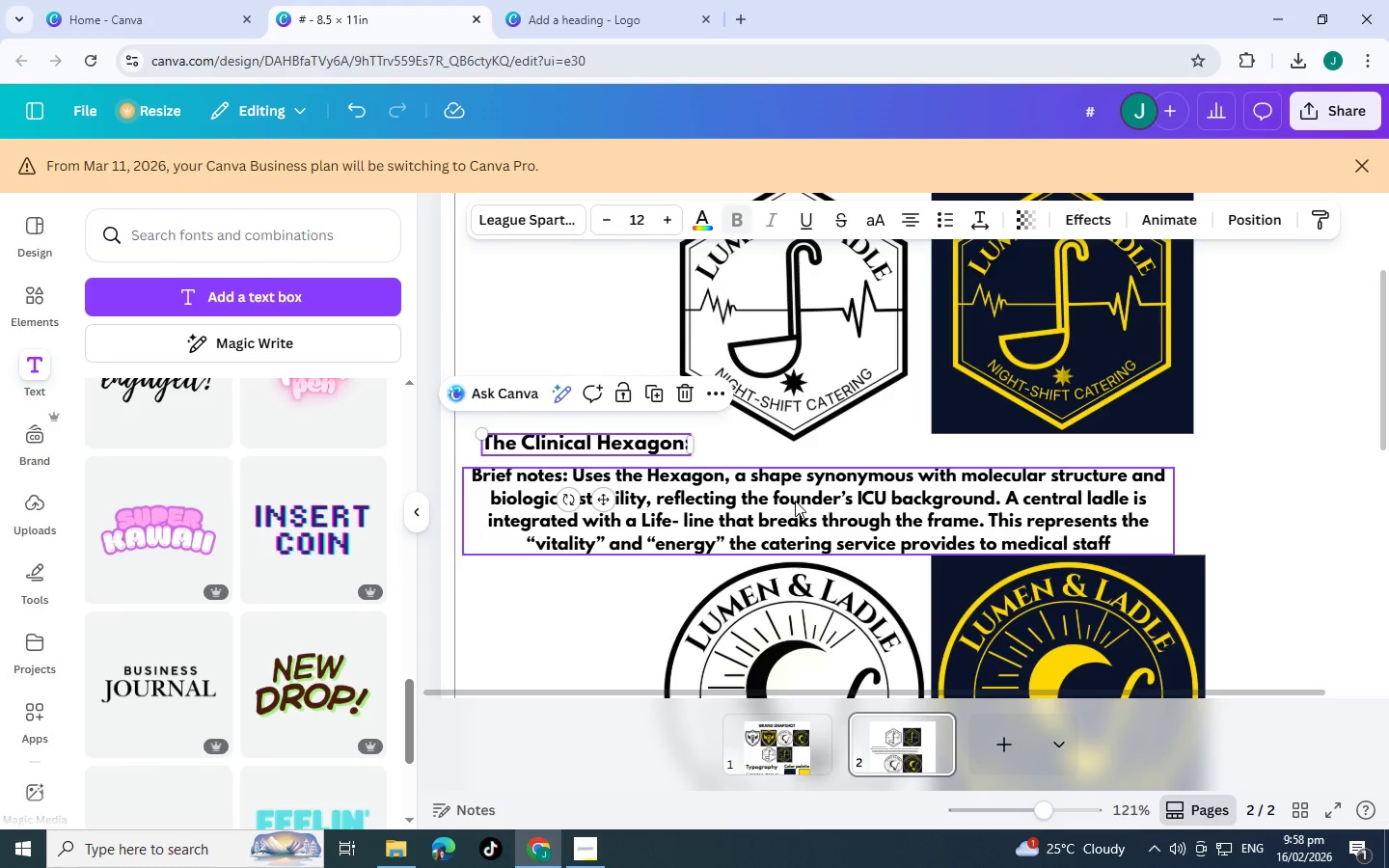 
left_click_drag(start_coordinate=[795, 501], to_coordinate=[787, 487])
 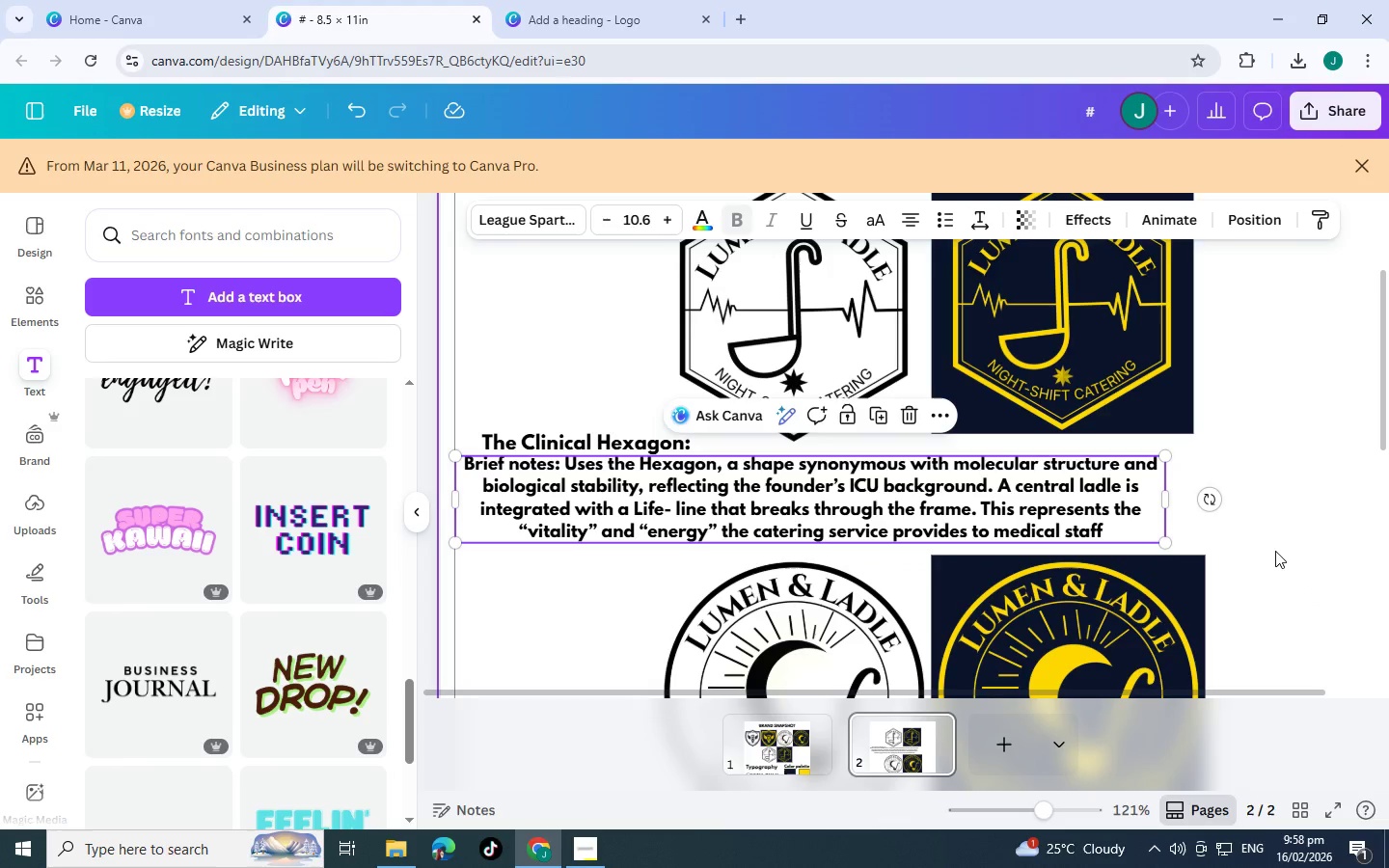 
left_click([1275, 551])
 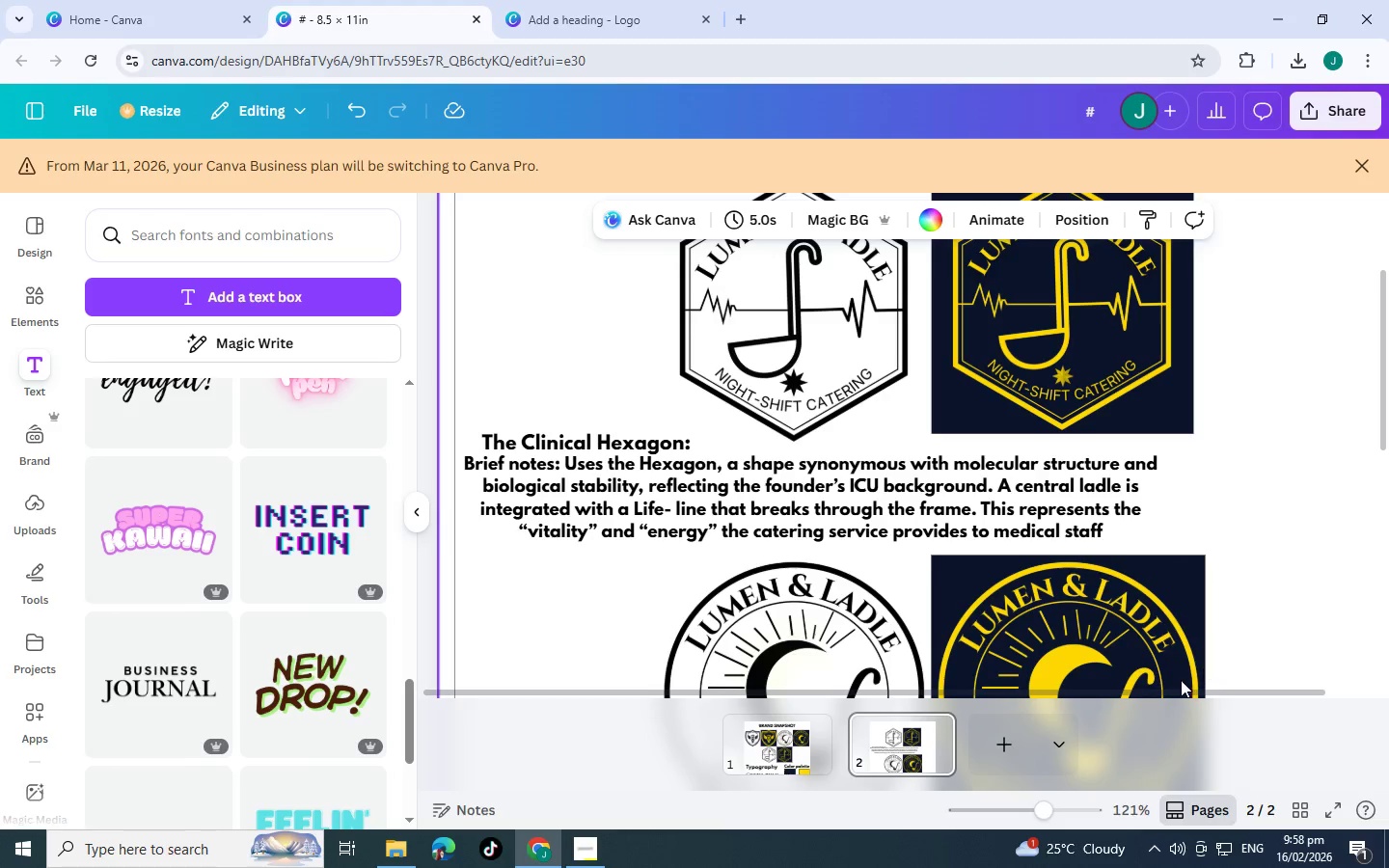 
scroll: coordinate [1031, 571], scroll_direction: down, amount: 7.0
 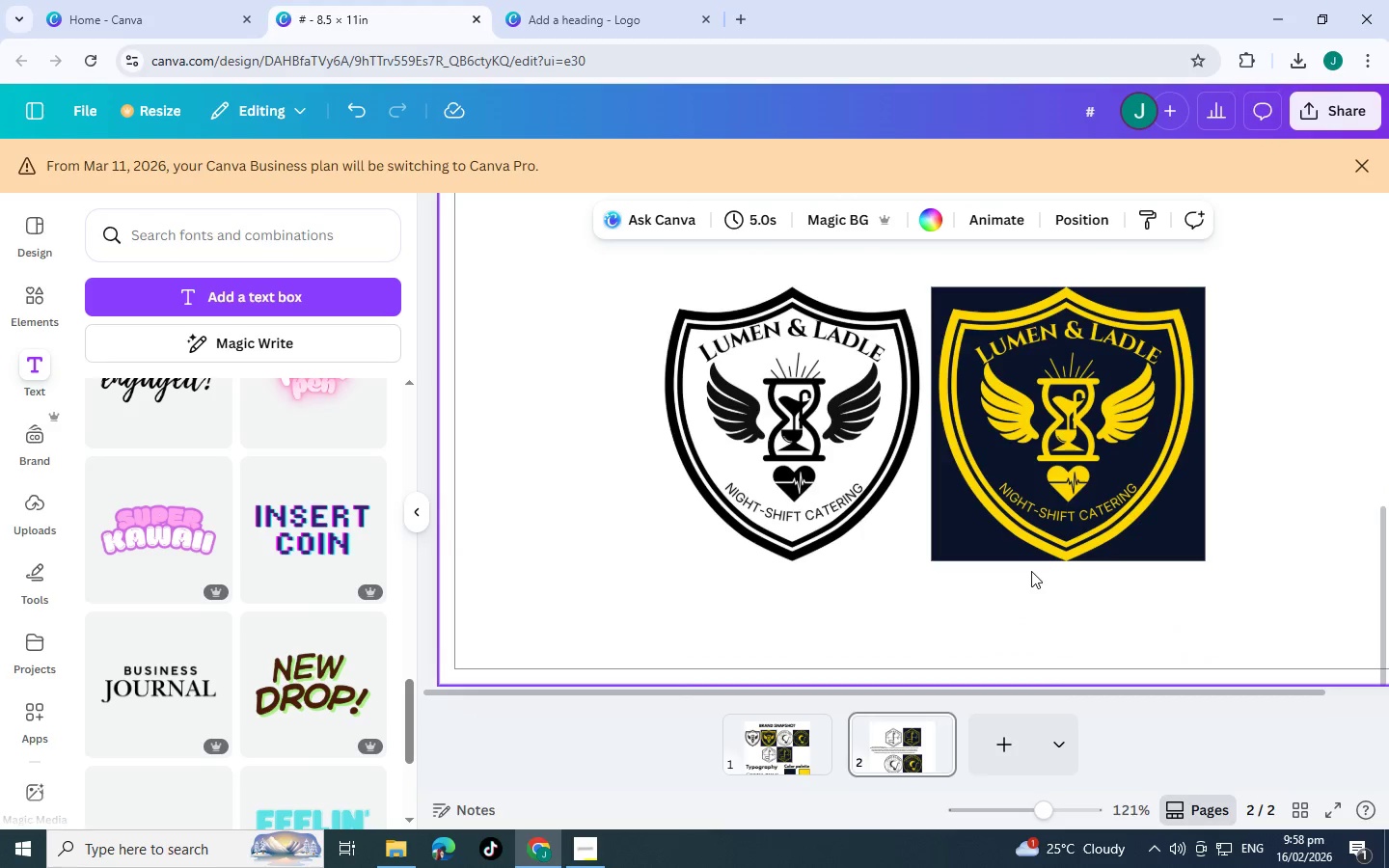 
scroll: coordinate [698, 526], scroll_direction: up, amount: 6.0
 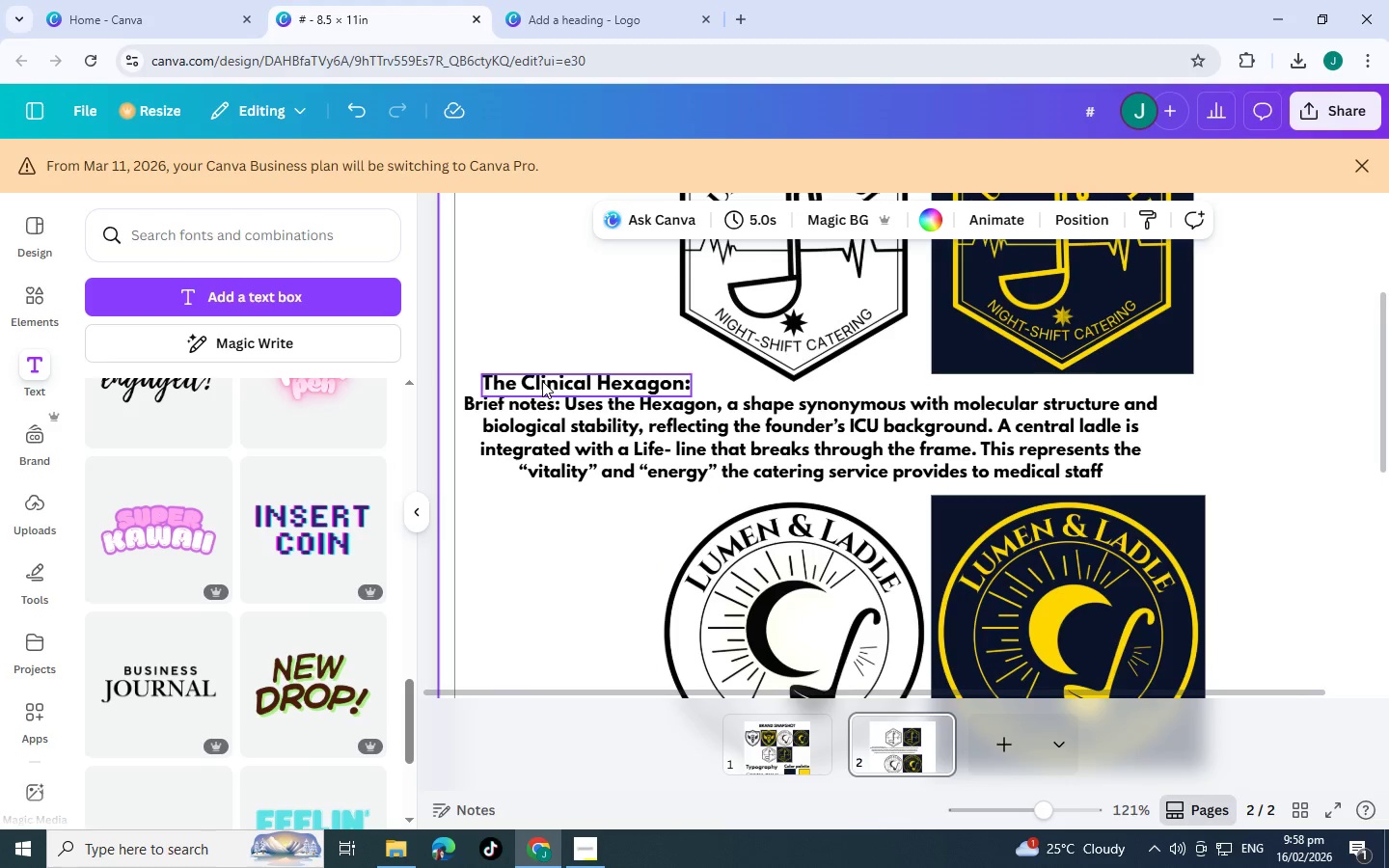 
left_click([594, 445])
 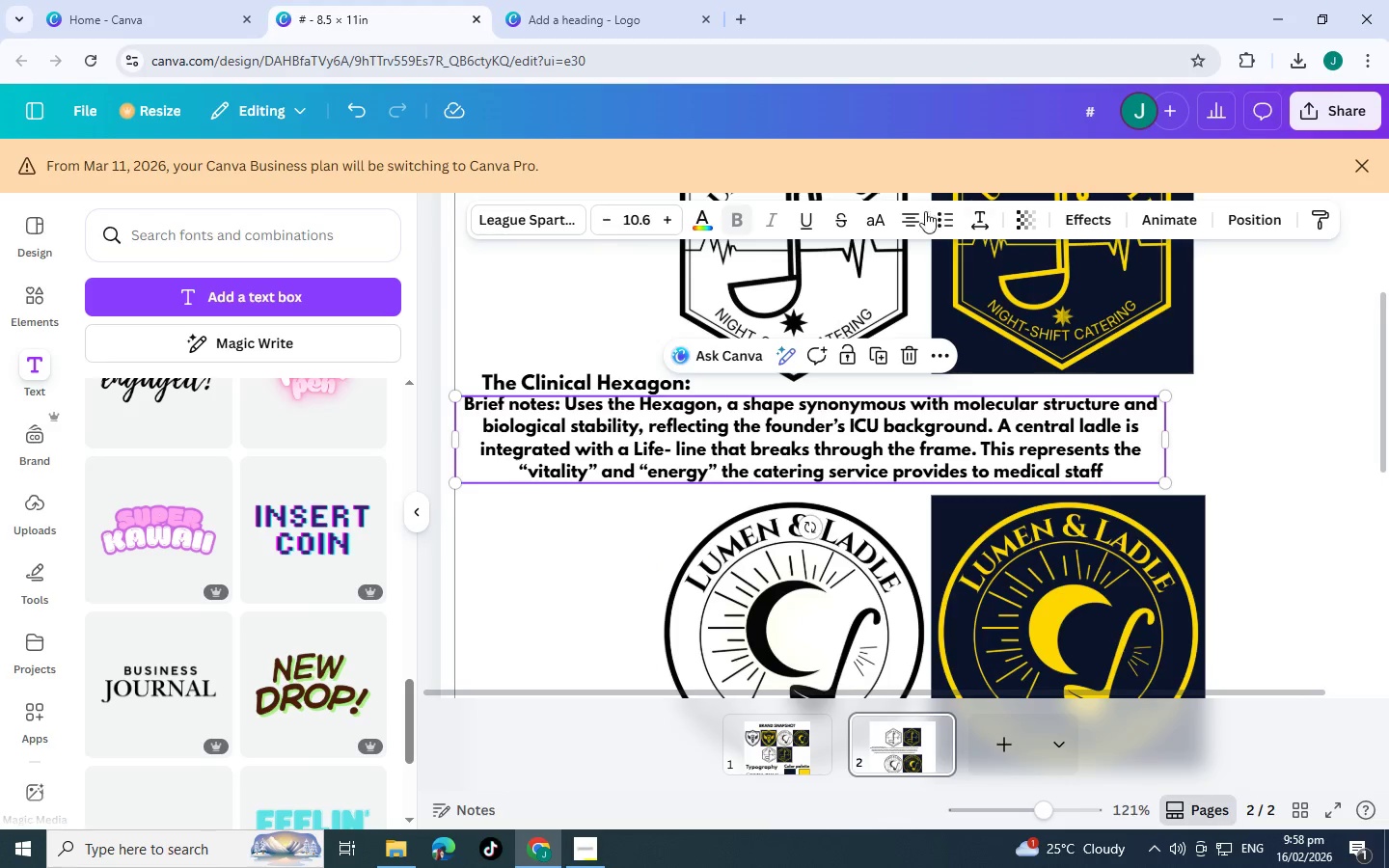 
left_click([916, 213])
 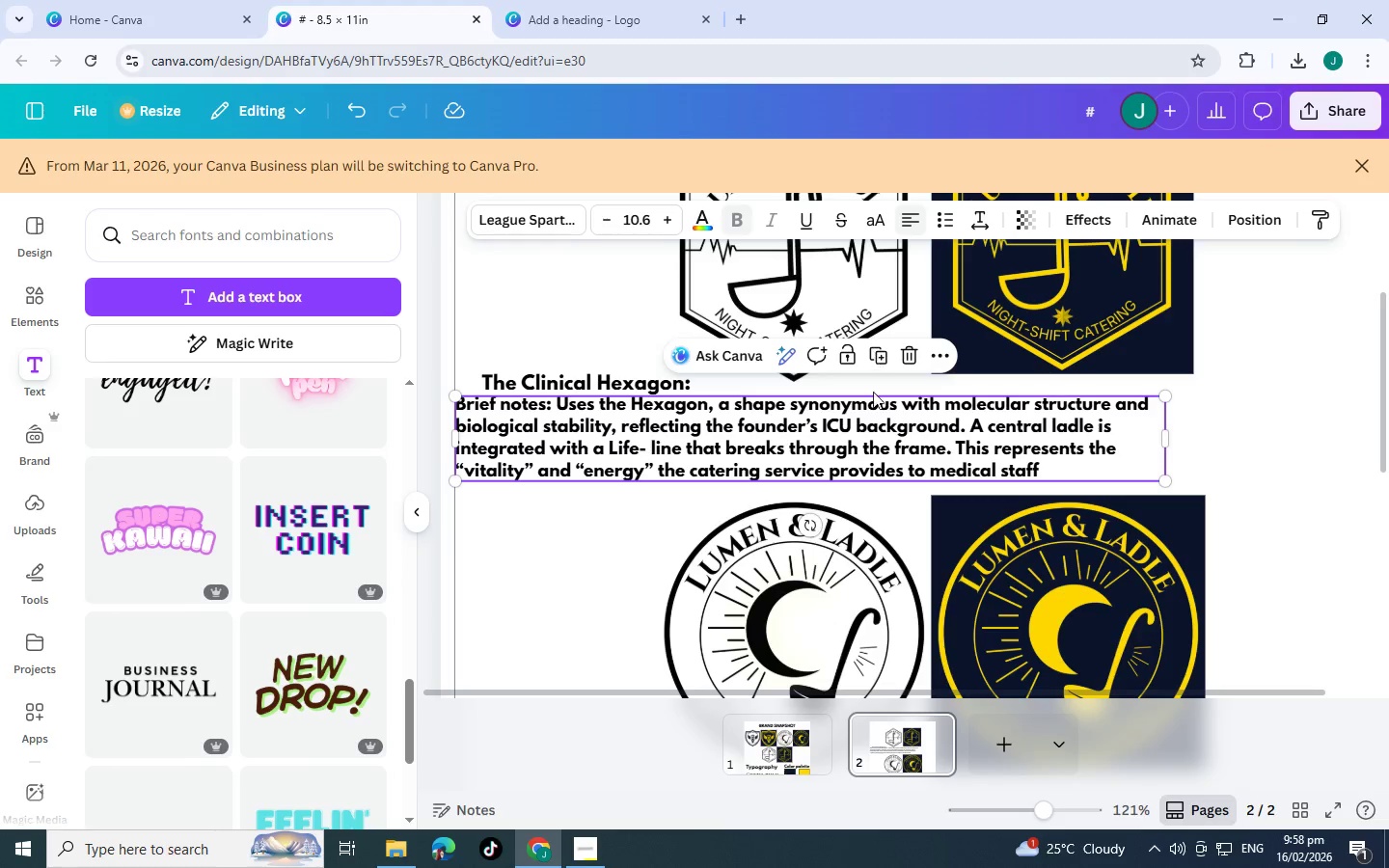 
left_click_drag(start_coordinate=[894, 438], to_coordinate=[919, 434])
 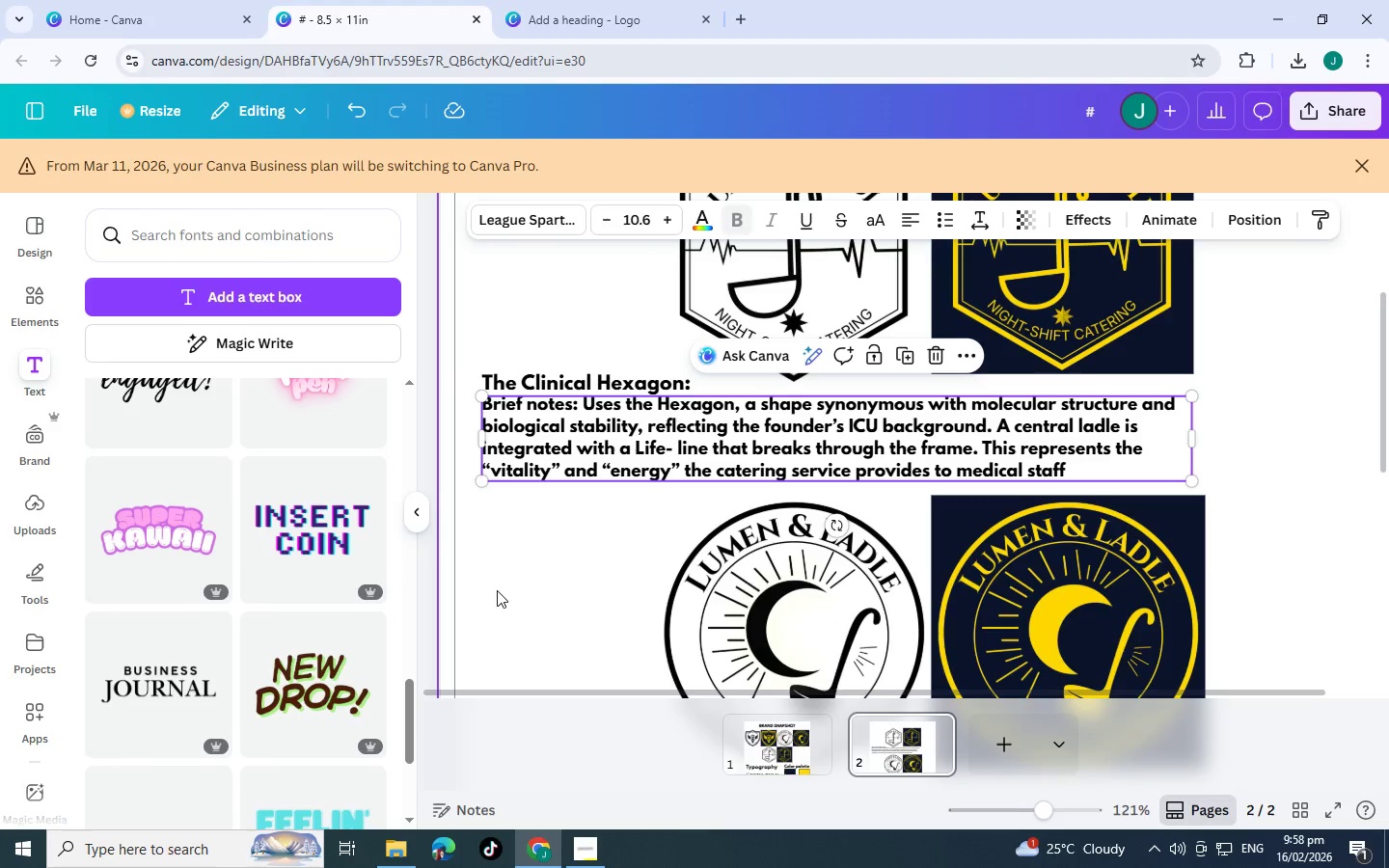 
left_click([497, 590])
 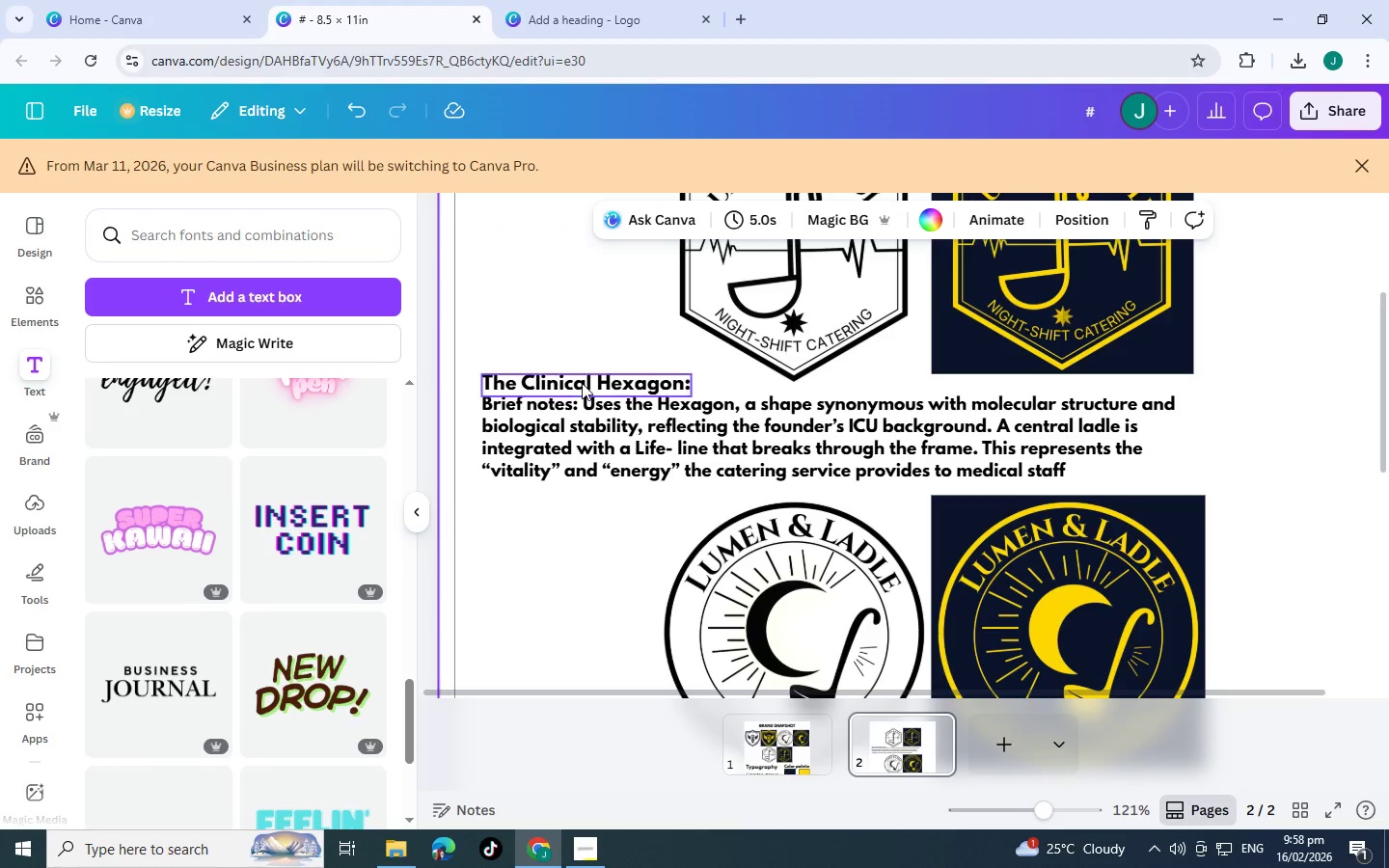 
left_click([582, 383])
 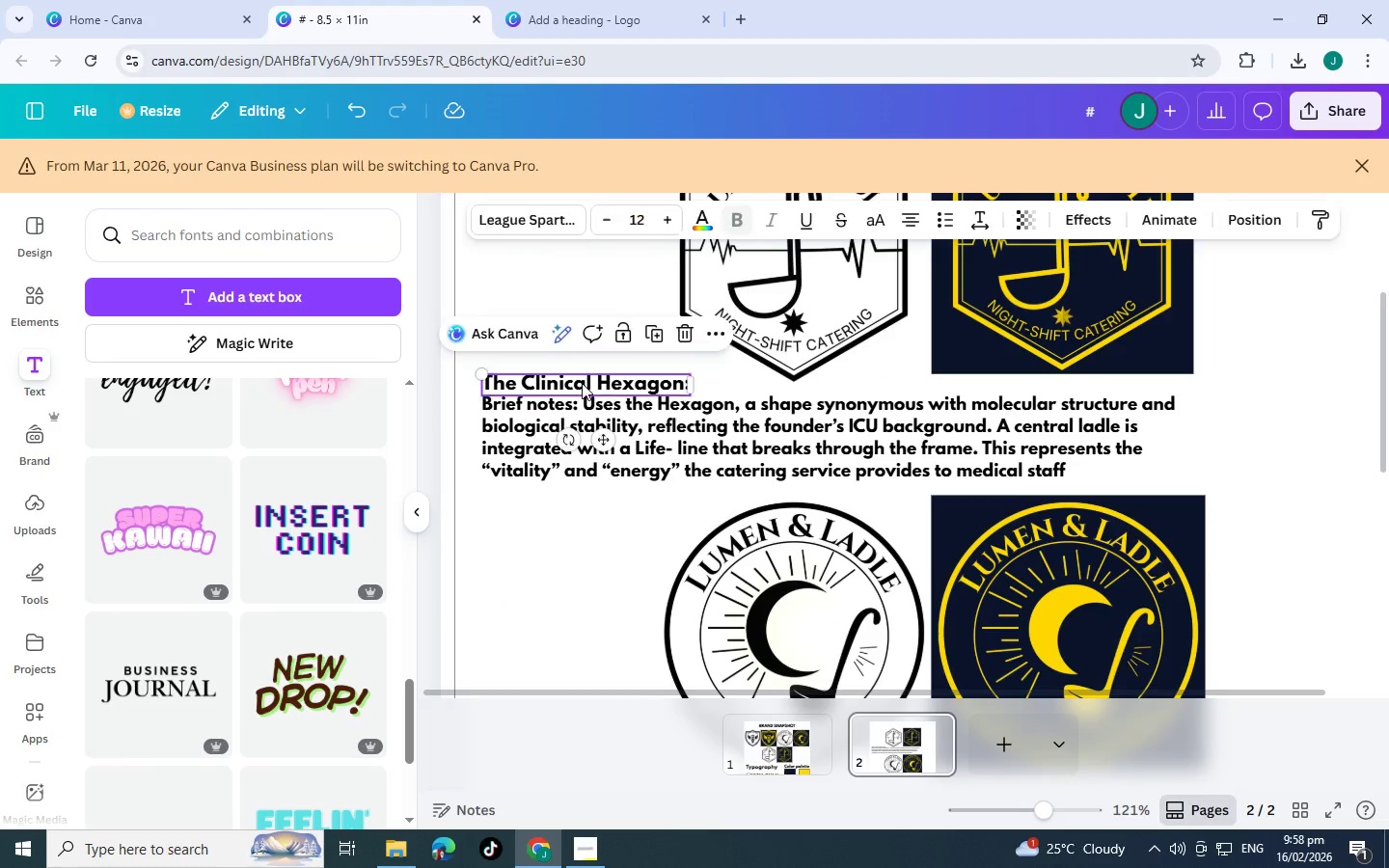 
key(Control+C)
 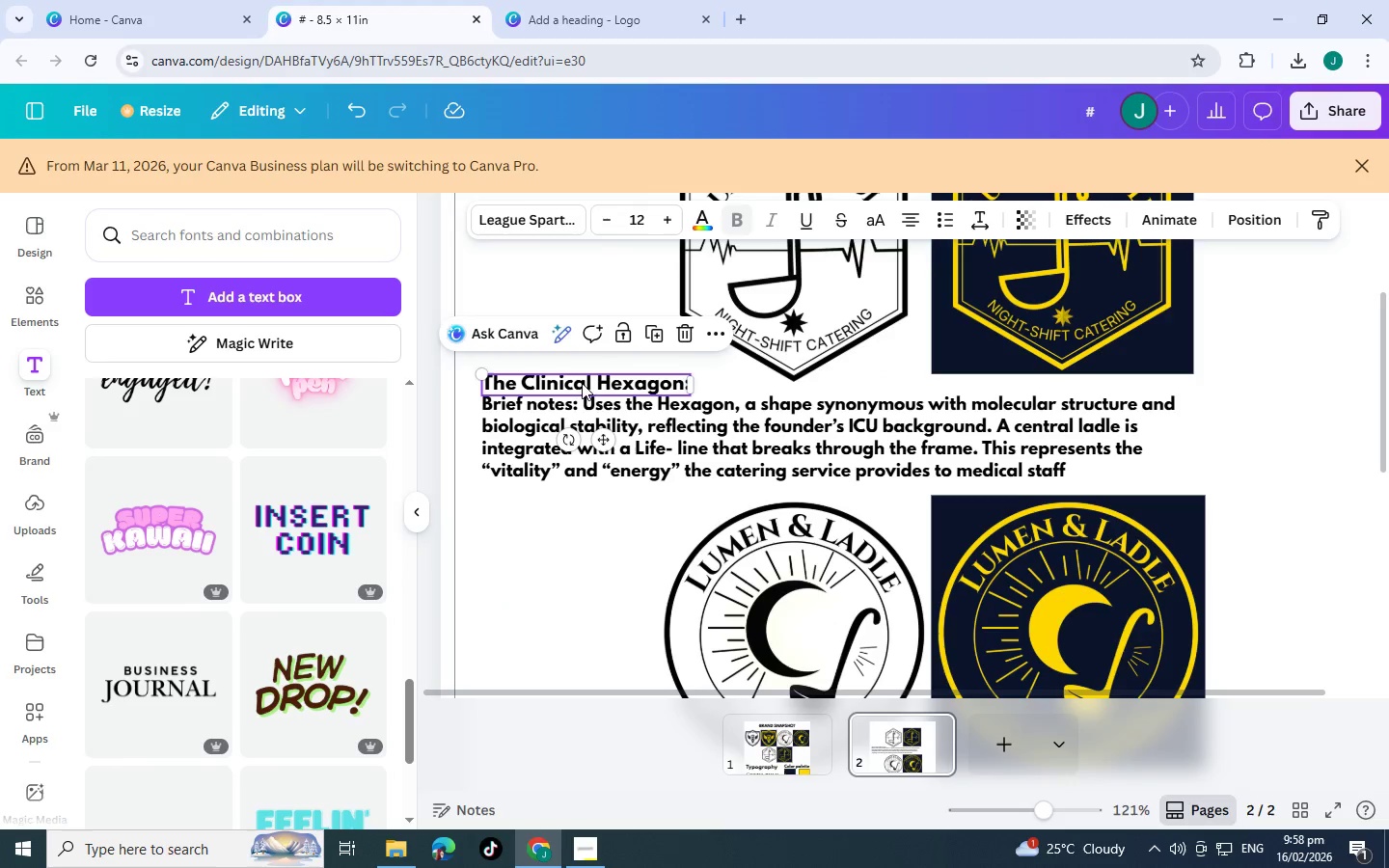 
key(Control+V)
 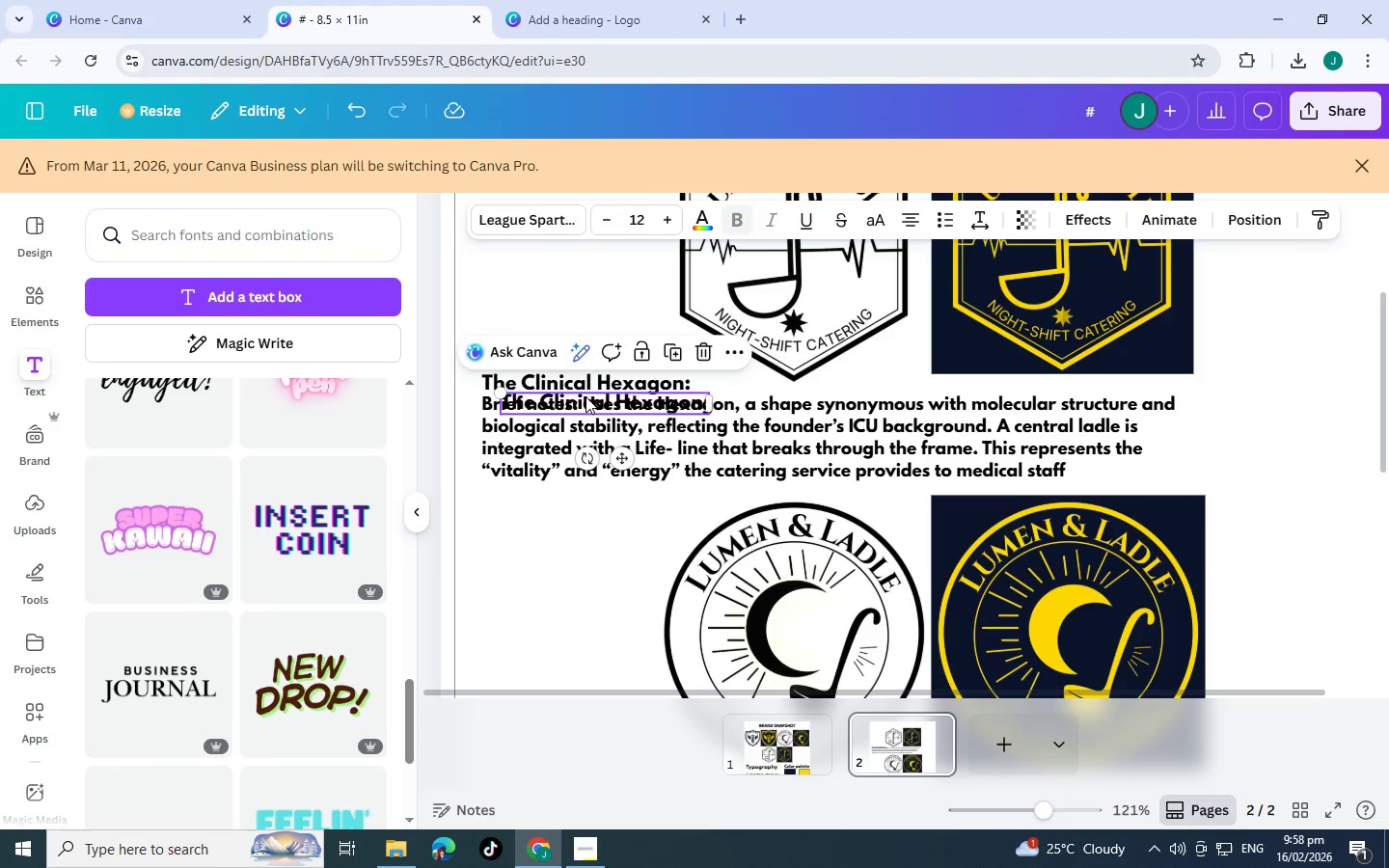 
left_click_drag(start_coordinate=[590, 395], to_coordinate=[562, 378])
 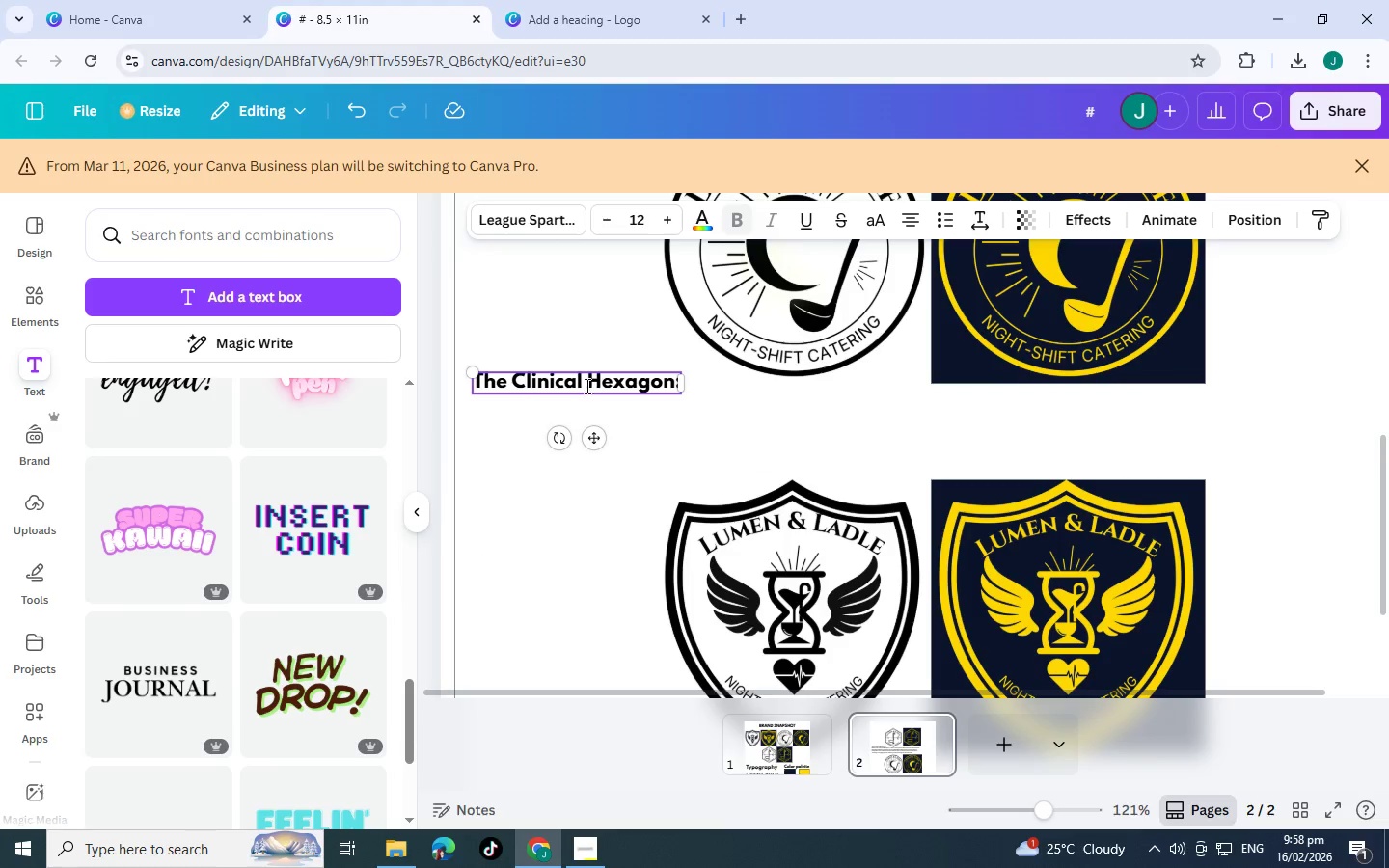 
scroll: coordinate [592, 506], scroll_direction: down, amount: 4.0
 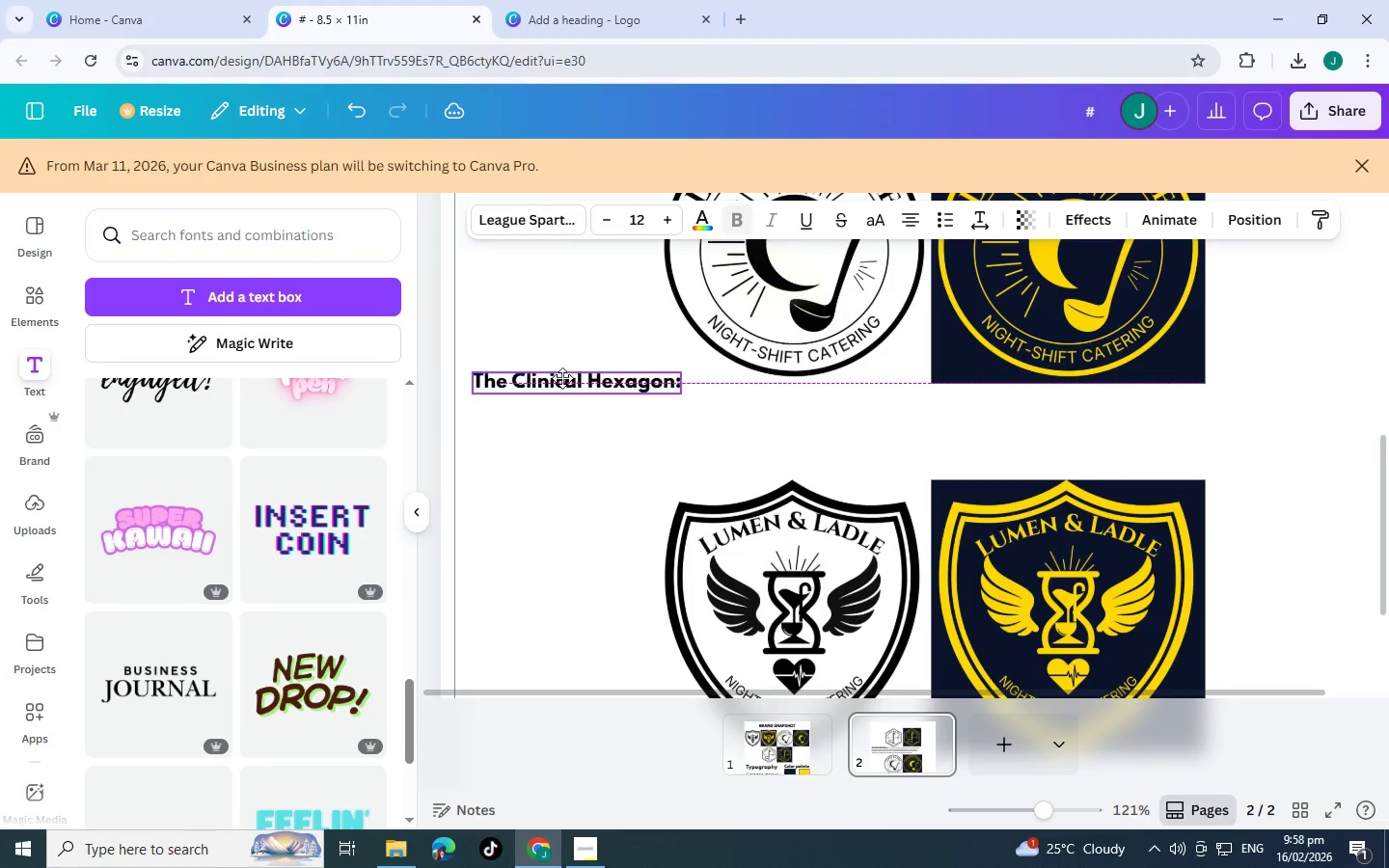 
double_click([586, 386])
 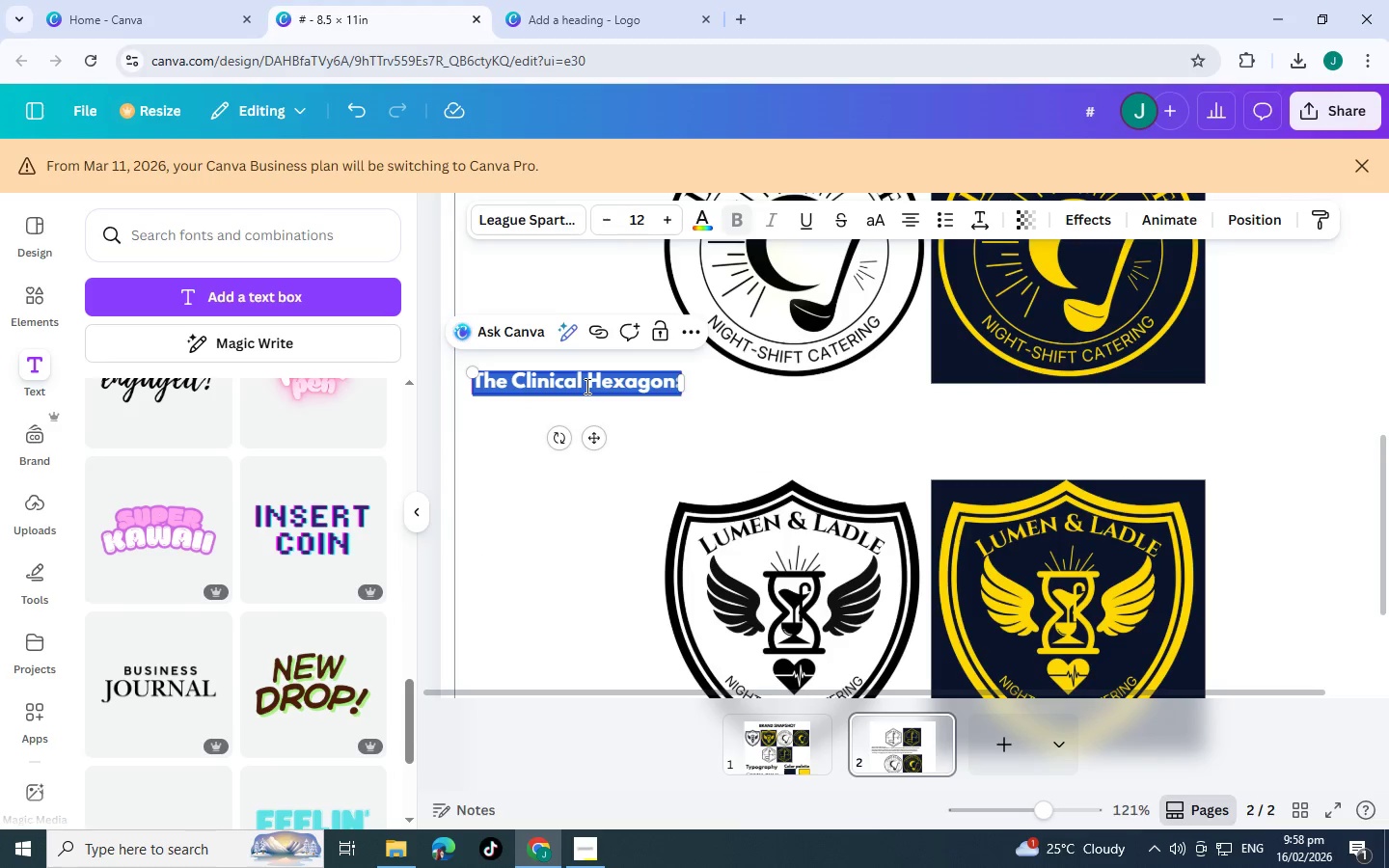 
type(nocturnal)
key(Backspace)
key(Backspace)
key(Backspace)
key(Backspace)
key(Backspace)
key(Backspace)
key(Backspace)
key(Backspace)
key(Backspace)
type(Nocturnal Circle)
 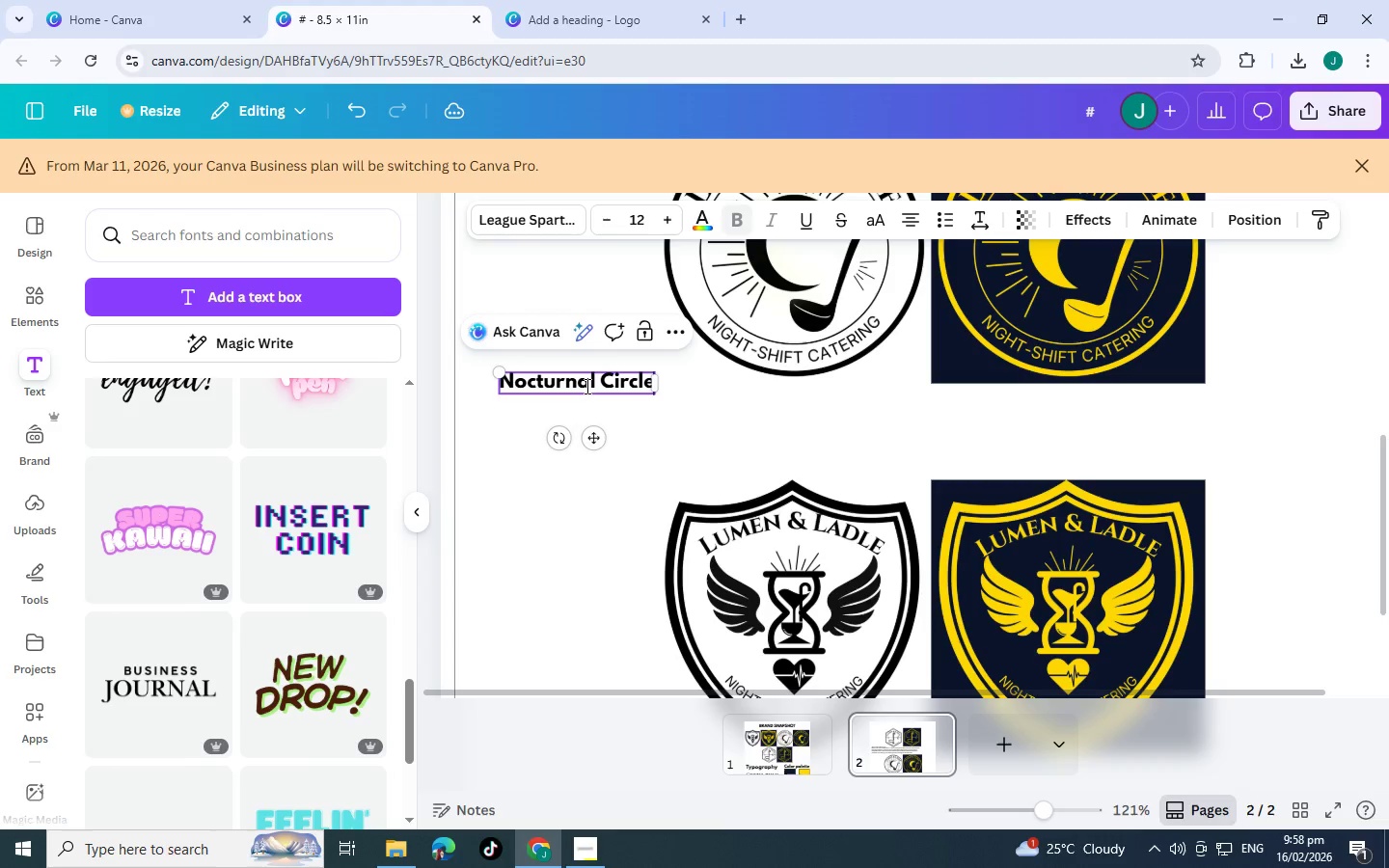 
key(Enter)
 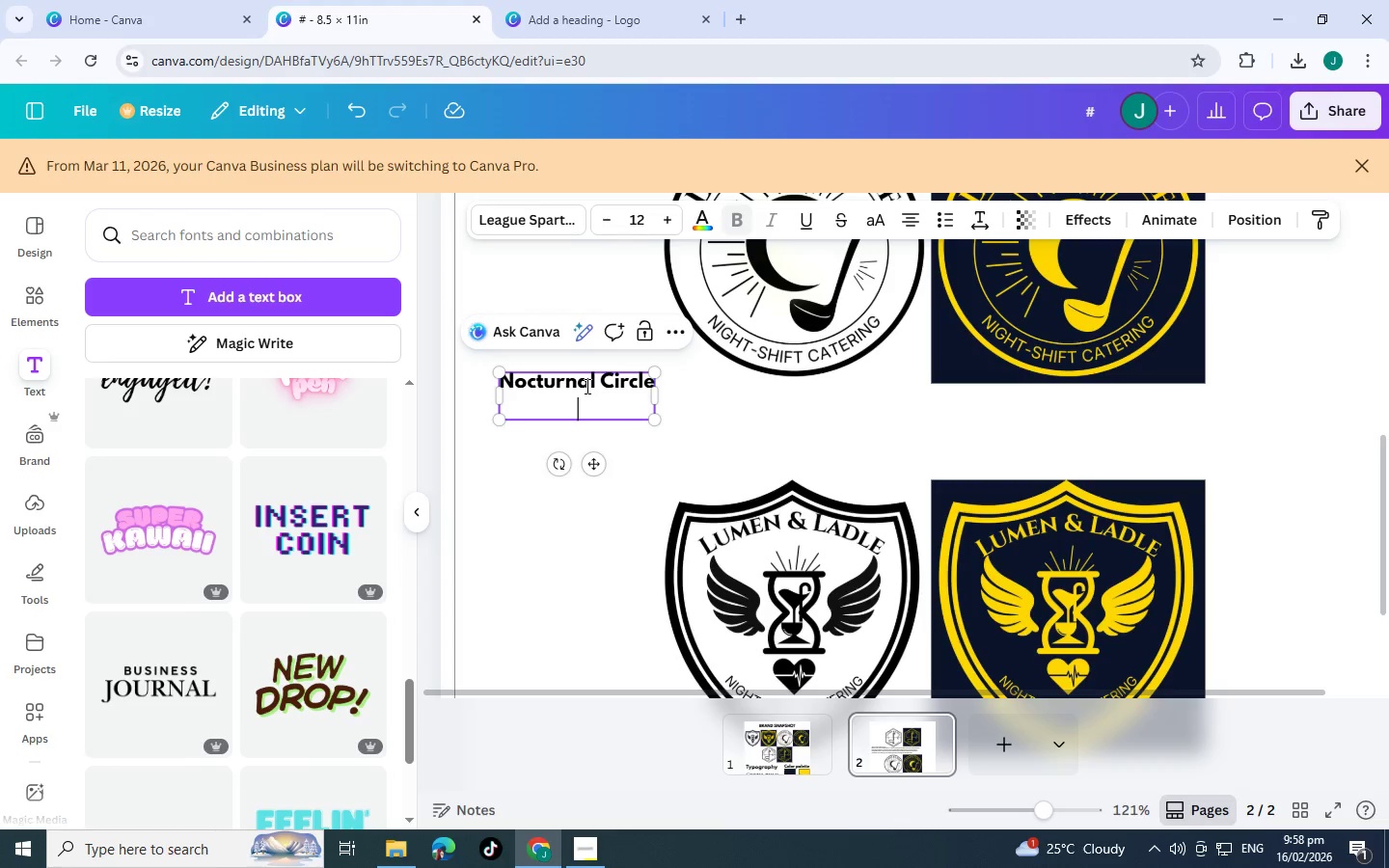 
key(Backspace)
 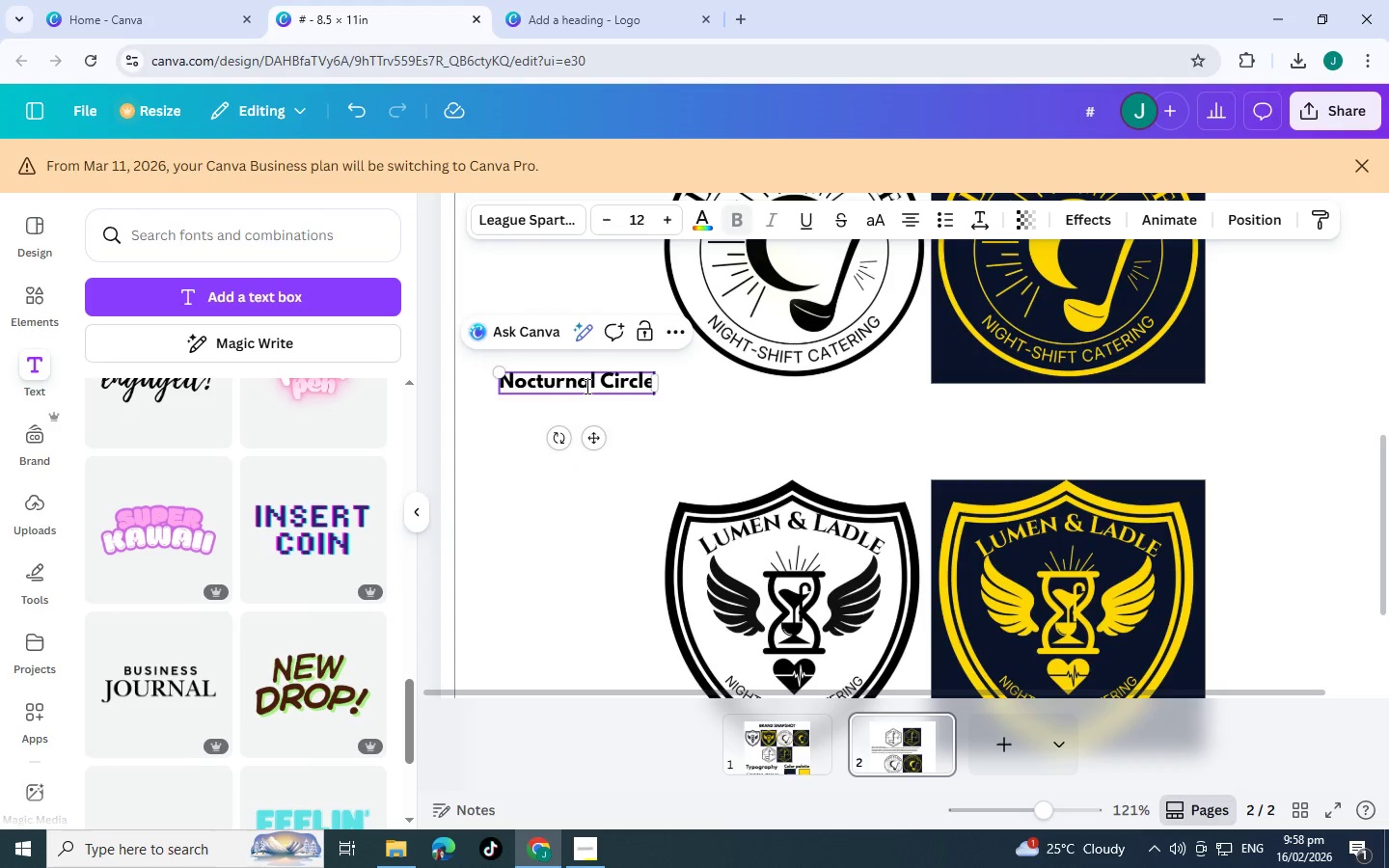 
scroll: coordinate [619, 456], scroll_direction: up, amount: 4.0
 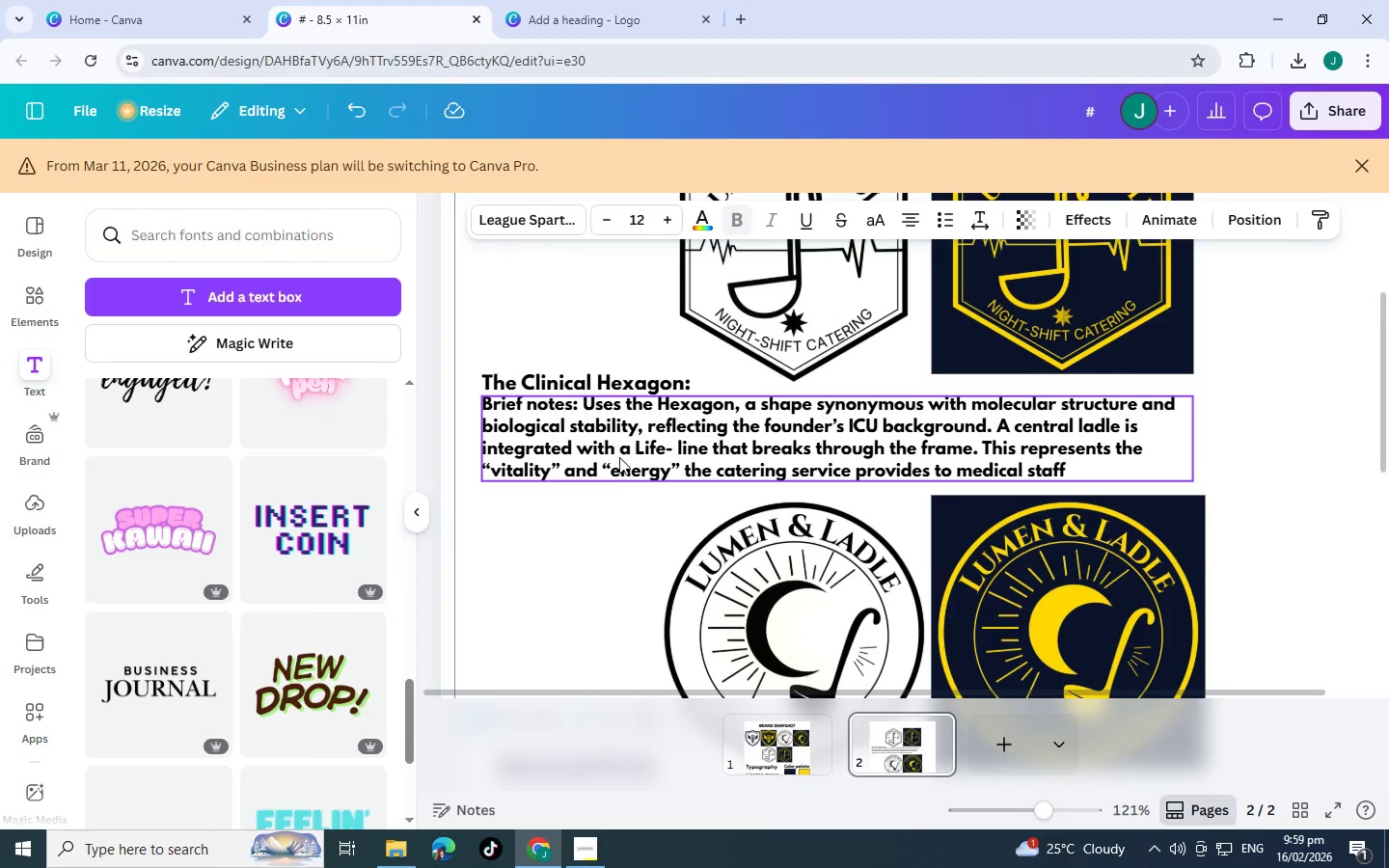 
scroll: coordinate [619, 457], scroll_direction: down, amount: 3.0
 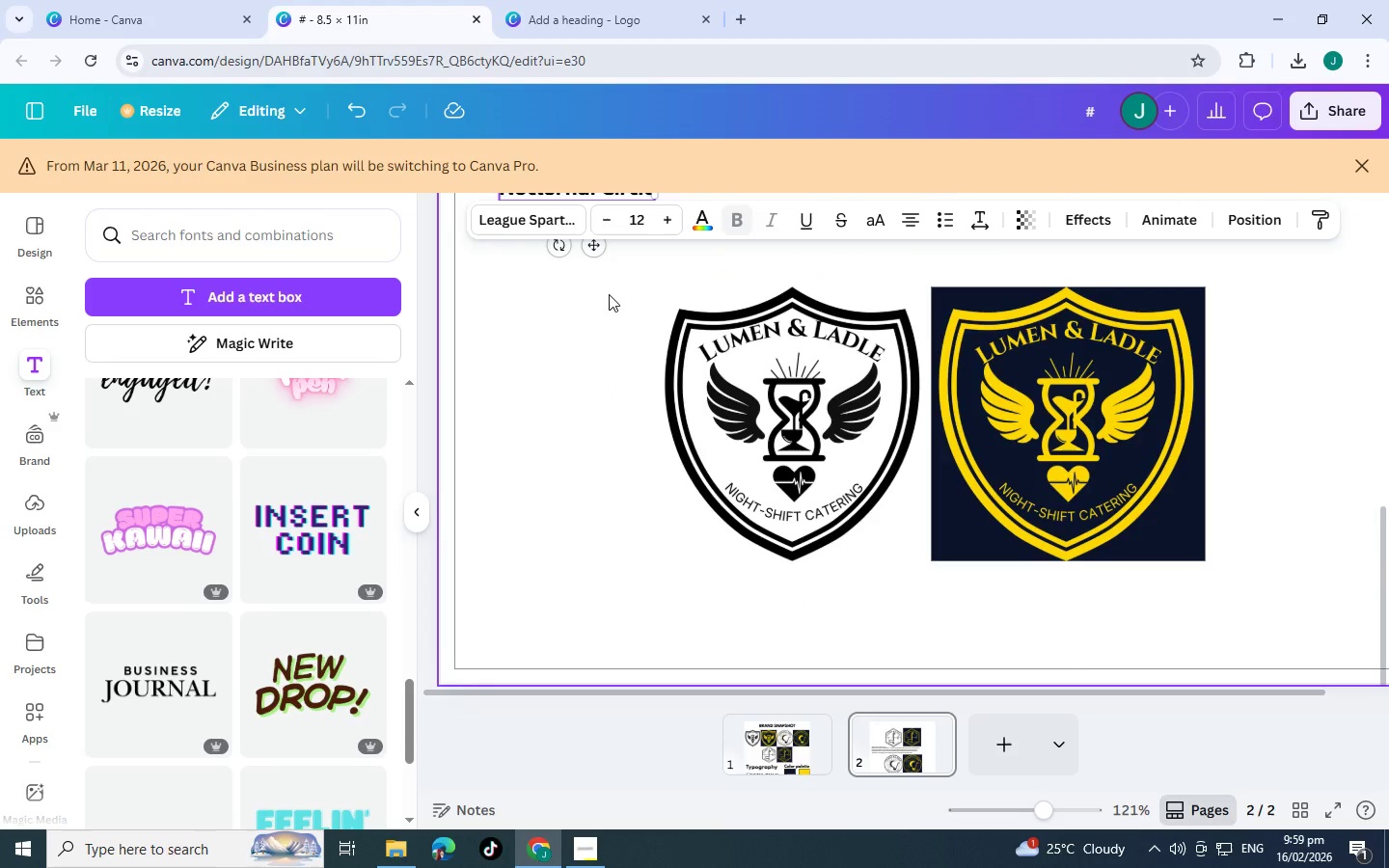 
scroll: coordinate [609, 294], scroll_direction: up, amount: 2.0
 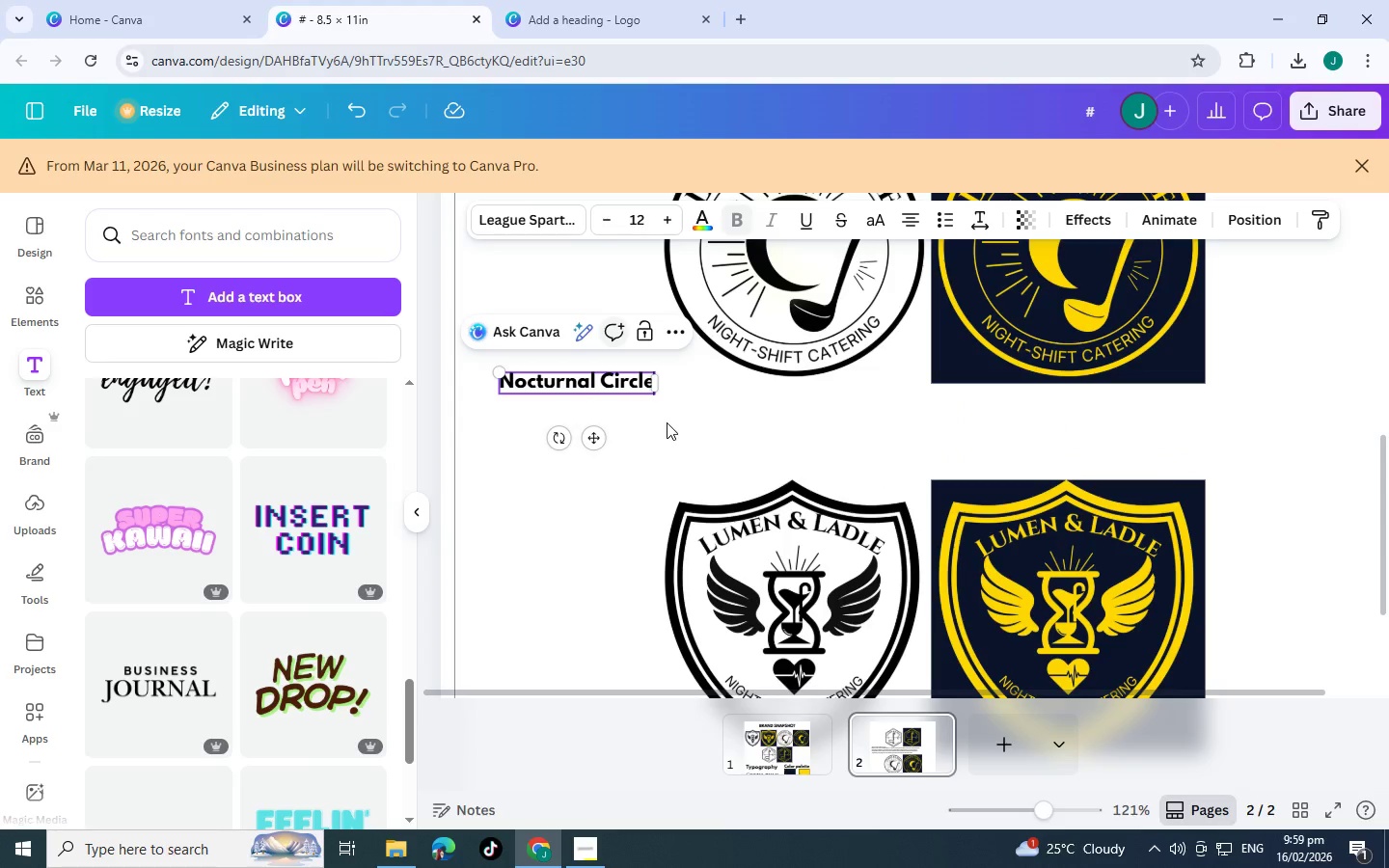 
left_click([667, 422])
 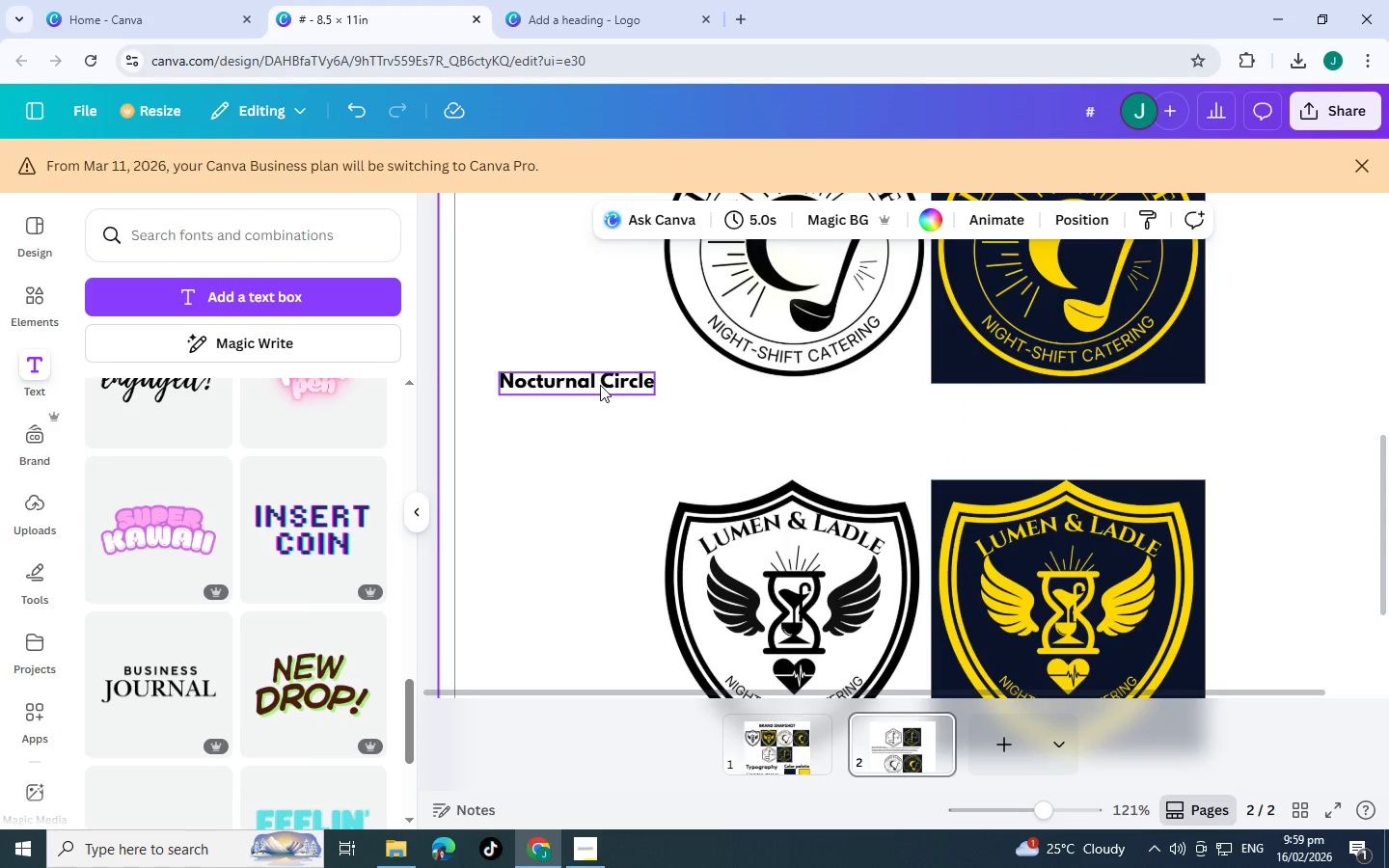 
key(Control+C)
 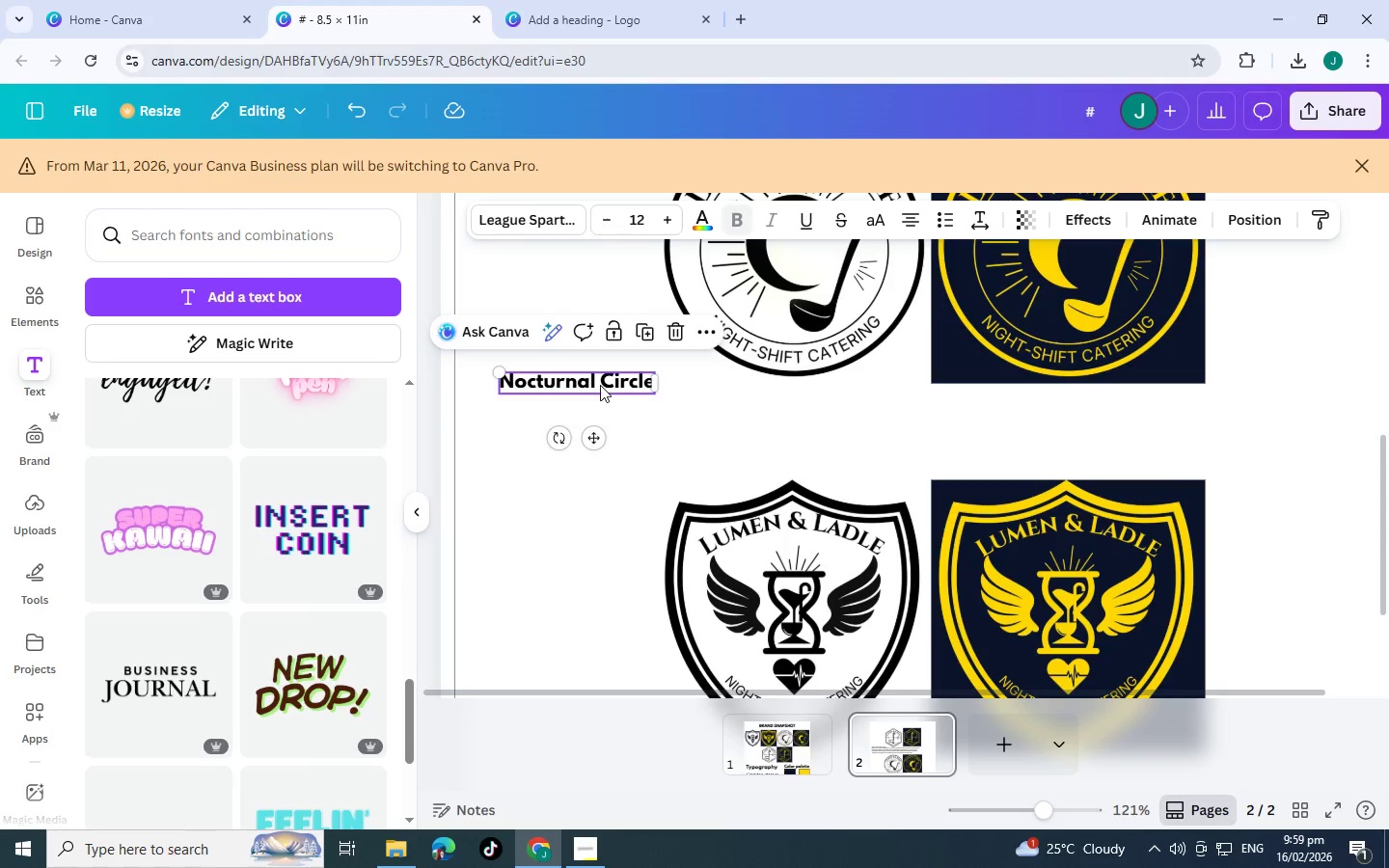 
key(Control+V)
 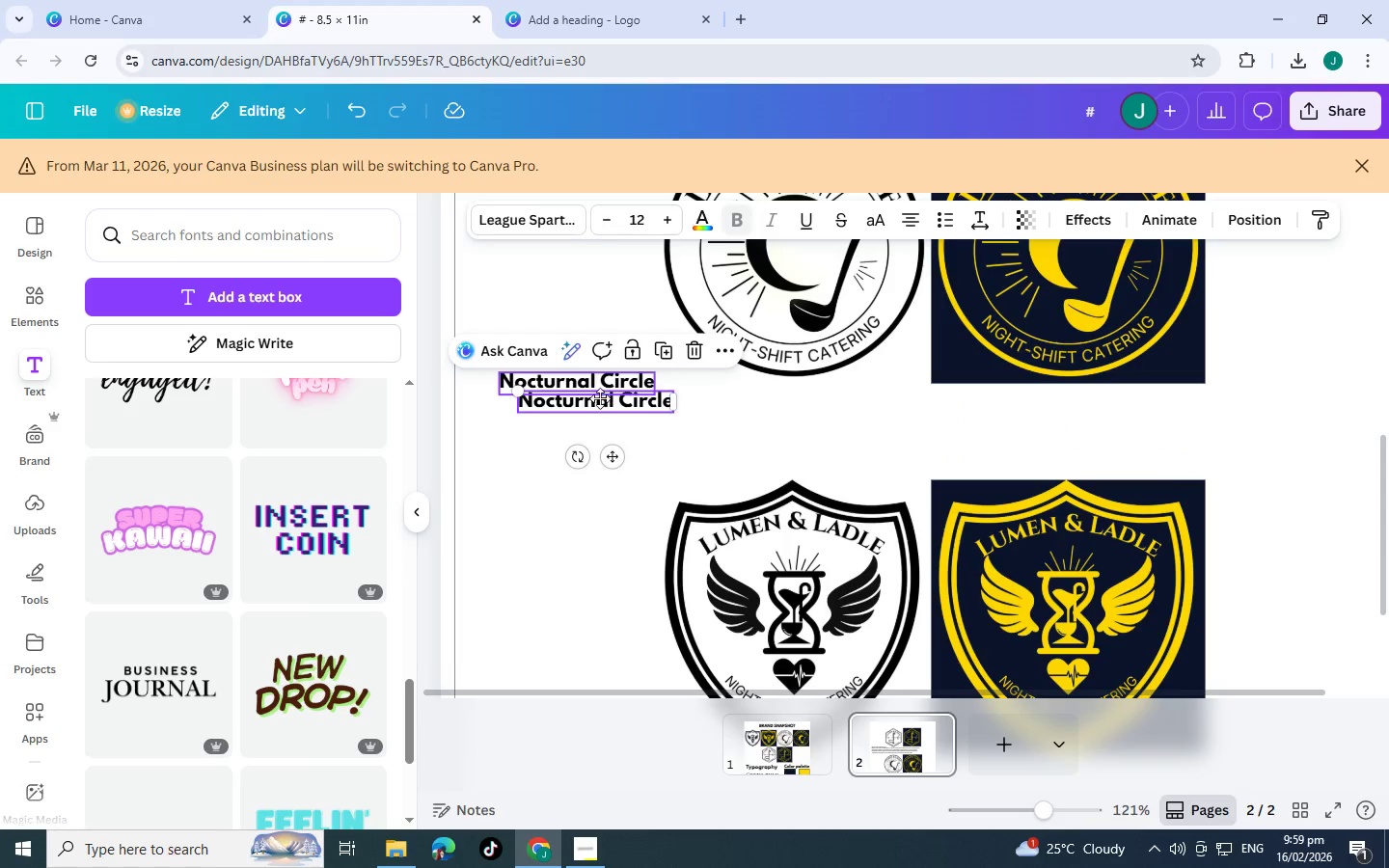 
left_click_drag(start_coordinate=[600, 387], to_coordinate=[598, 409])
 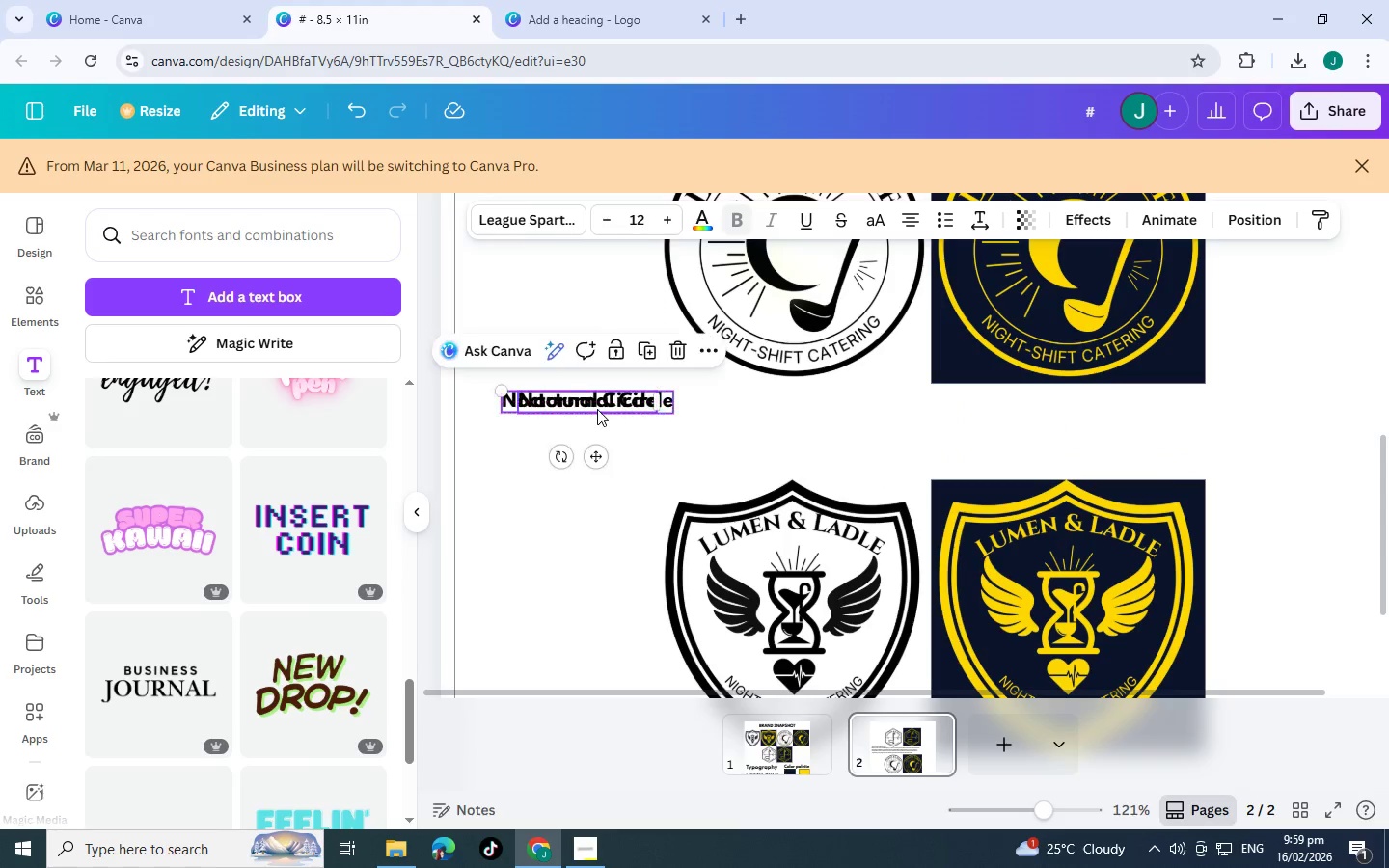 
key(Control+Z)
 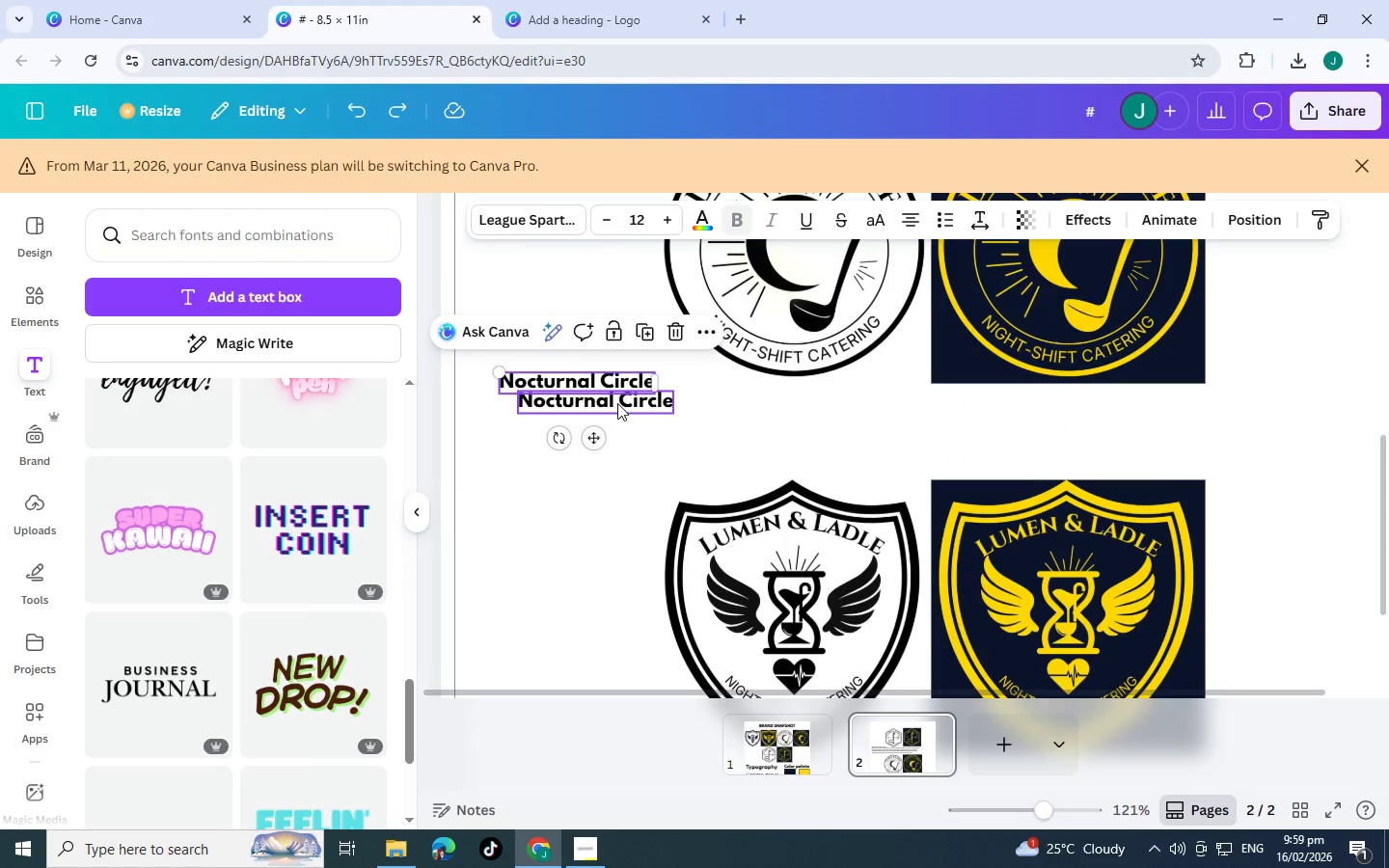 
double_click([617, 403])
 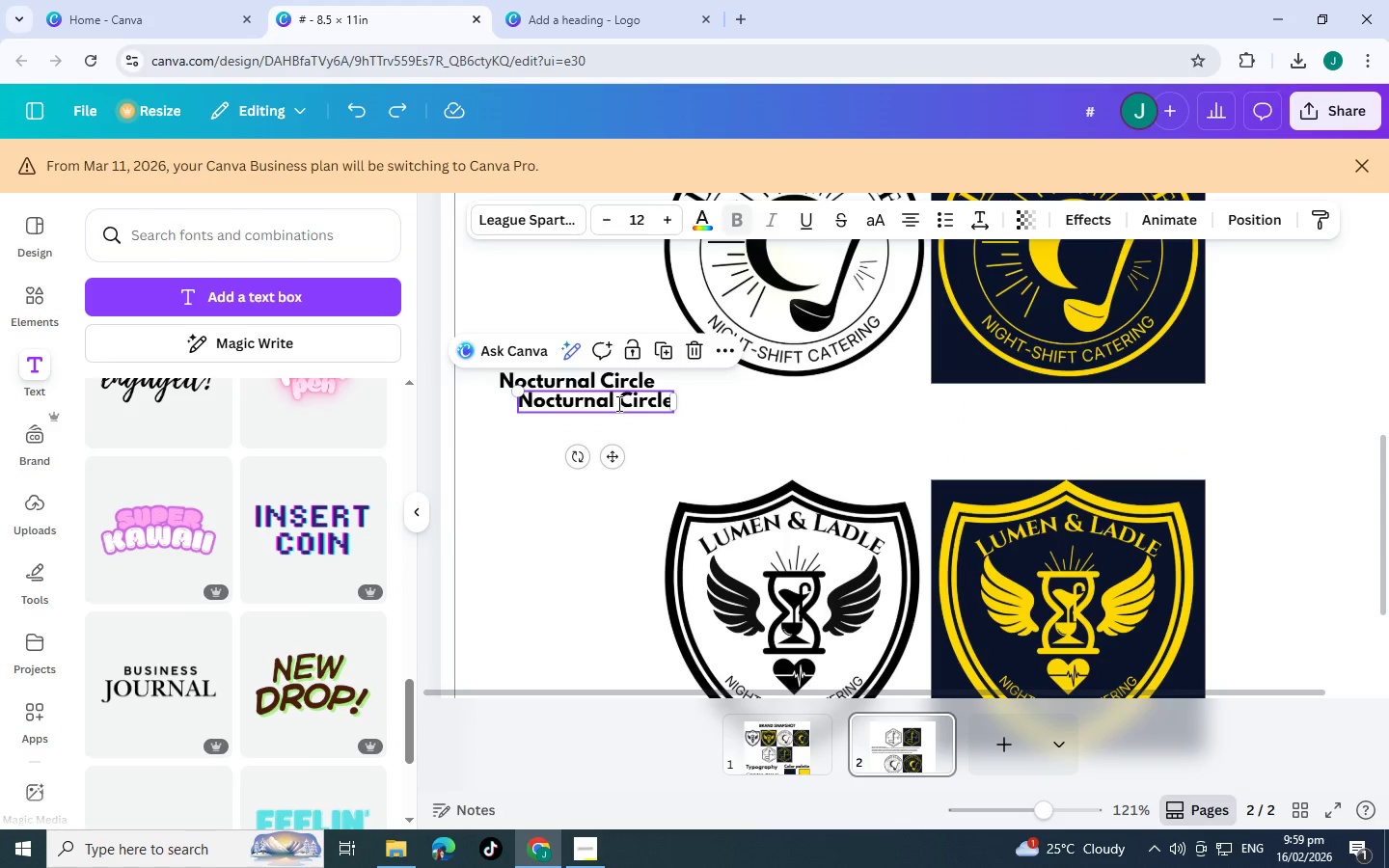 
triple_click([617, 403])
 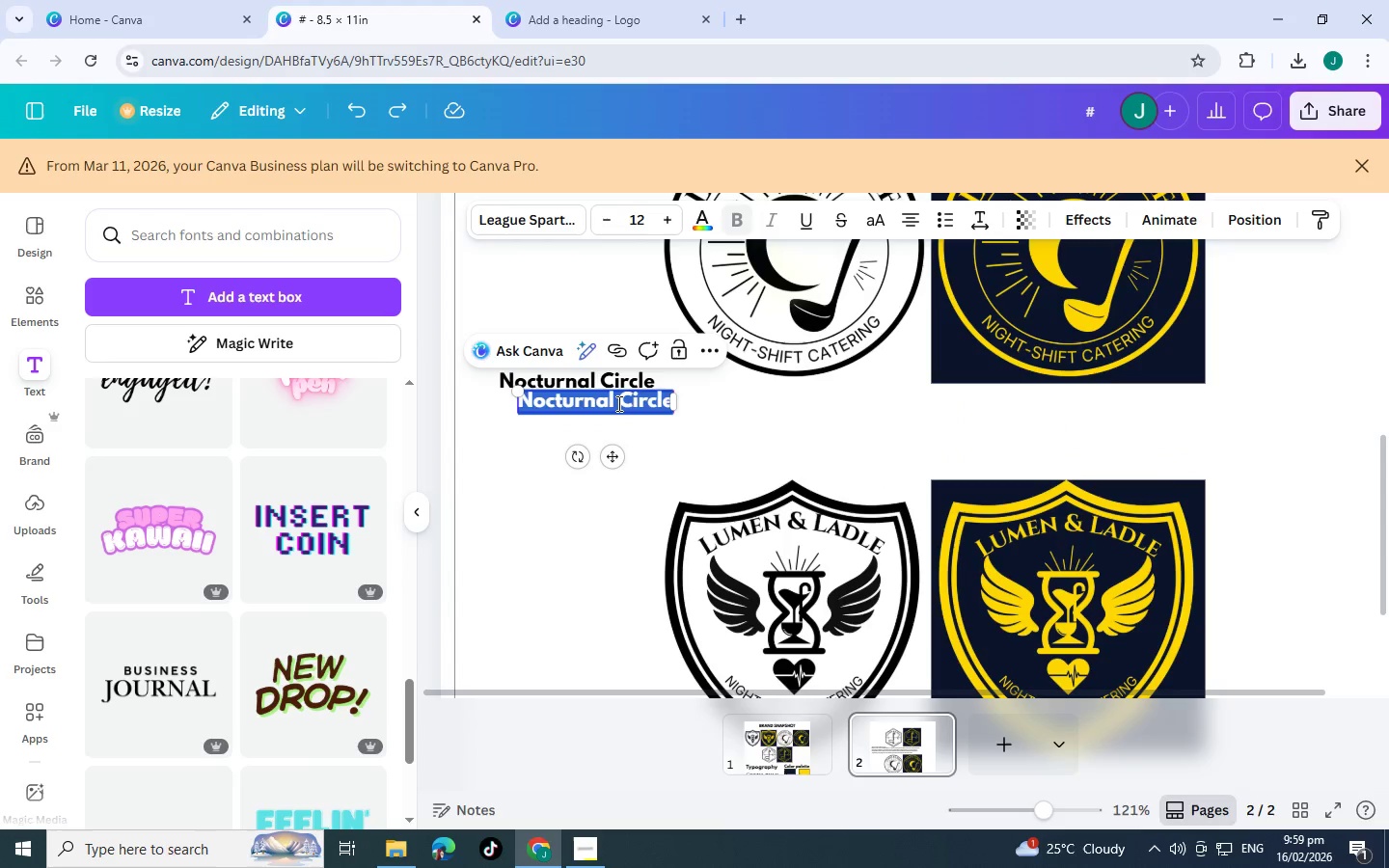 
type(Brief notes")
key(Backspace)
type(: )
 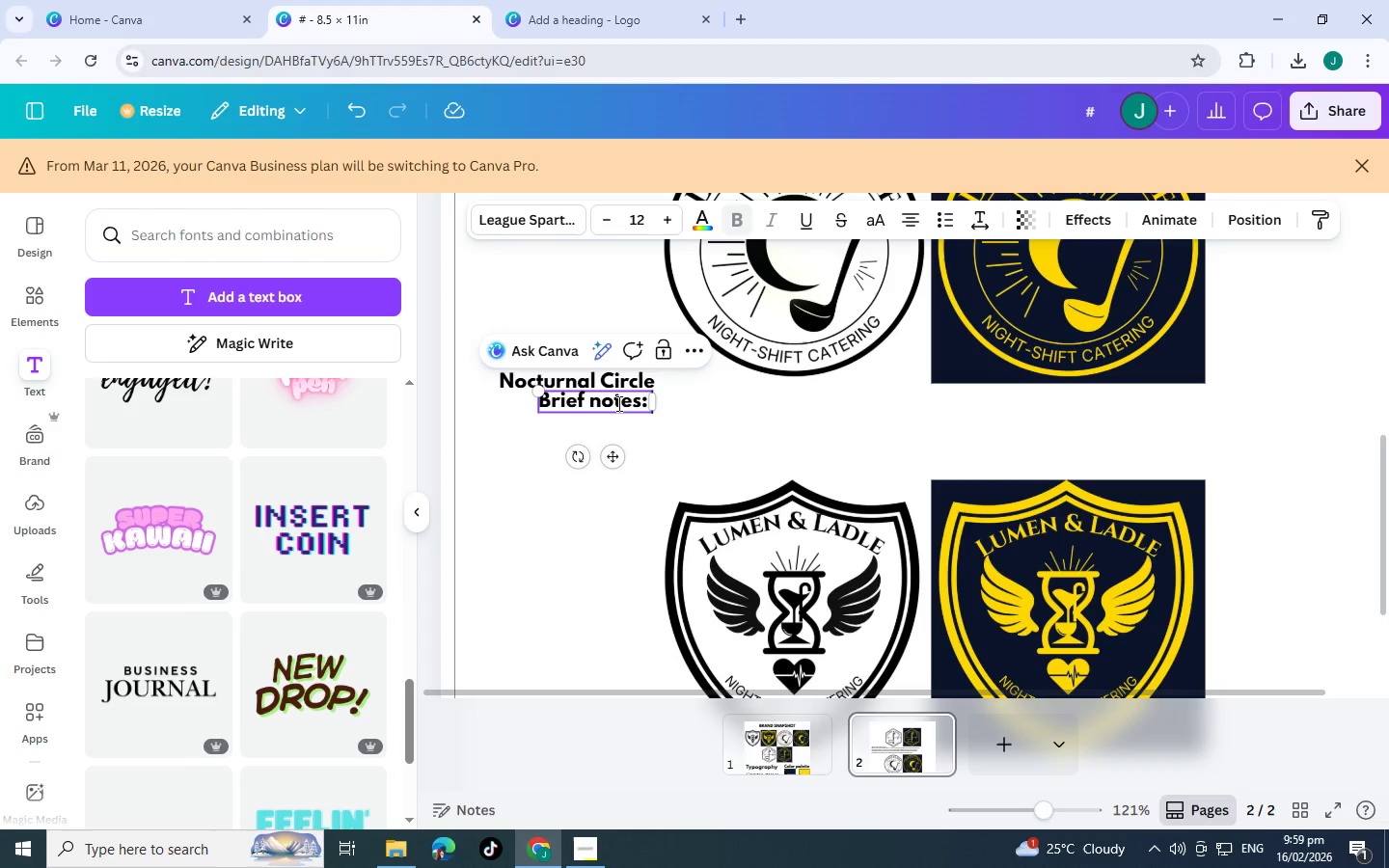 
wait(8.28)
 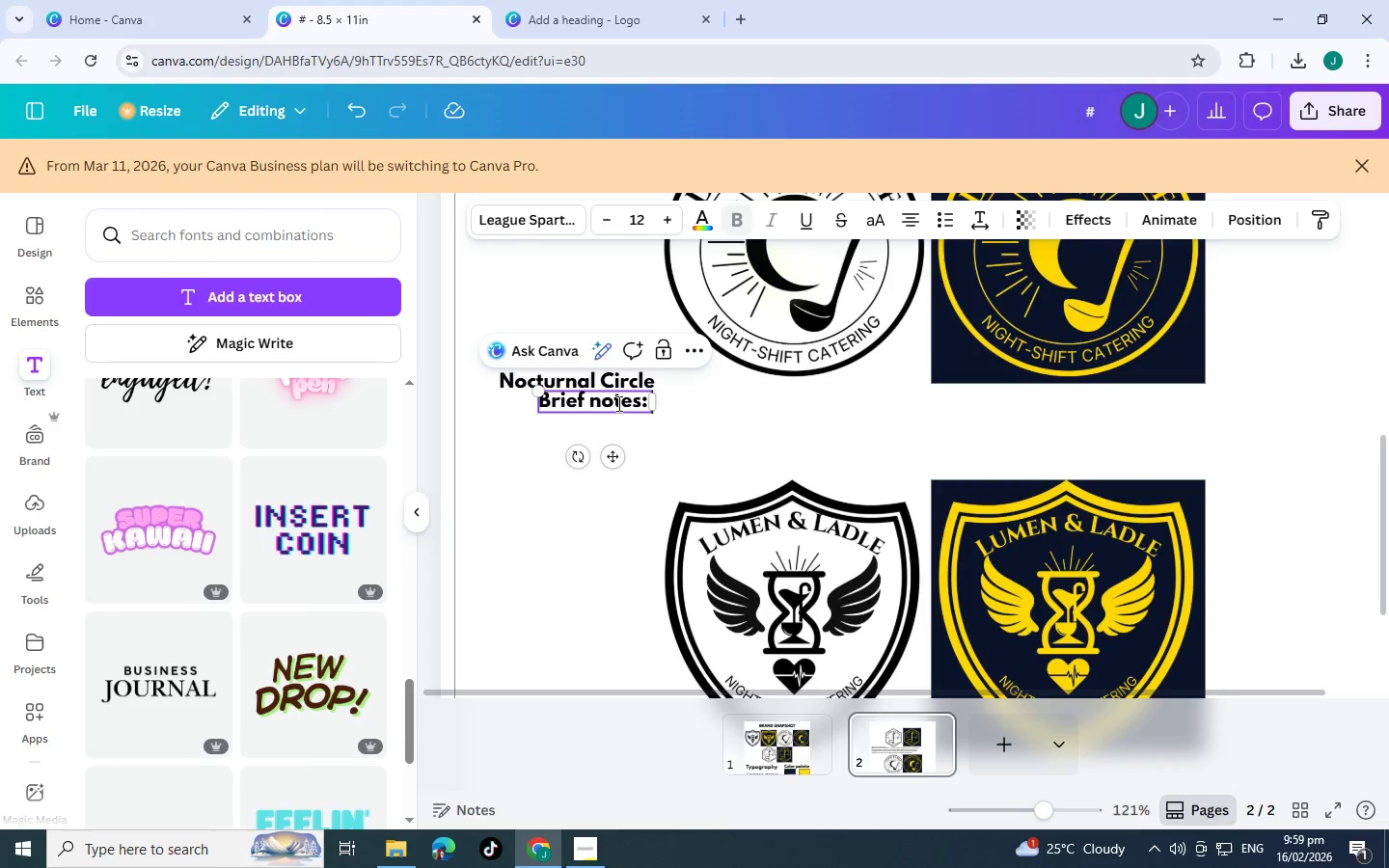 
type(Uses c)
key(Backspace)
type(the circle to represent hop)
key(Backspace)
type(listic nourishment and the continous shifty)
key(Backspace)
type( cycle. Features a Crescebn)
key(Backspace)
key(Backspace)
type(nt M)
key(Backspace)
type(M)
key(Backspace)
type(mo)
key(Backspace)
key(Backspace)
type(Moi)
key(Backspace)
key(Backspace)
type(oon nestled within the curc)
key(Backspace)
type(ve of the ladle)
 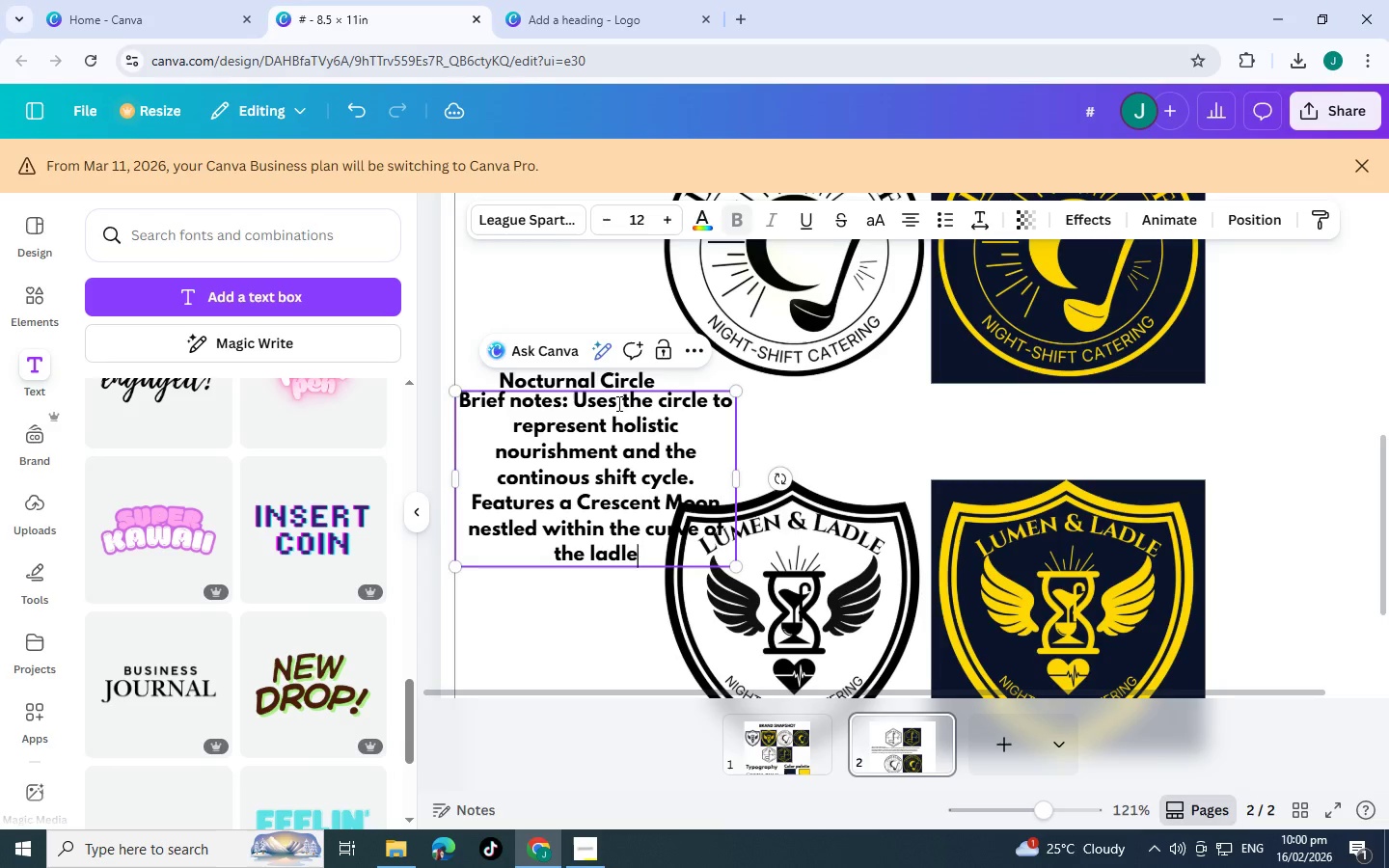 
type(. The sun )
key(Backspace)
type(- like)
key(Backspace)
key(Backspace)
key(Backspace)
key(Backspace)
key(Backspace)
type(like rays radiationg)
key(Backspace)
key(Backspace)
key(Backspace)
type(ng outward represent the )
 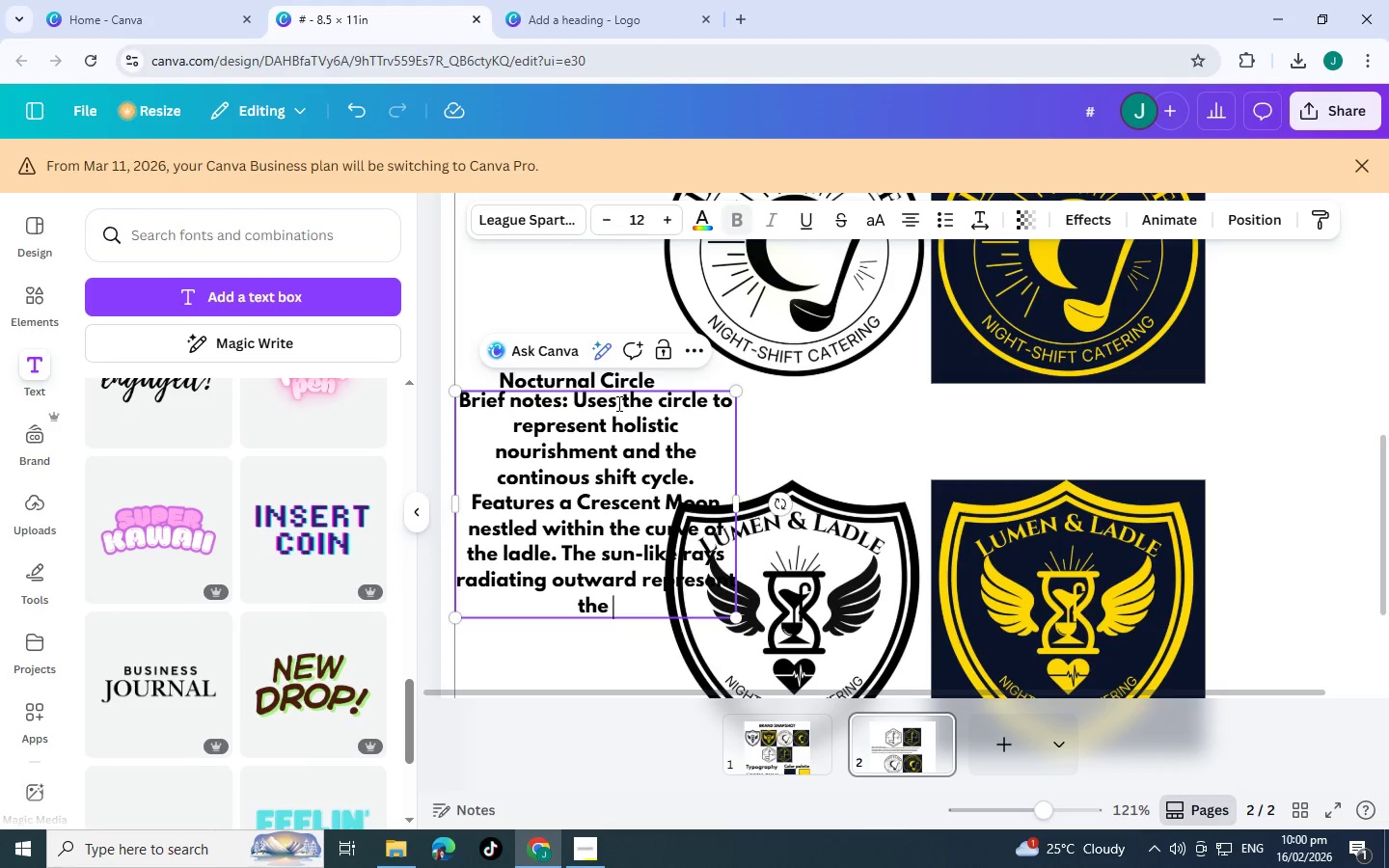 
type(Lumen light, suggestinmg)
key(Backspace)
key(Backspace)
key(Backspace)
type(ng that even in the middle of the night )
key(Backspace)
type(, there is a source of clarity and warmth)
 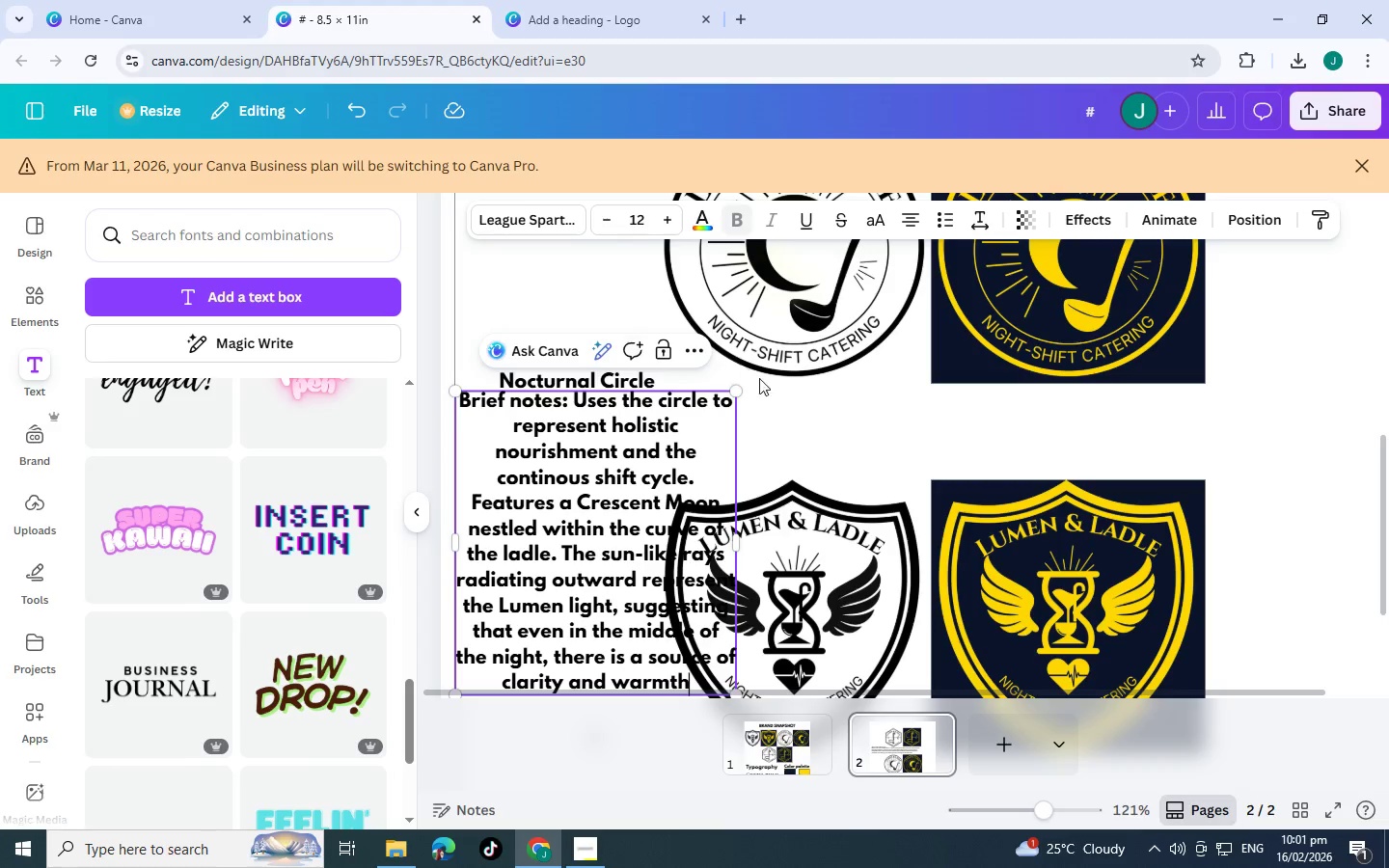 
left_click_drag(start_coordinate=[740, 536], to_coordinate=[1388, 393])
 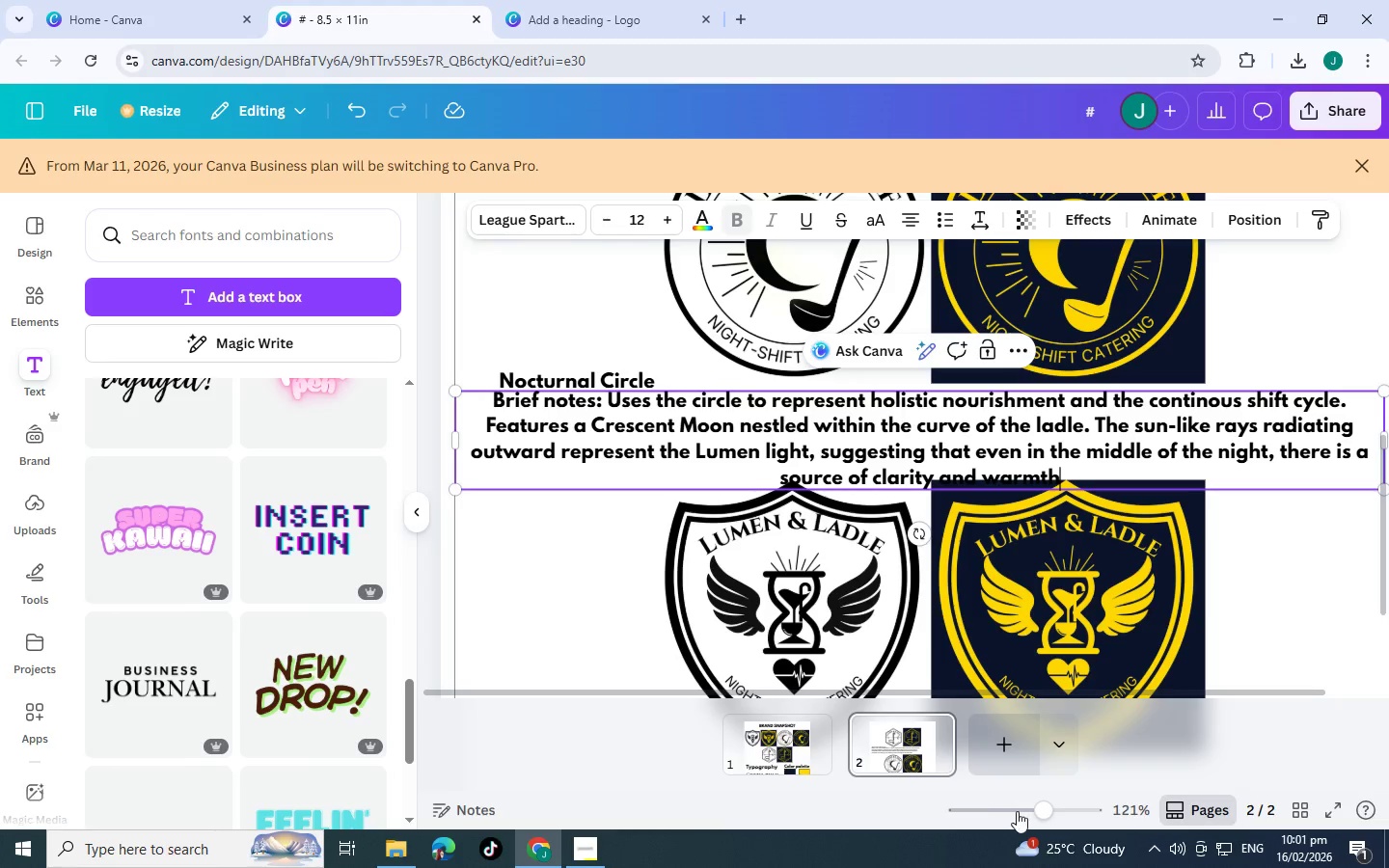 
left_click_drag(start_coordinate=[1027, 812], to_coordinate=[1010, 812])
 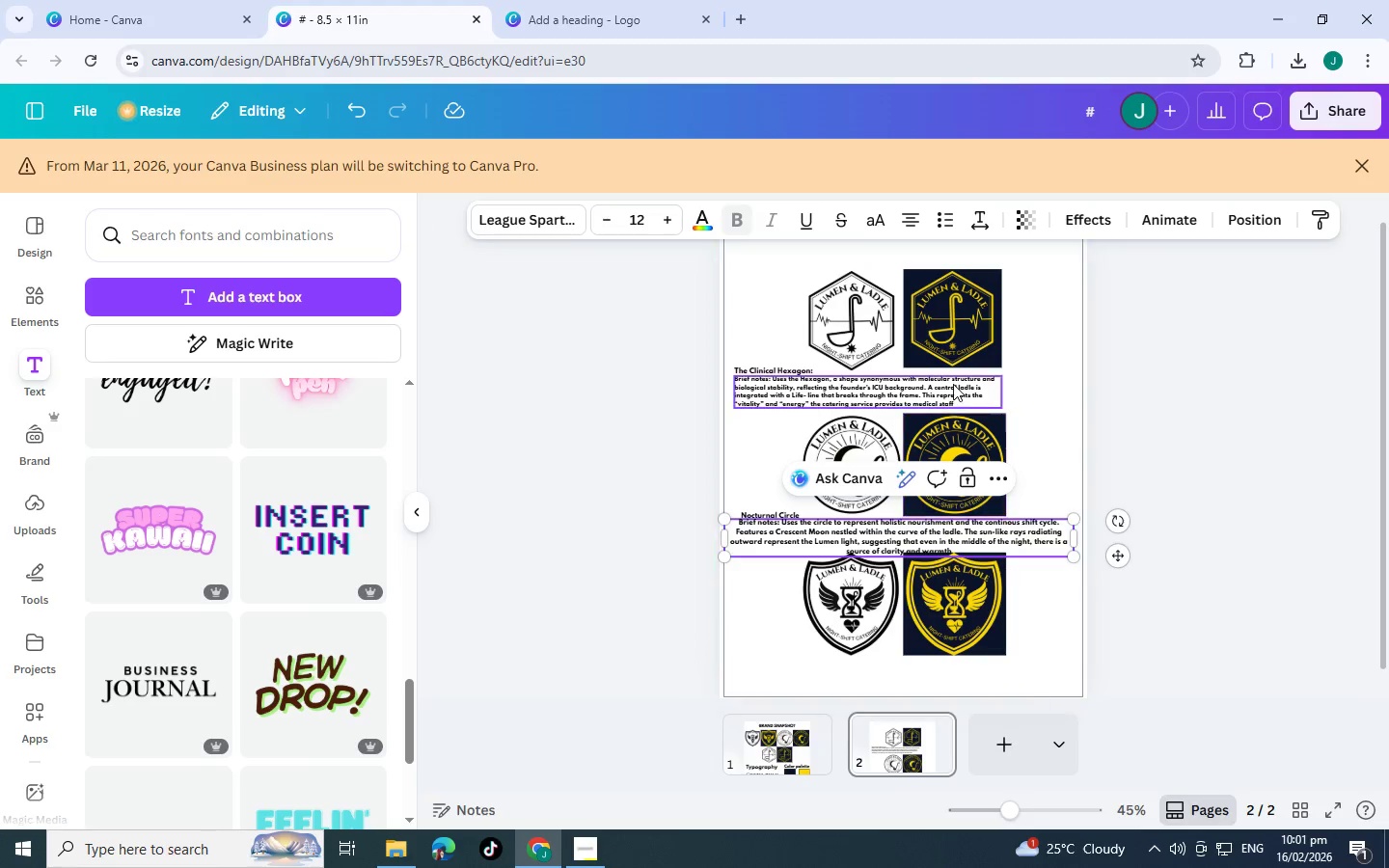 
left_click([953, 384])
 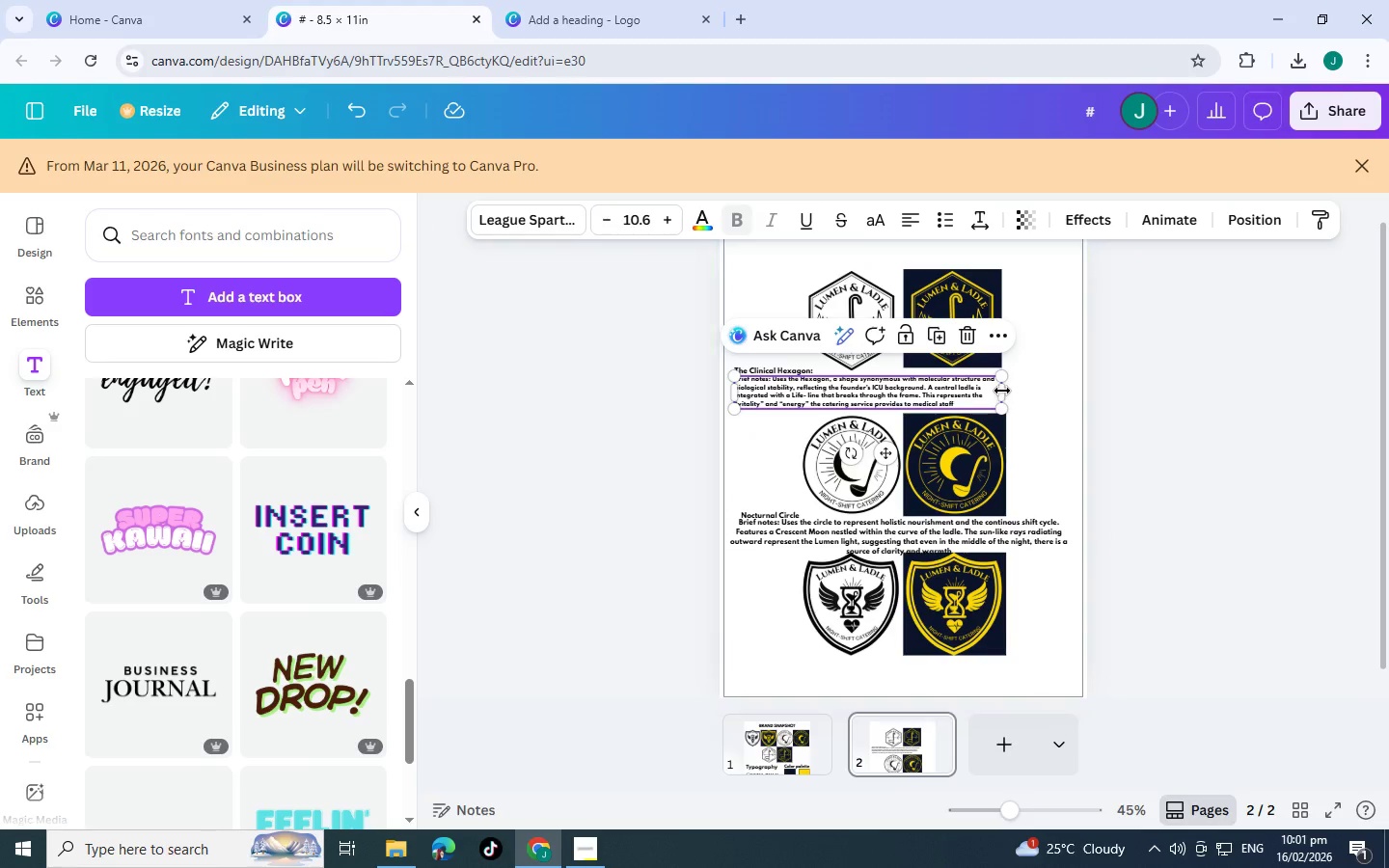 
left_click_drag(start_coordinate=[1002, 391], to_coordinate=[1085, 388])
 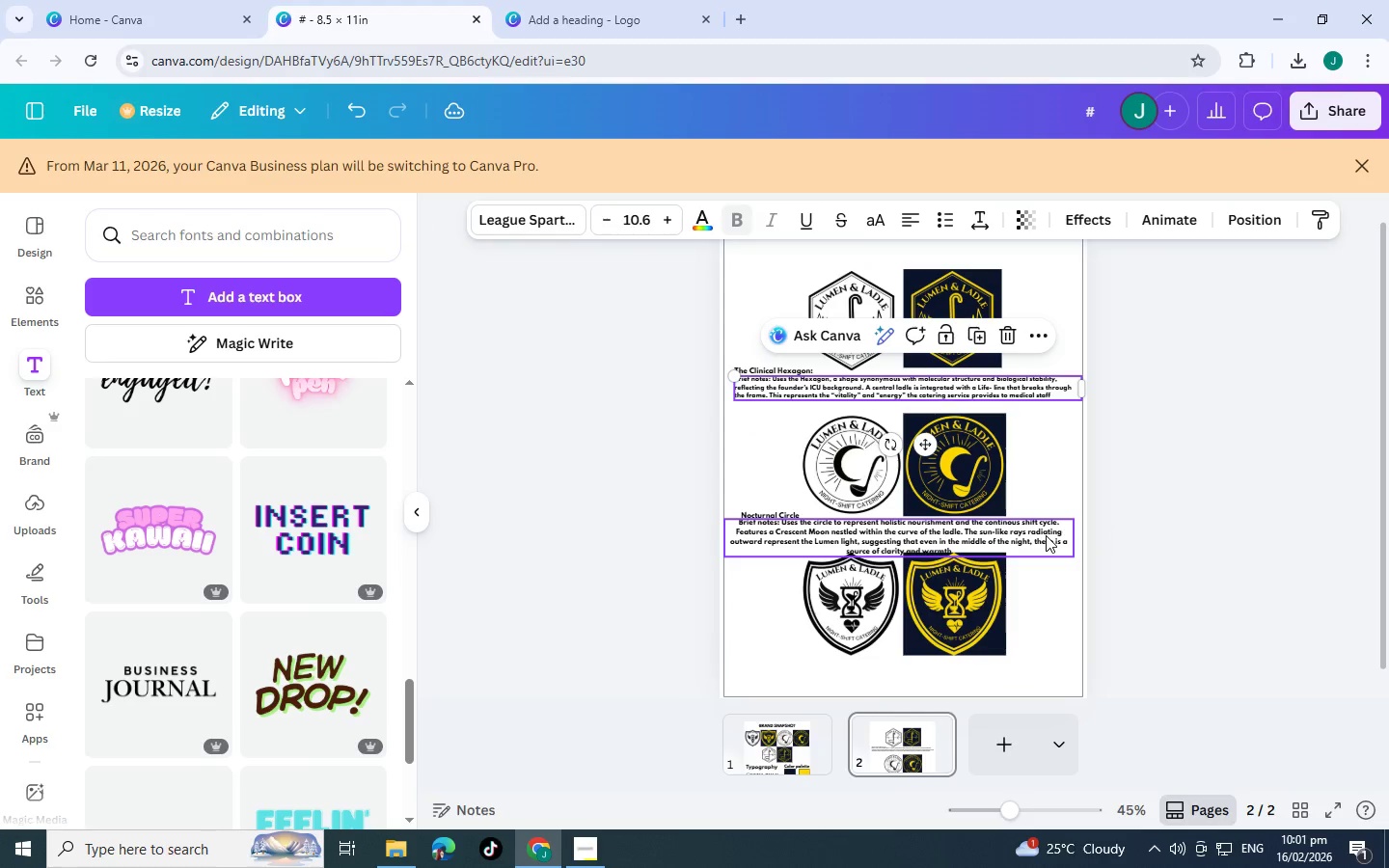 
left_click([1046, 535])
 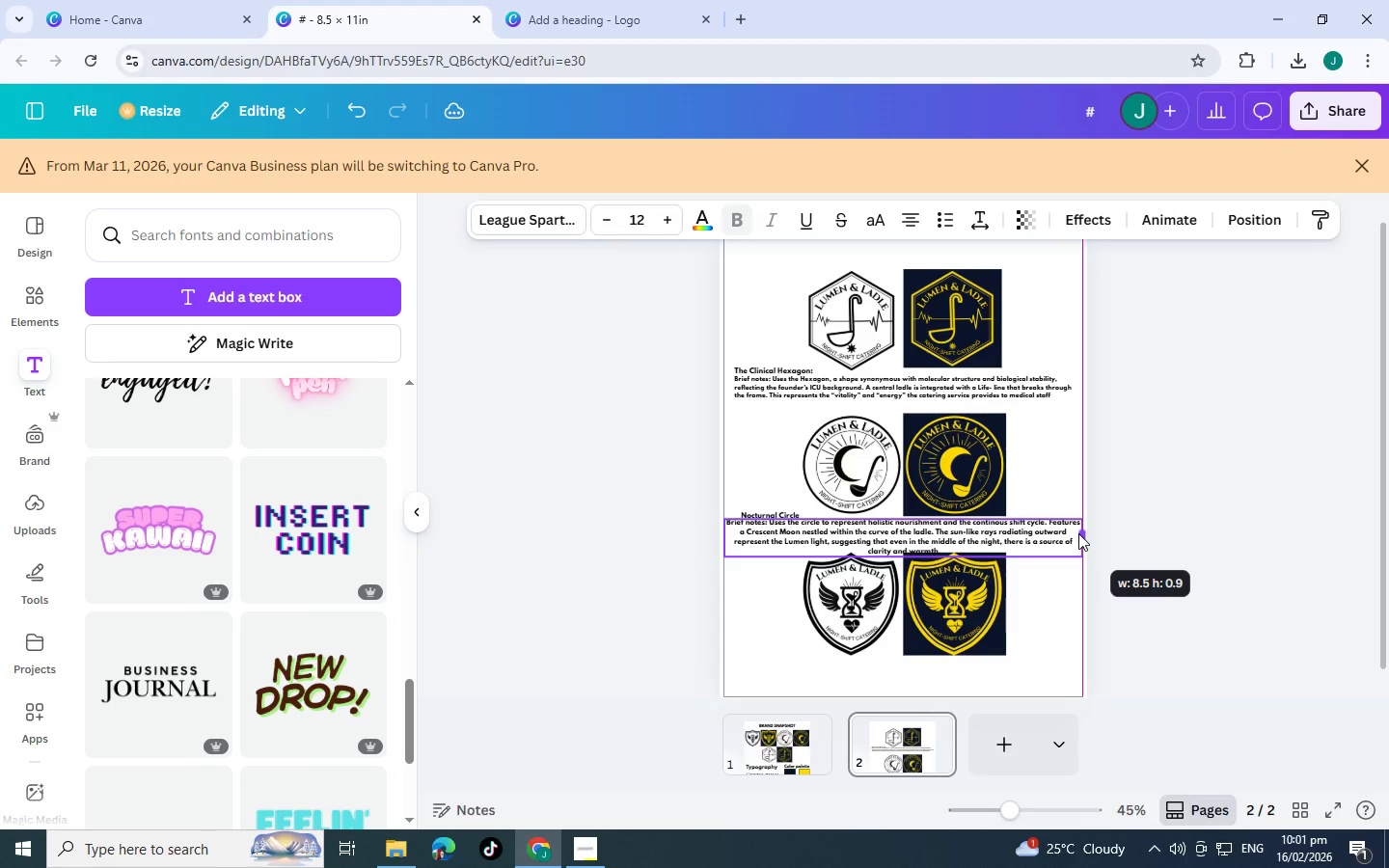 
left_click([908, 219])
 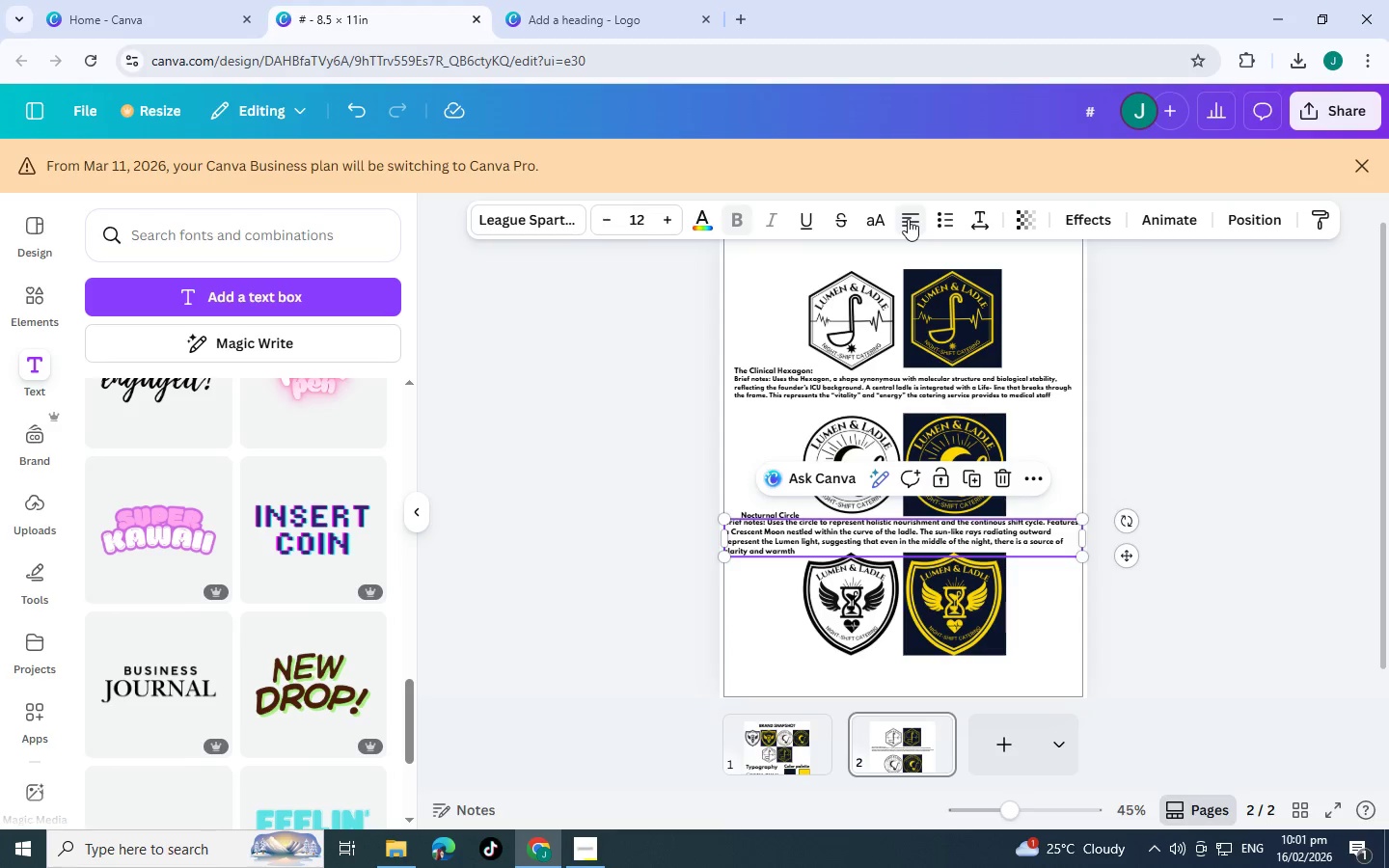 
left_click([908, 219])
 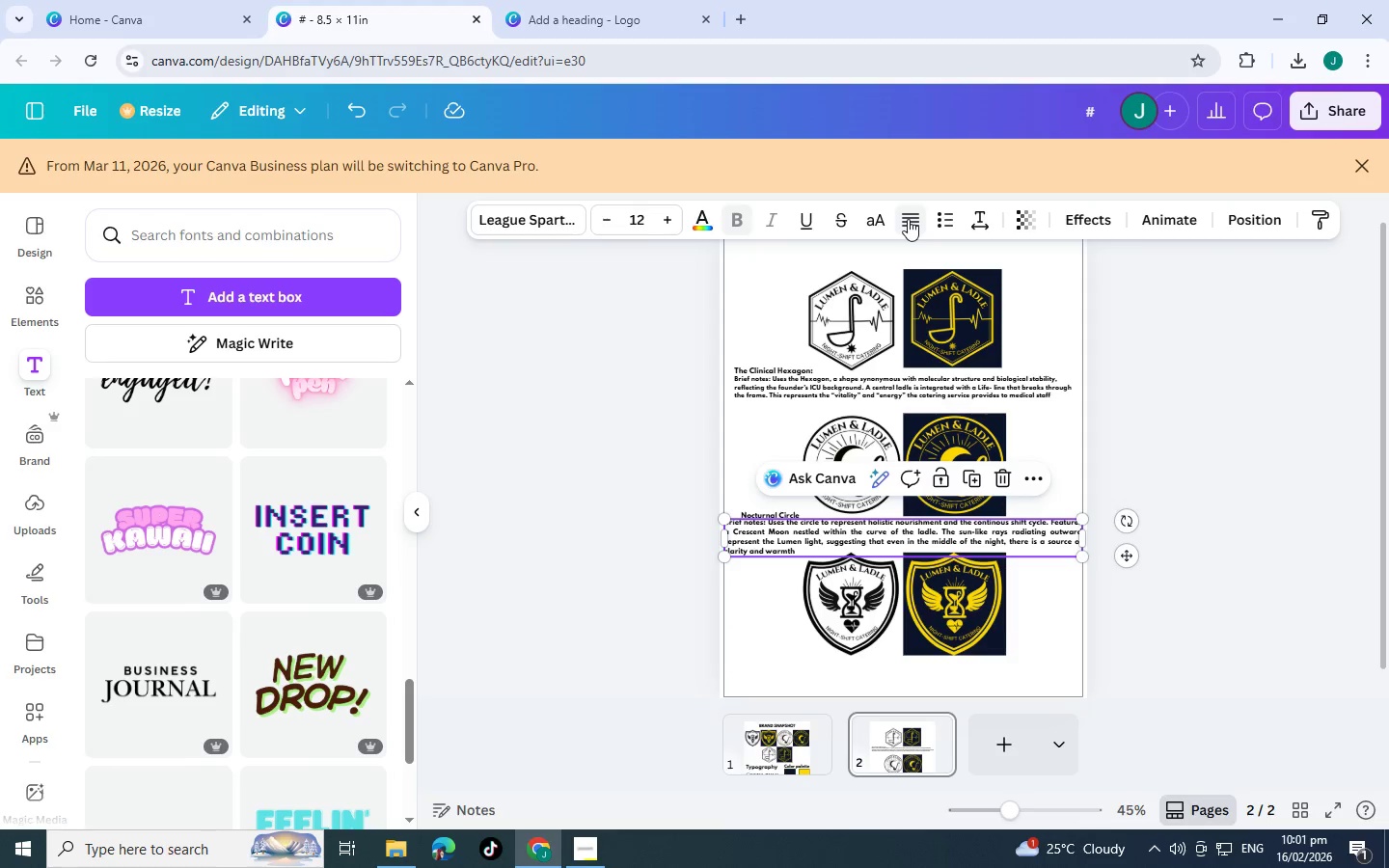 
left_click([908, 219])
 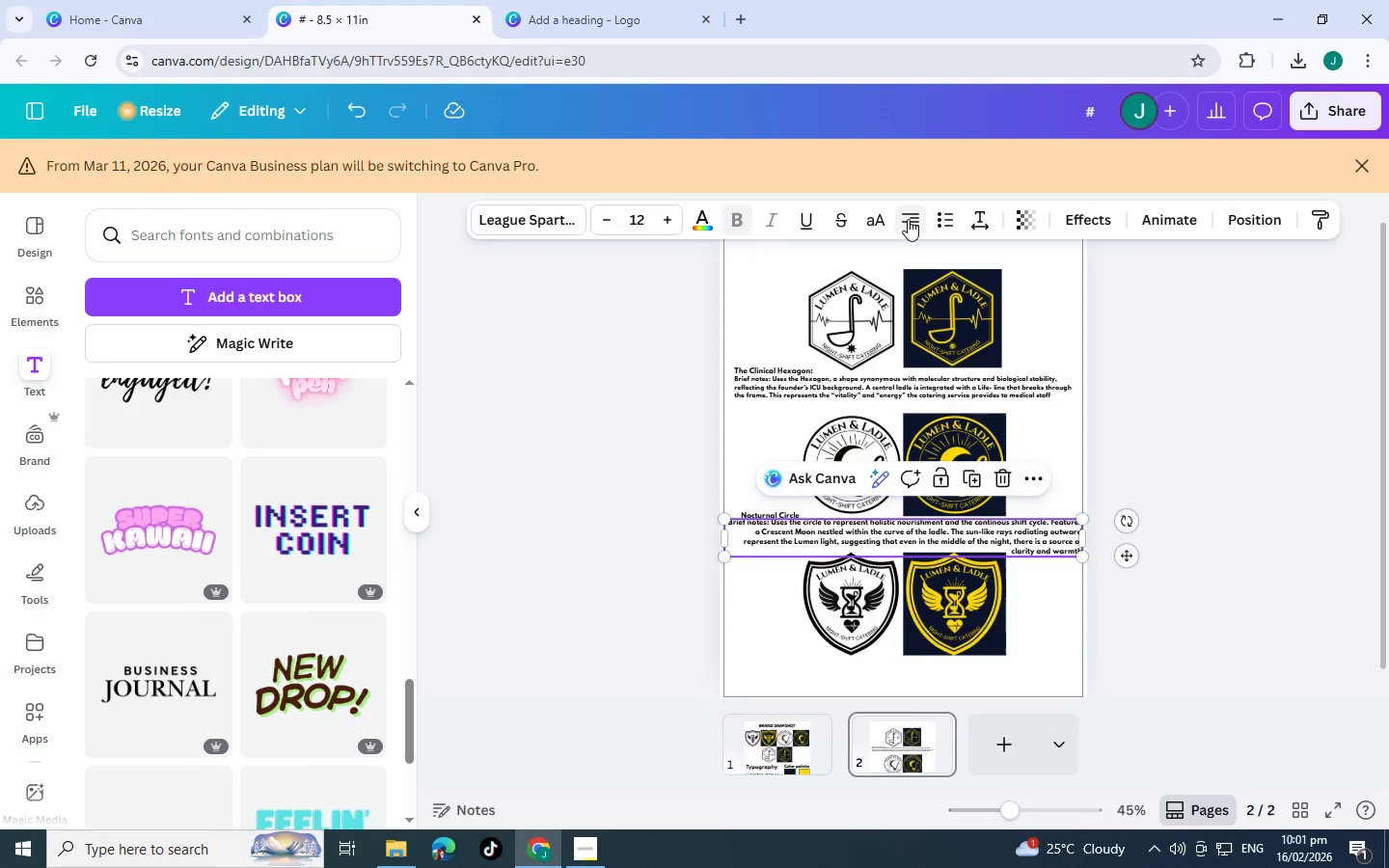 
left_click([908, 219])
 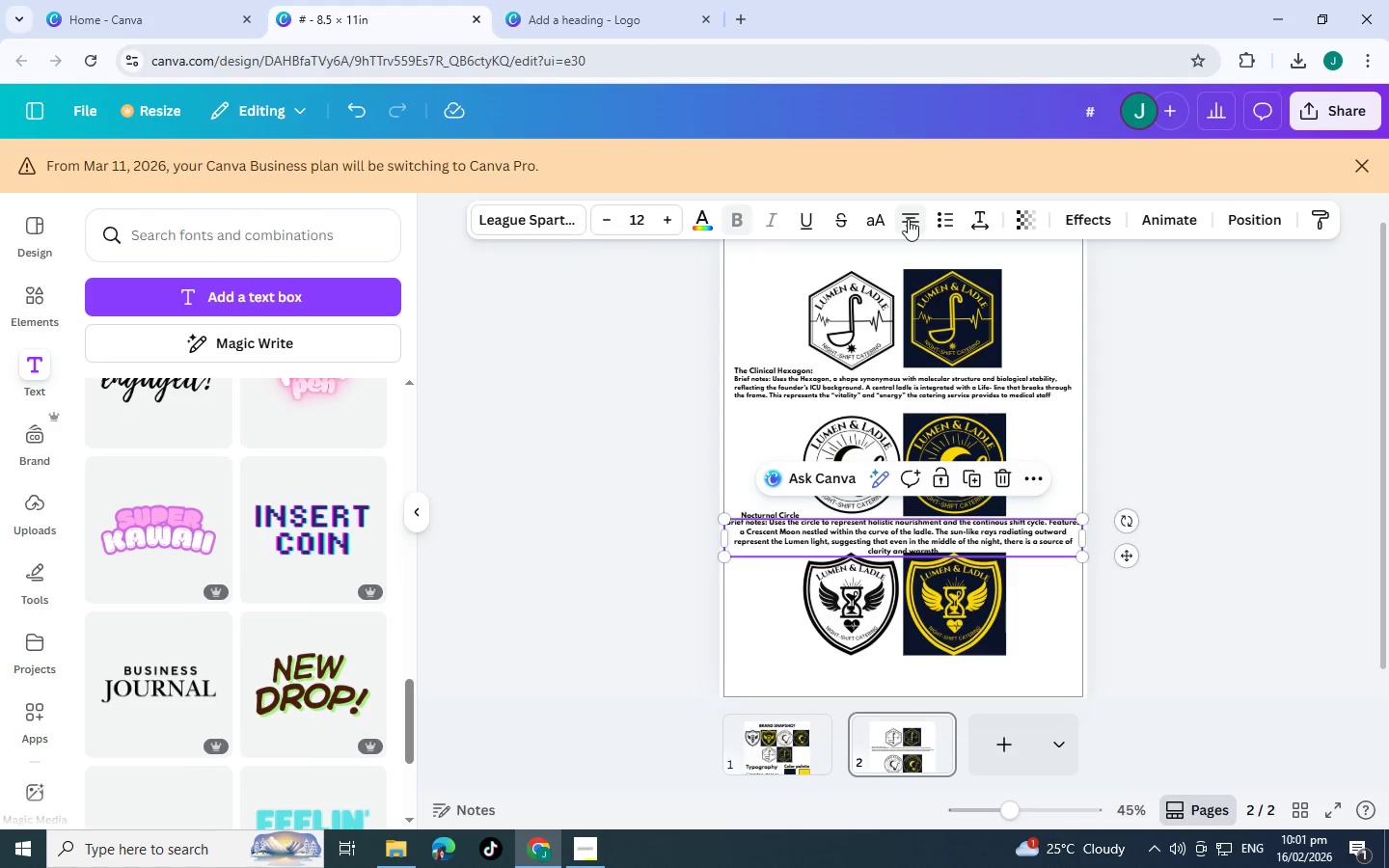 
left_click([908, 219])
 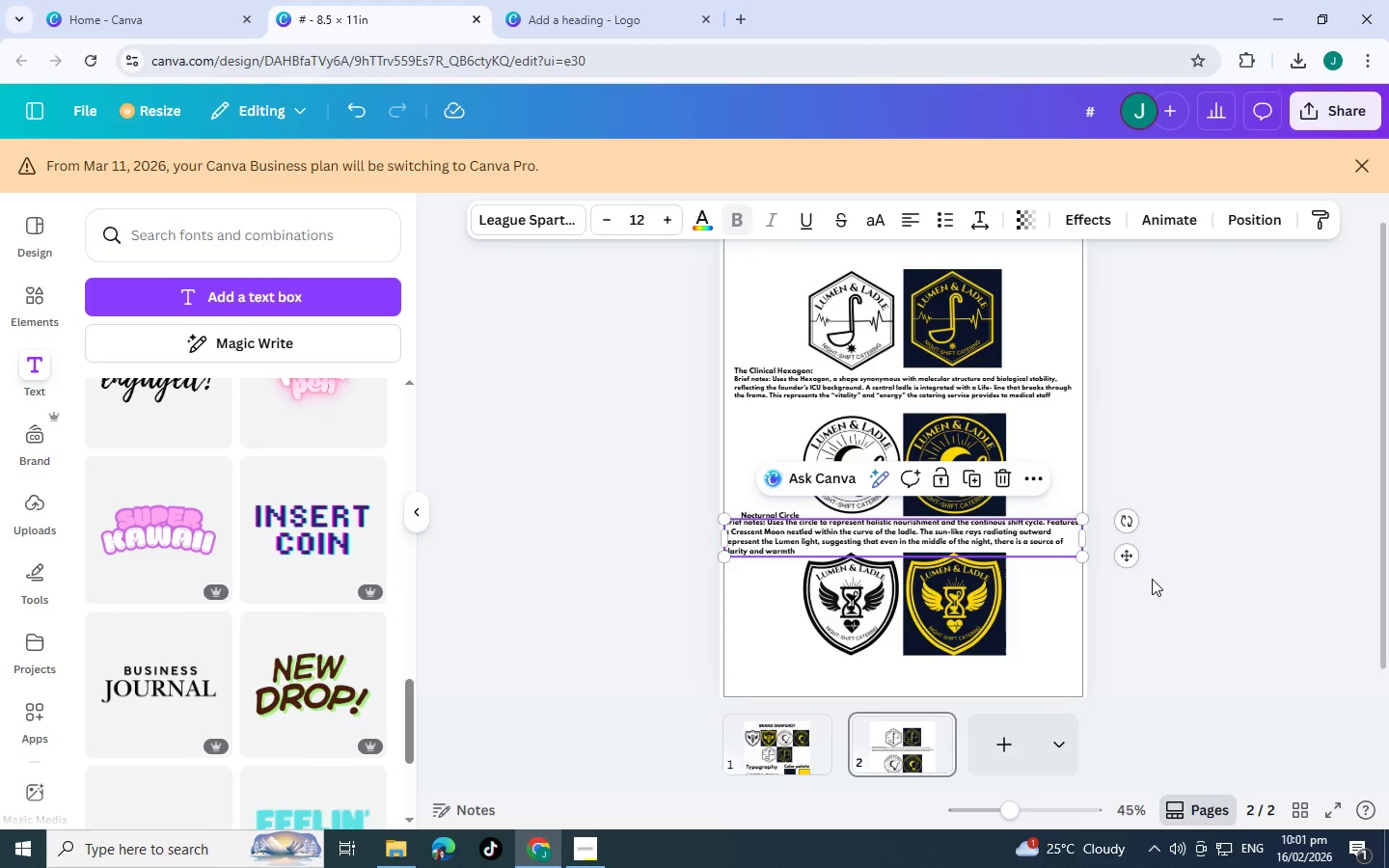 
left_click([1152, 579])
 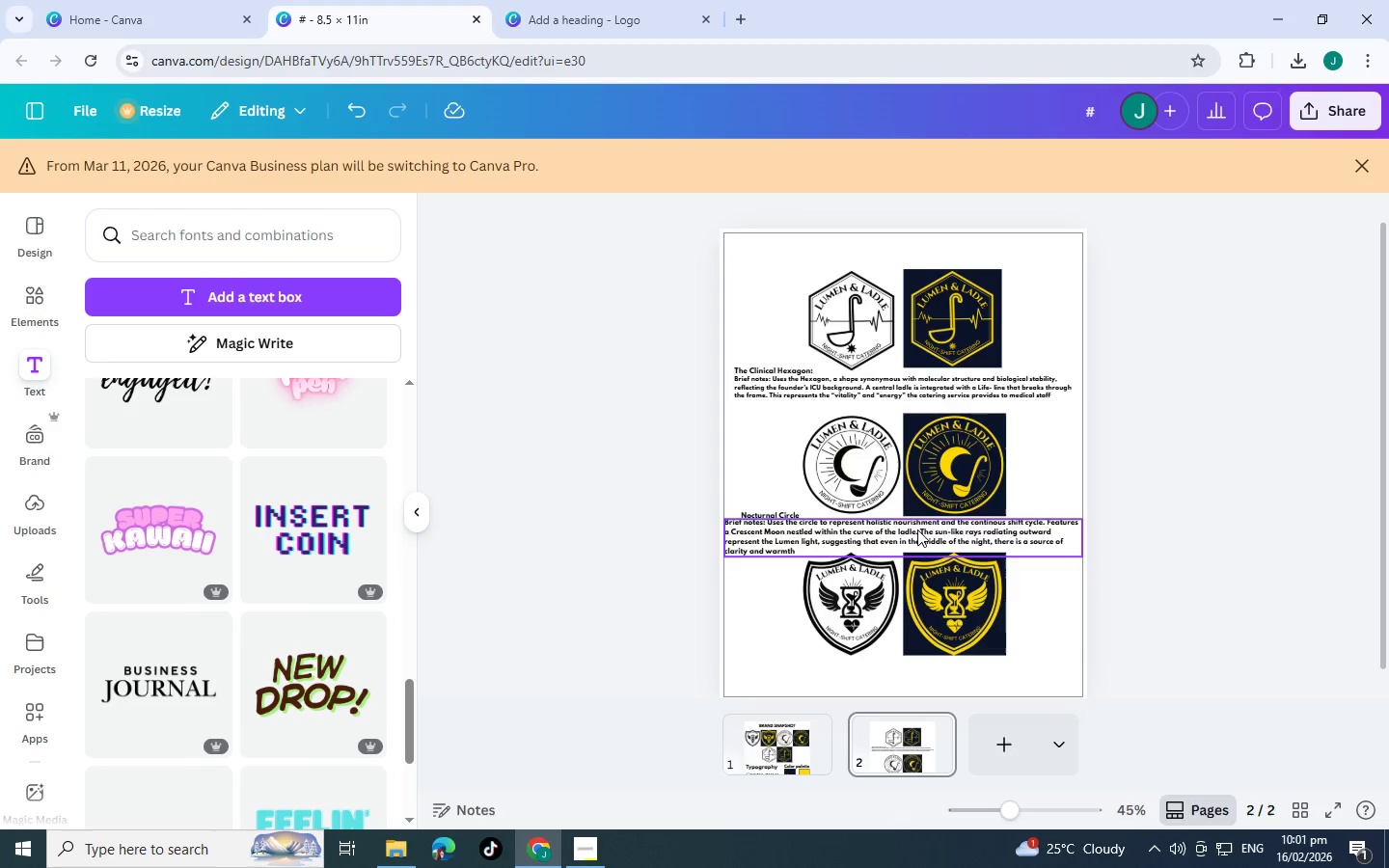 
left_click_drag(start_coordinate=[917, 529], to_coordinate=[926, 529])
 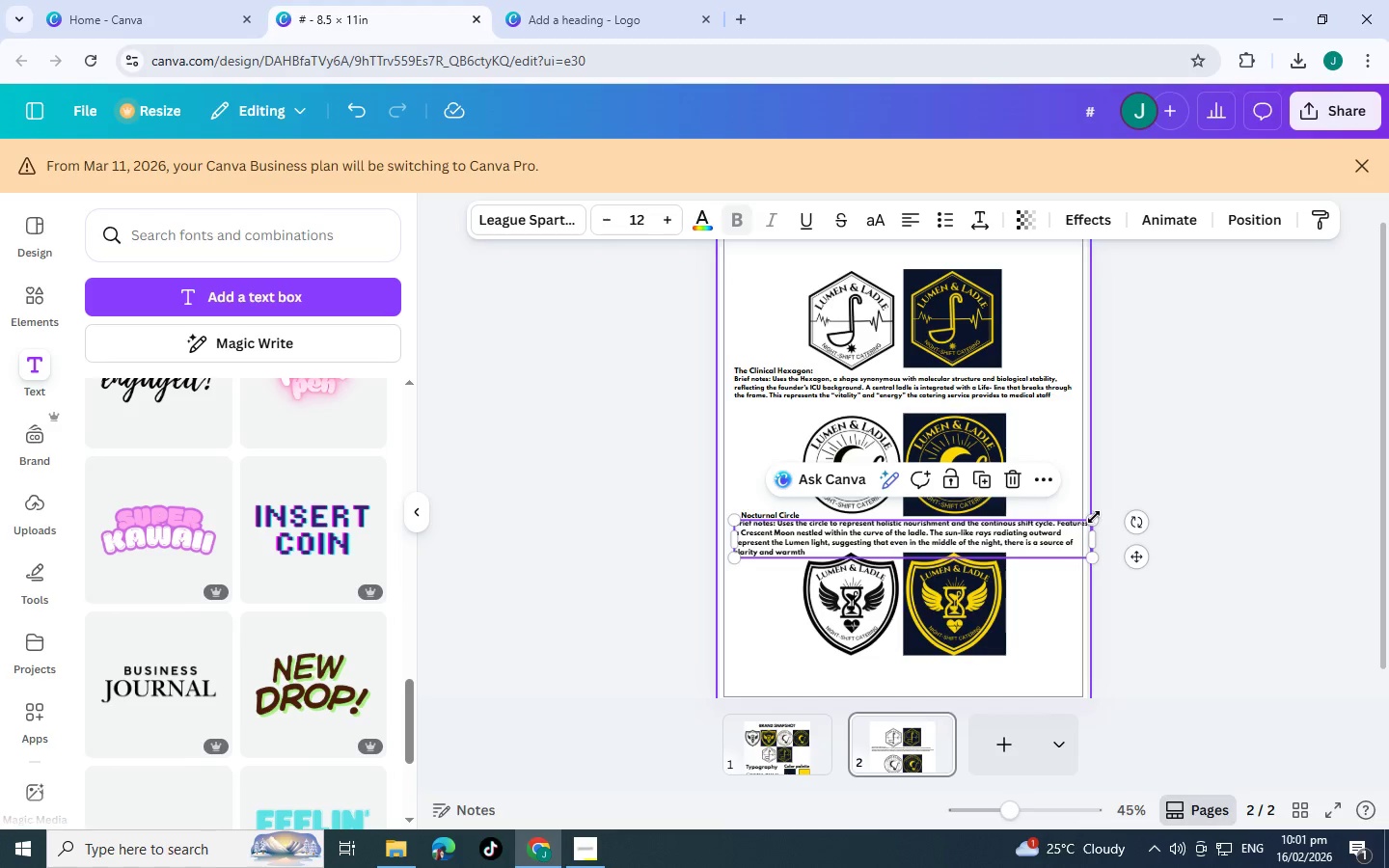 
left_click_drag(start_coordinate=[1094, 517], to_coordinate=[1080, 520])
 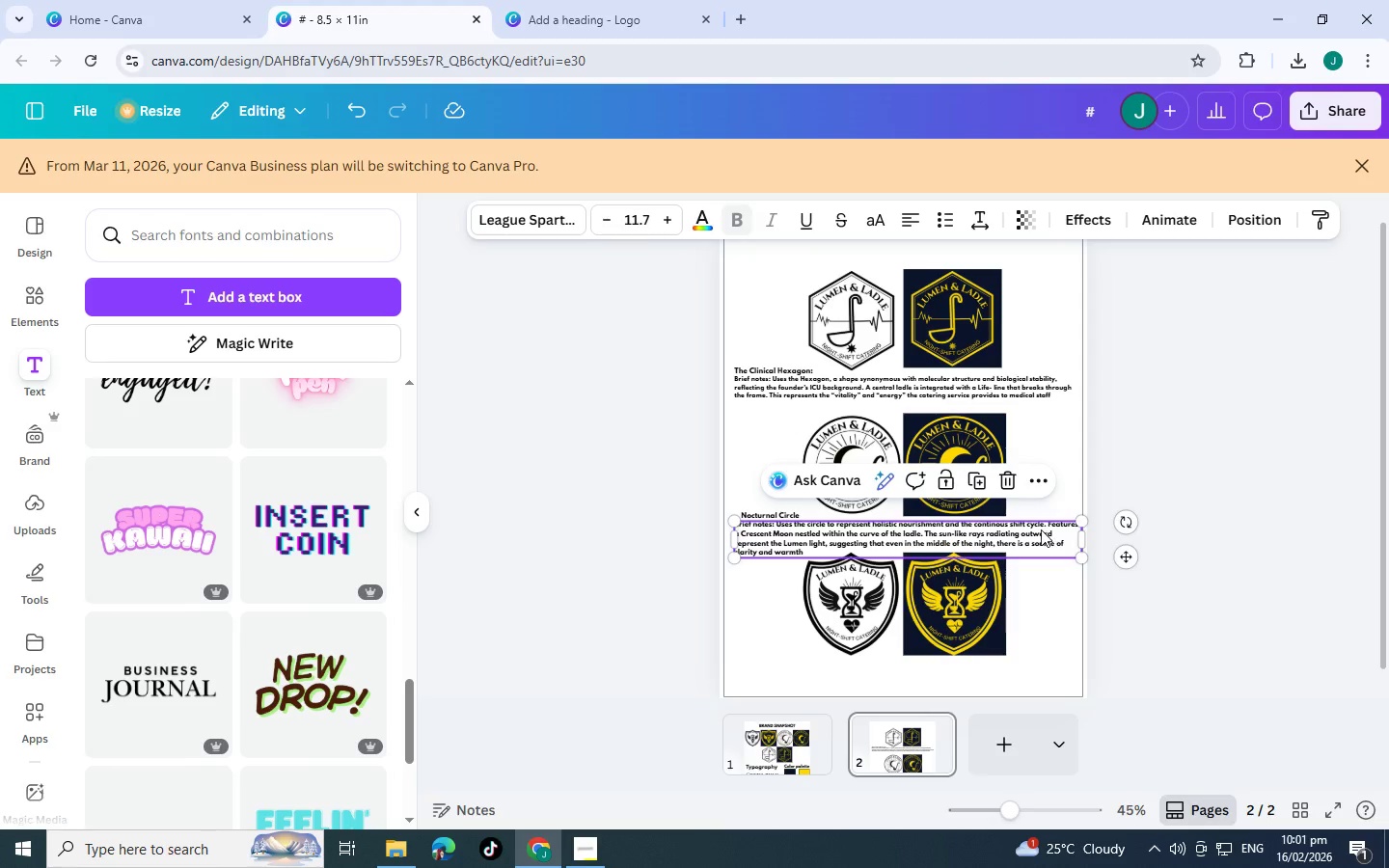 
left_click_drag(start_coordinate=[1045, 529], to_coordinate=[1034, 530])
 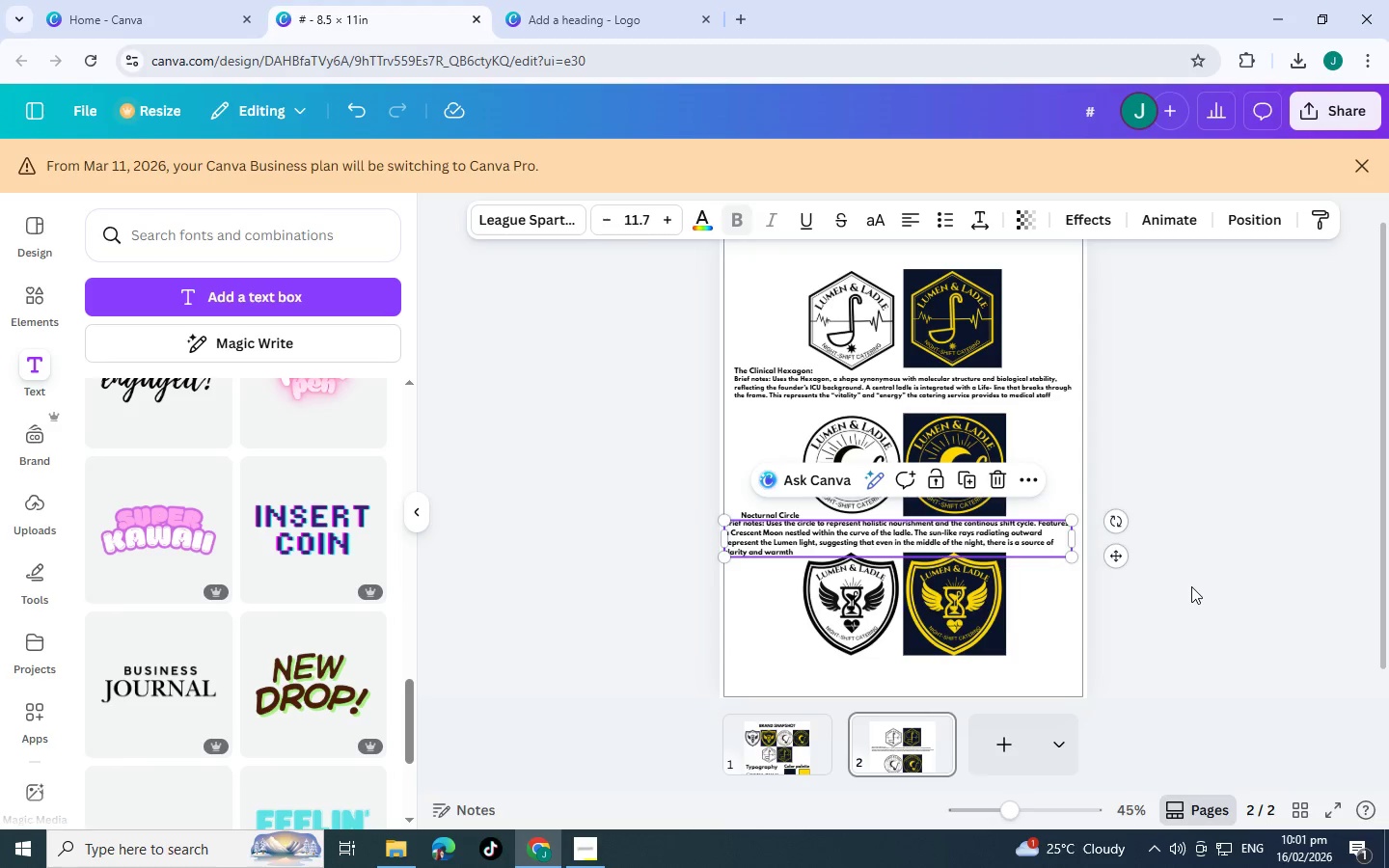 
left_click([1191, 586])
 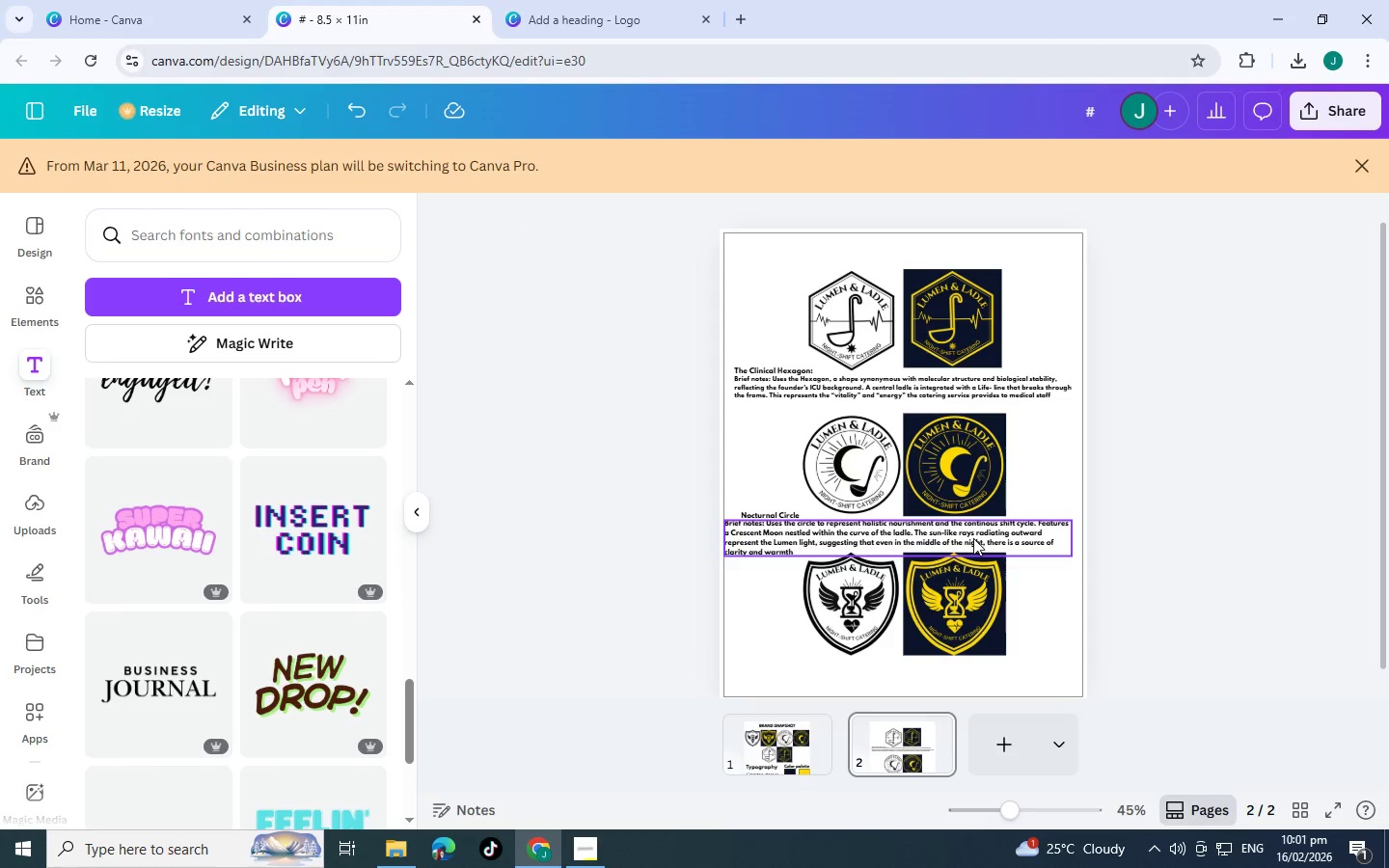 
left_click_drag(start_coordinate=[973, 538], to_coordinate=[978, 537])
 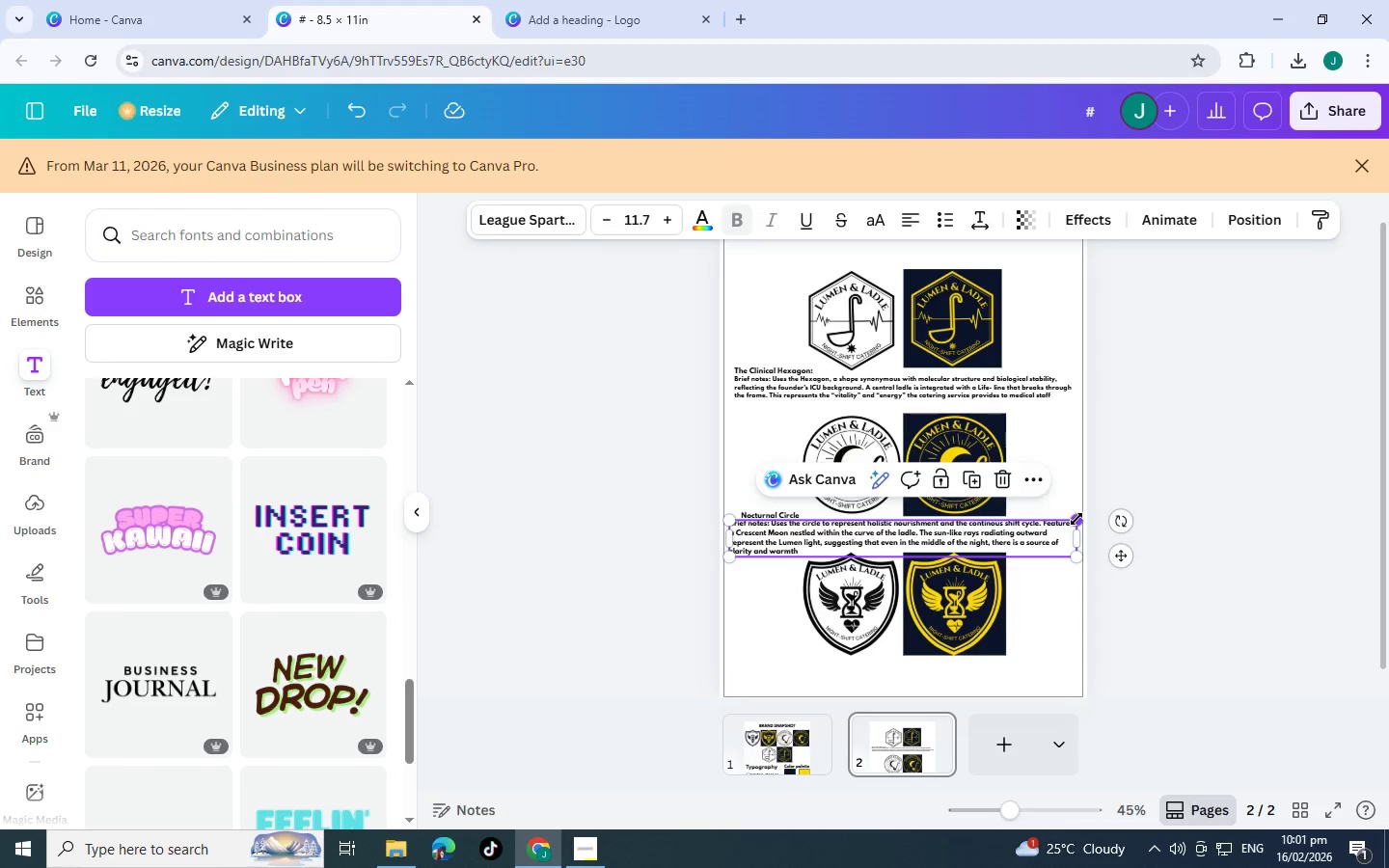 
left_click_drag(start_coordinate=[1076, 519], to_coordinate=[1081, 519])
 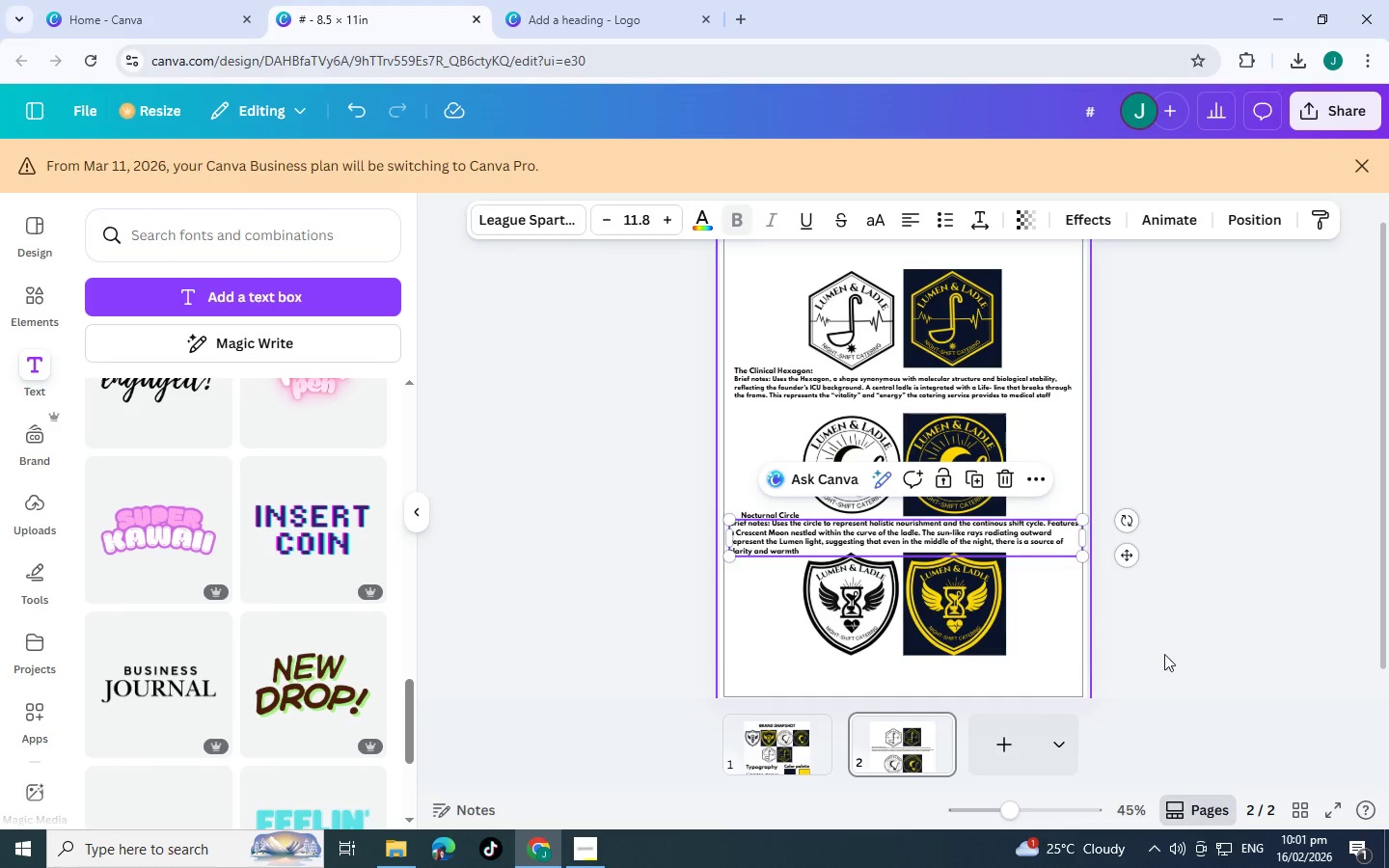 
left_click([1175, 657])
 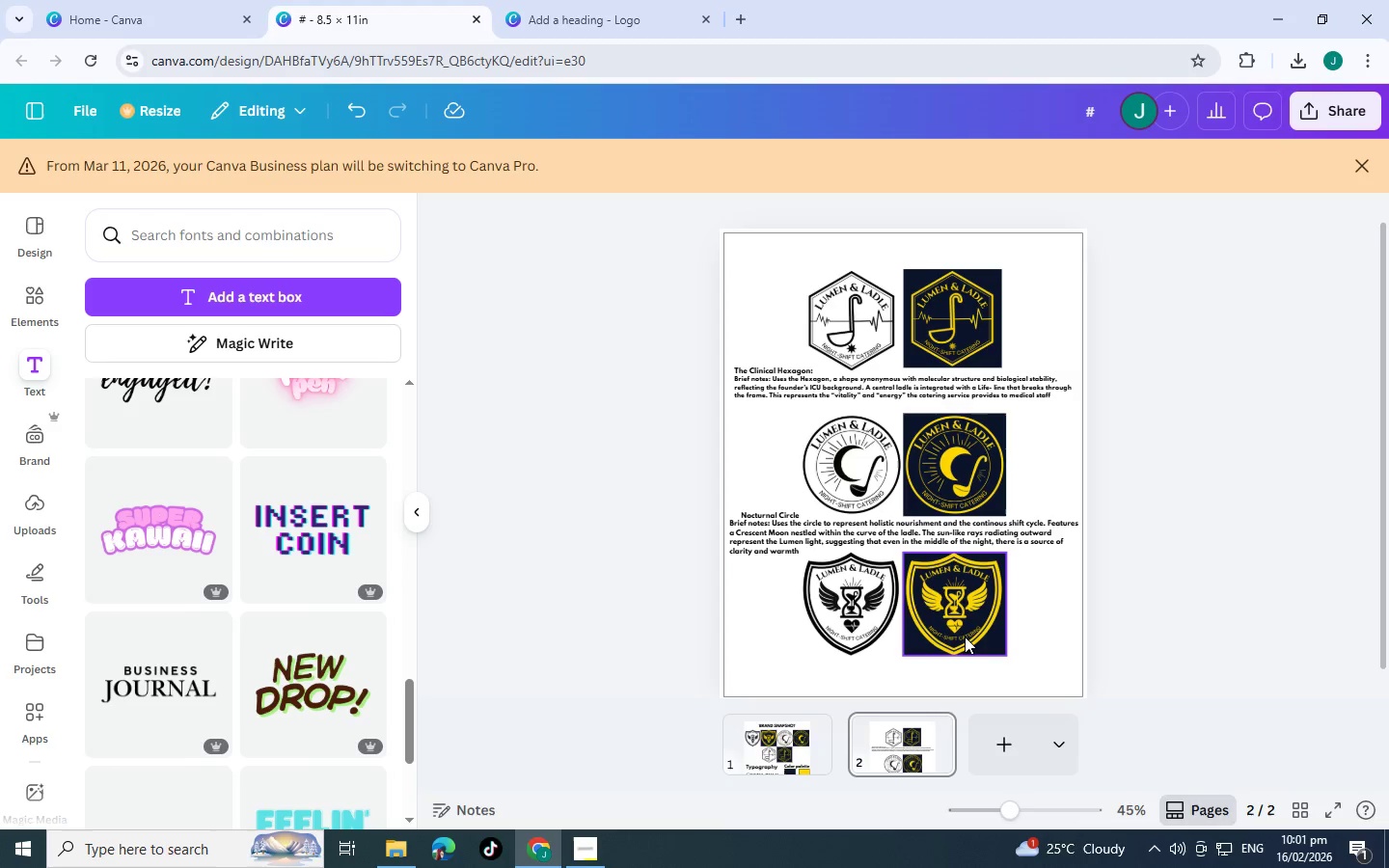 
scroll: coordinate [847, 603], scroll_direction: down, amount: 3.0
 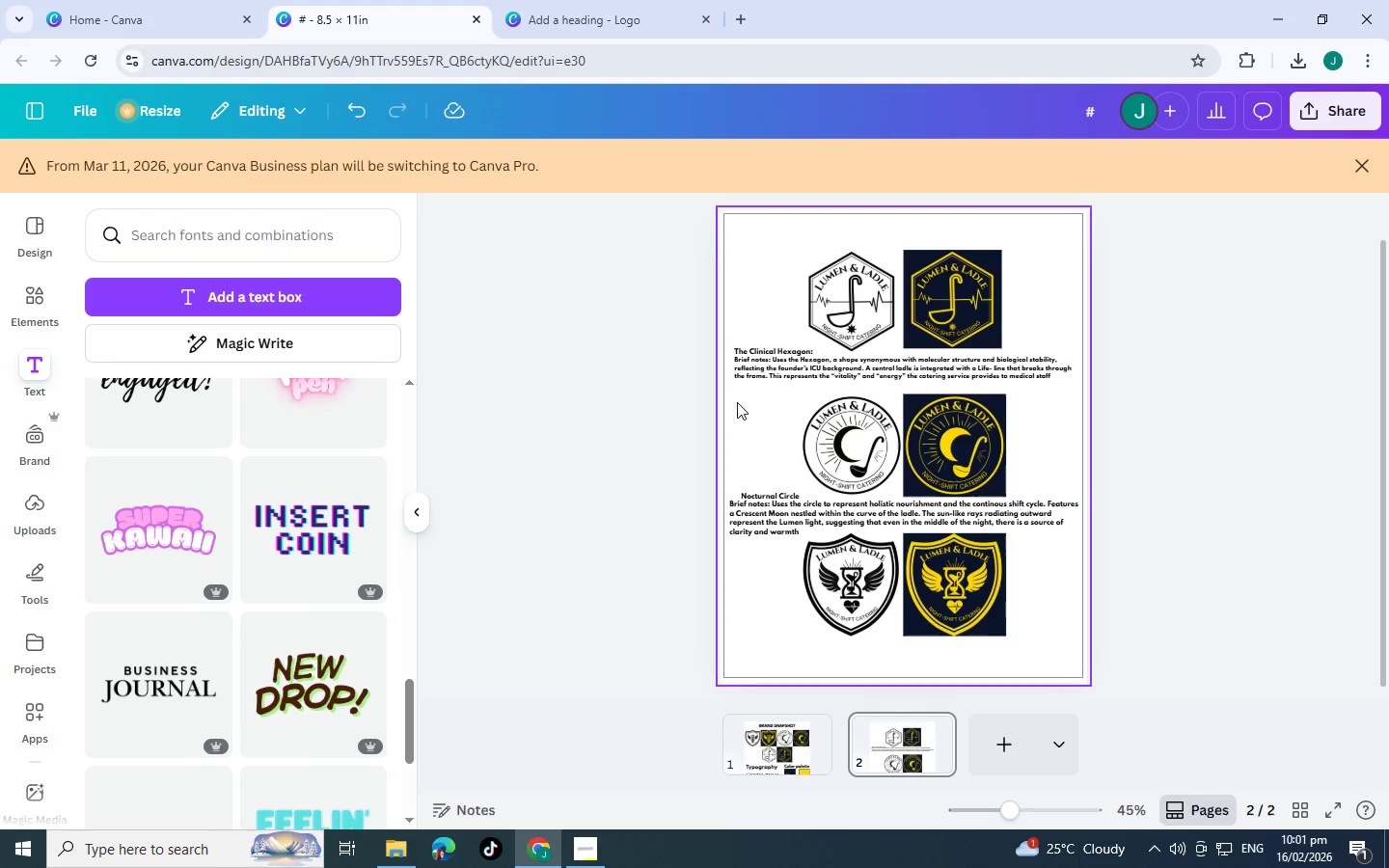 
left_click_drag(start_coordinate=[740, 416], to_coordinate=[913, 301])
 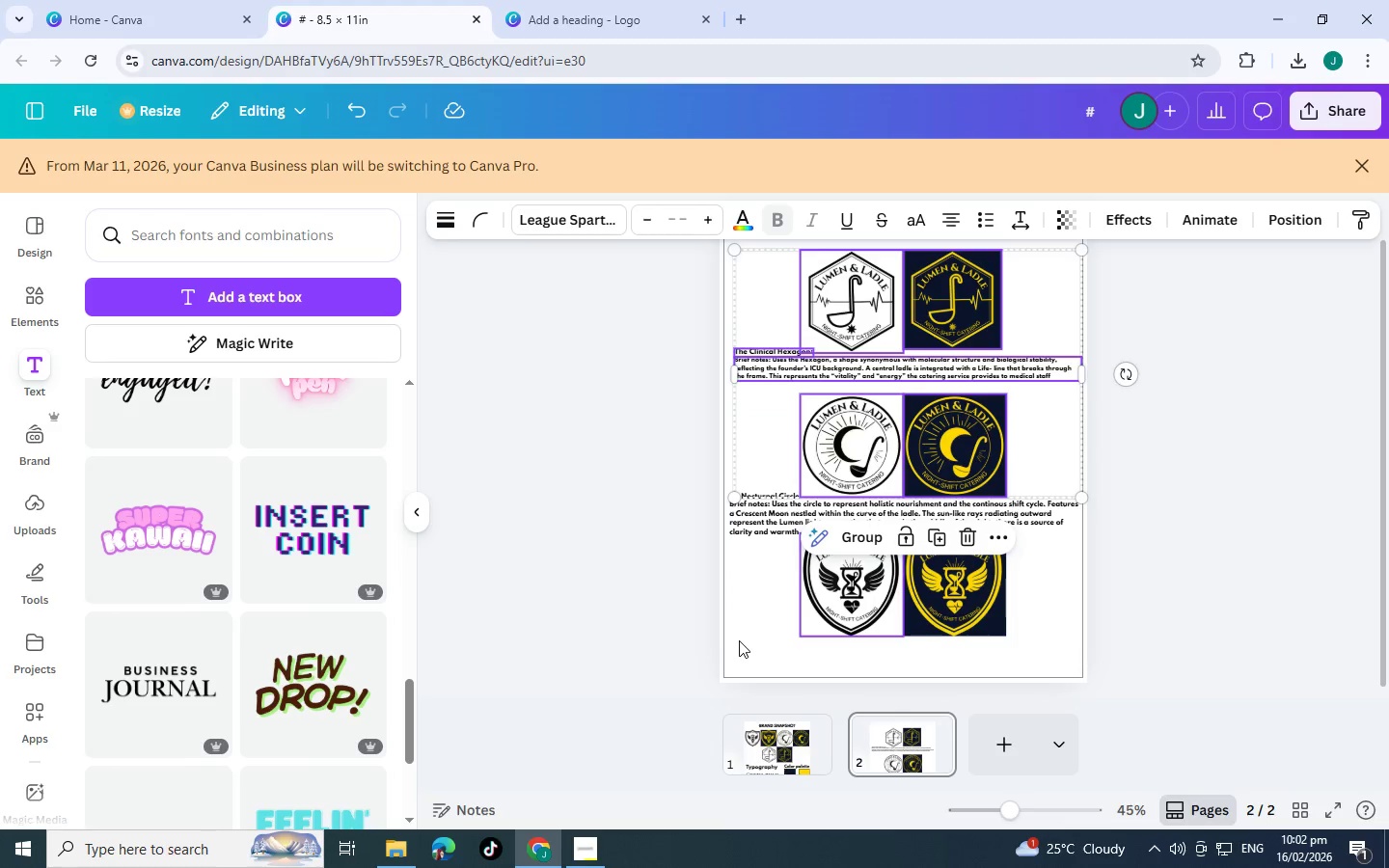 
left_click([739, 640])
 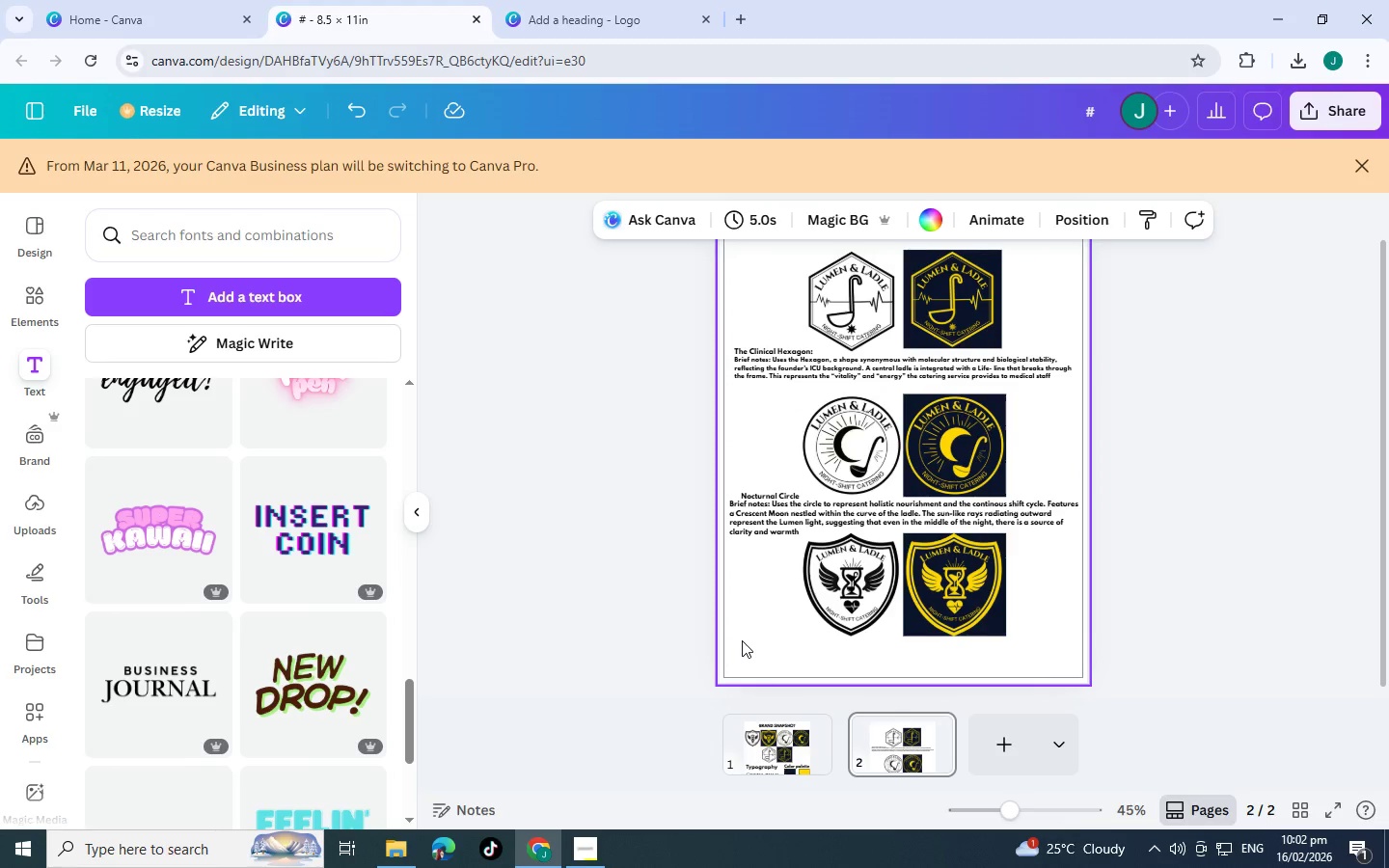 
left_click_drag(start_coordinate=[742, 640], to_coordinate=[1073, 257])
 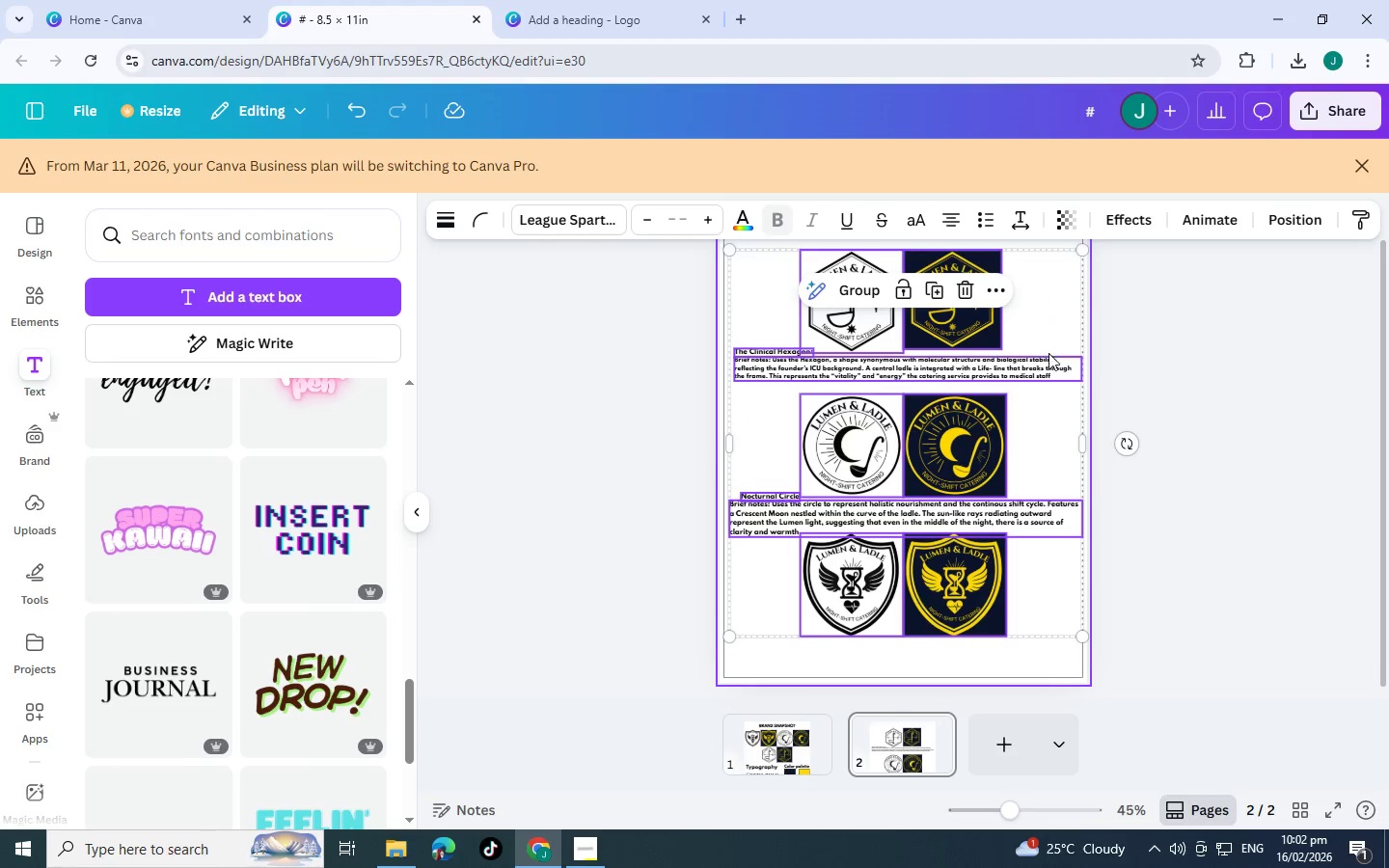 
scroll: coordinate [1049, 350], scroll_direction: up, amount: 2.0
 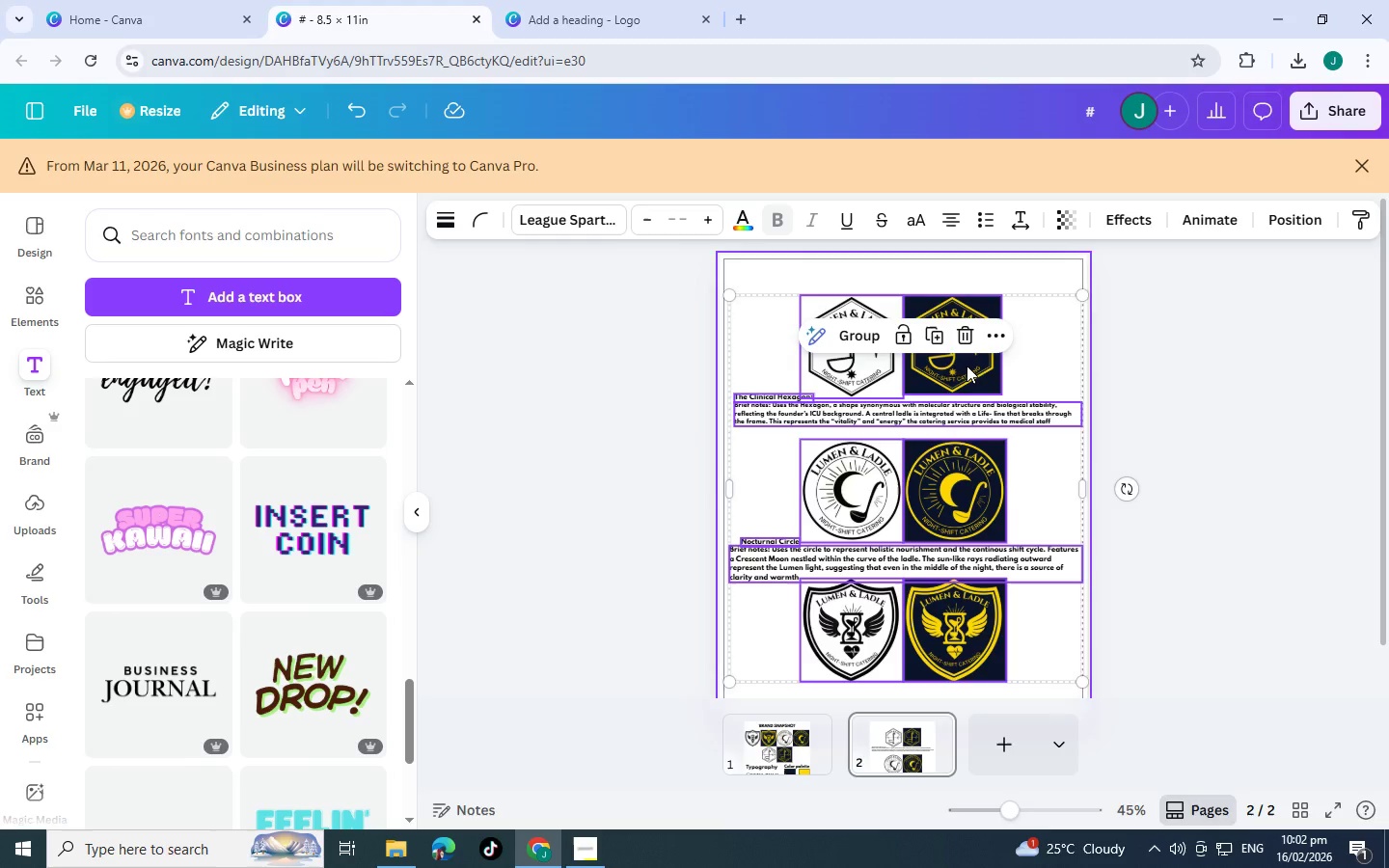 
left_click_drag(start_coordinate=[967, 365], to_coordinate=[967, 332])
 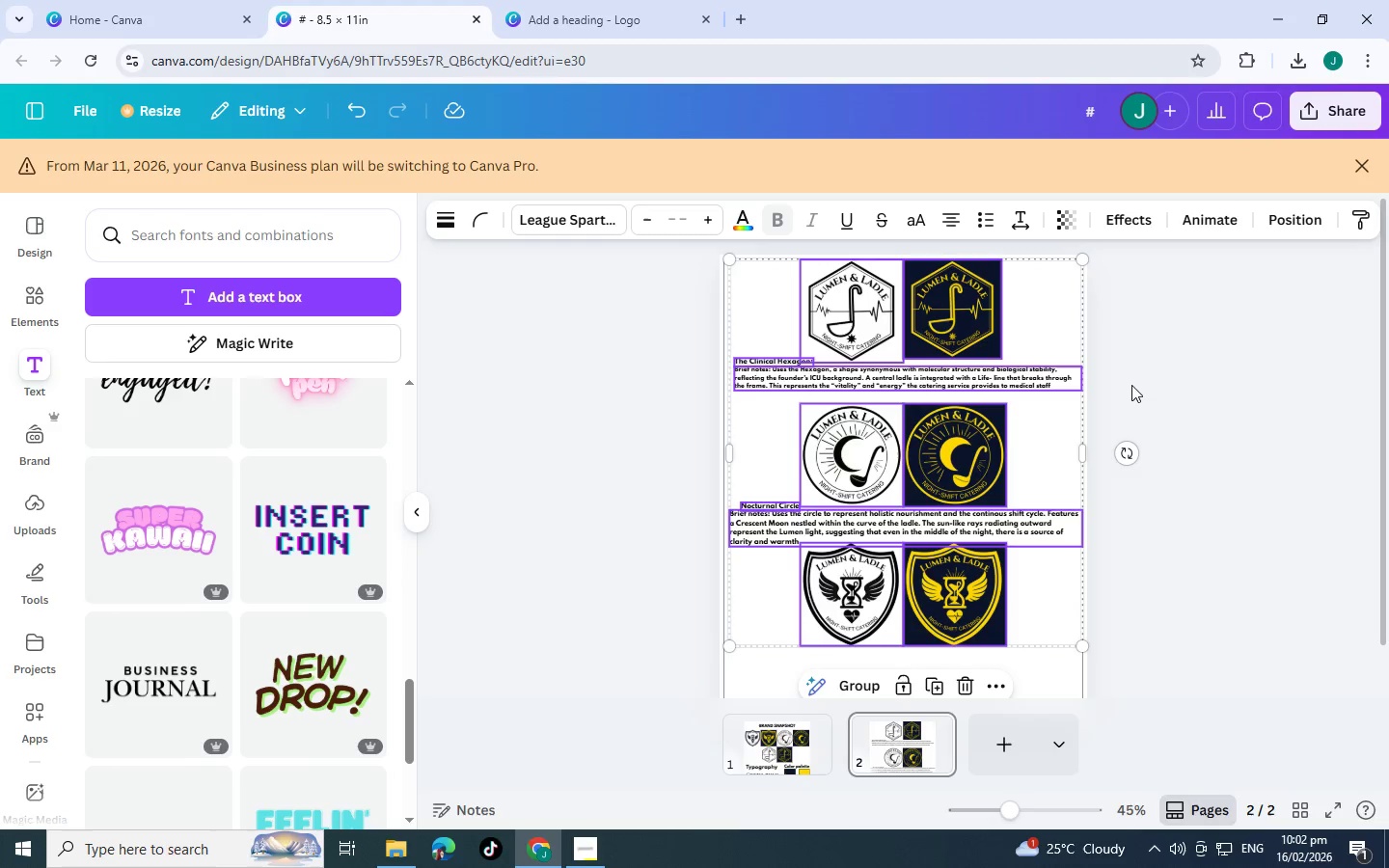 
left_click([1131, 385])
 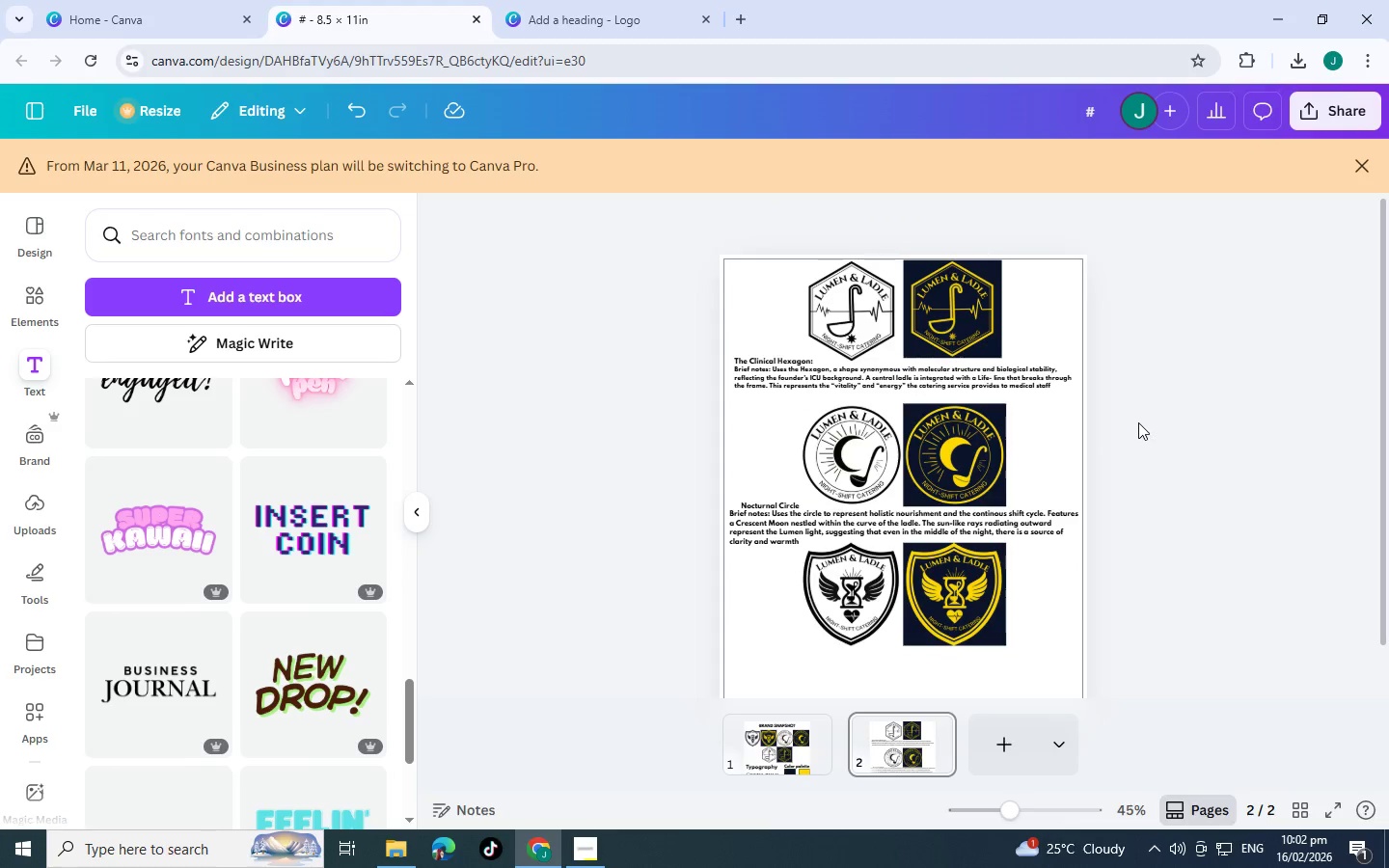 
scroll: coordinate [1137, 423], scroll_direction: down, amount: 2.0
 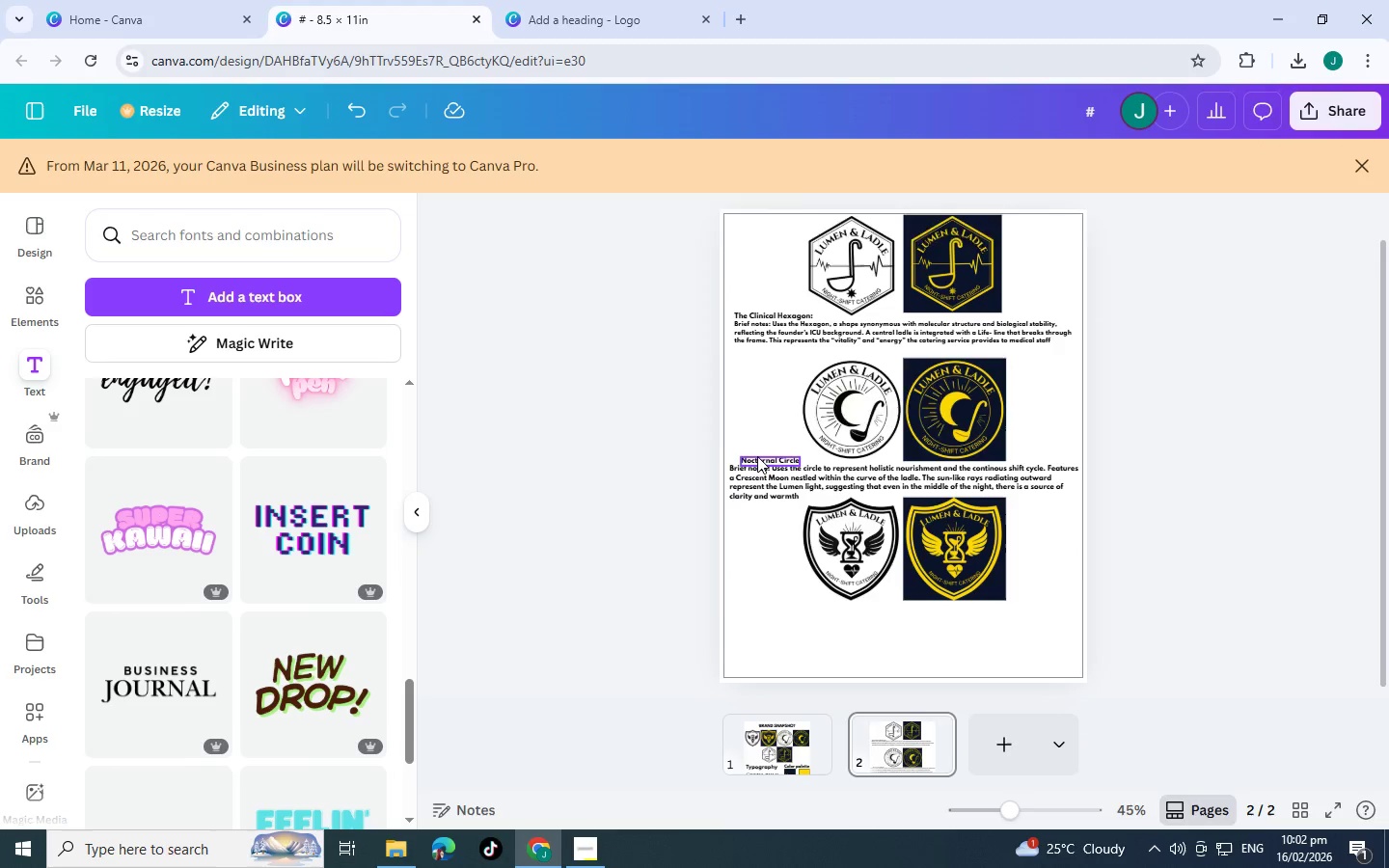 
key(Control+C)
 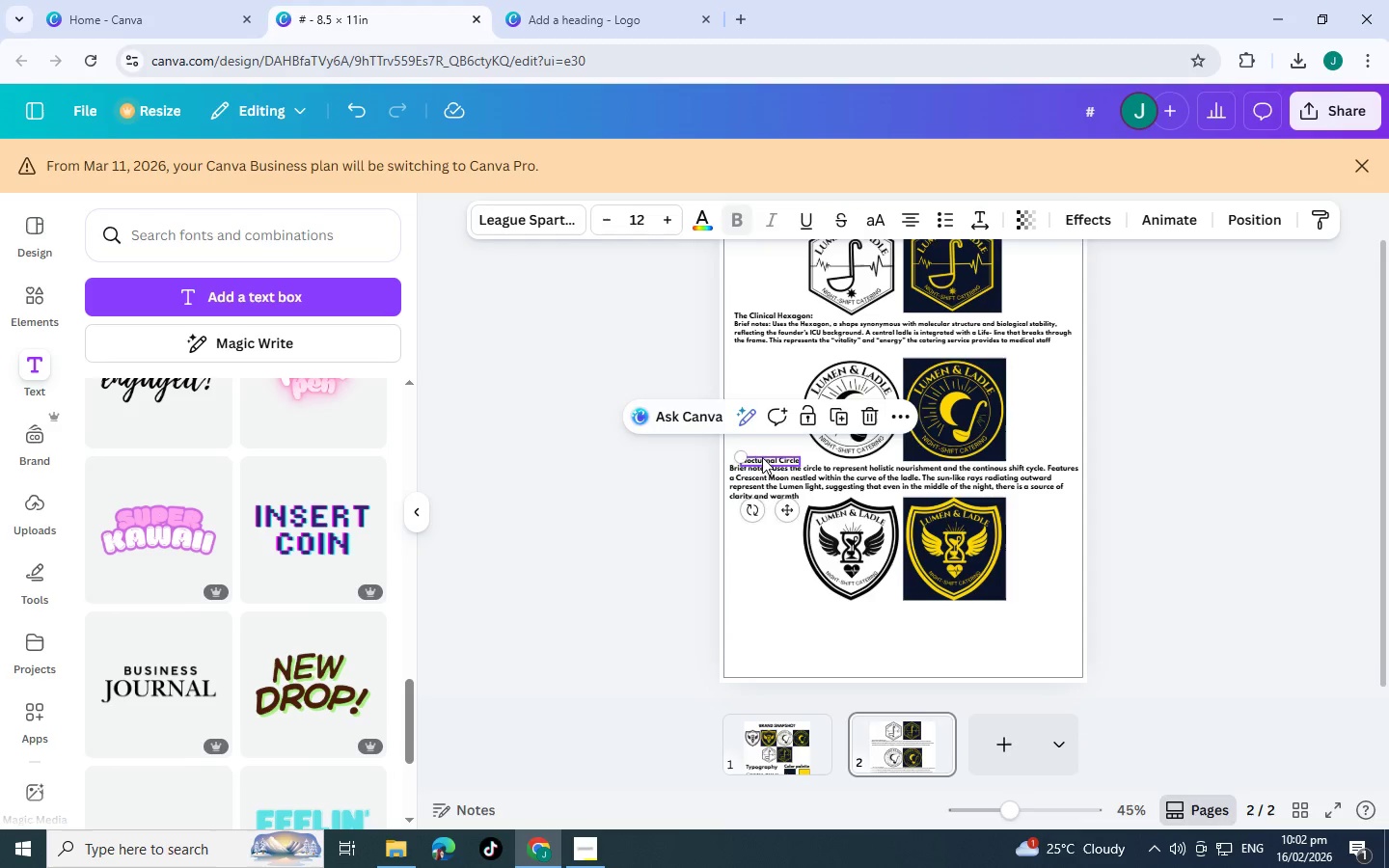 
key(Control+V)
 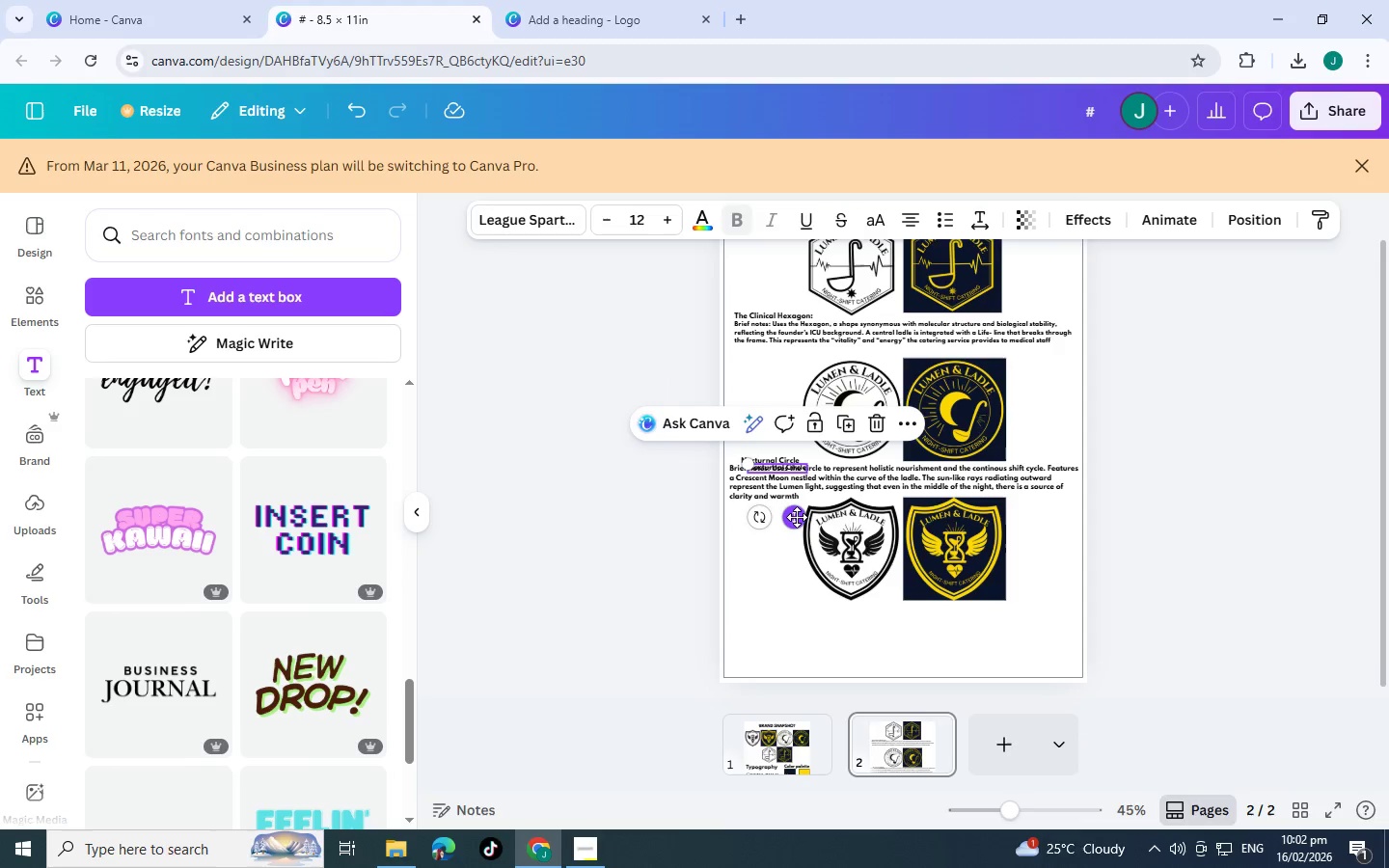 
left_click_drag(start_coordinate=[797, 517], to_coordinate=[781, 658])
 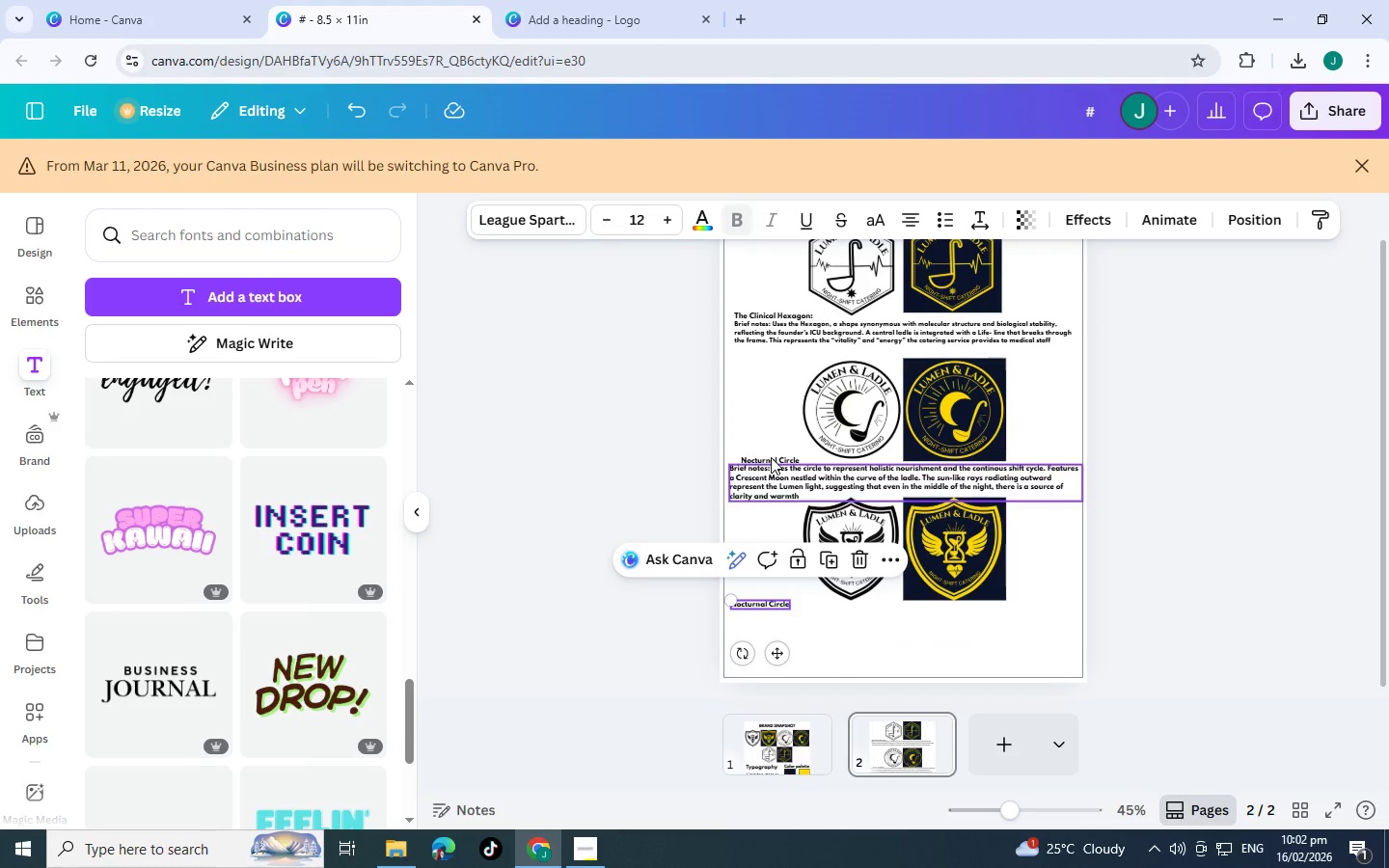 
left_click_drag(start_coordinate=[771, 457], to_coordinate=[760, 455])
 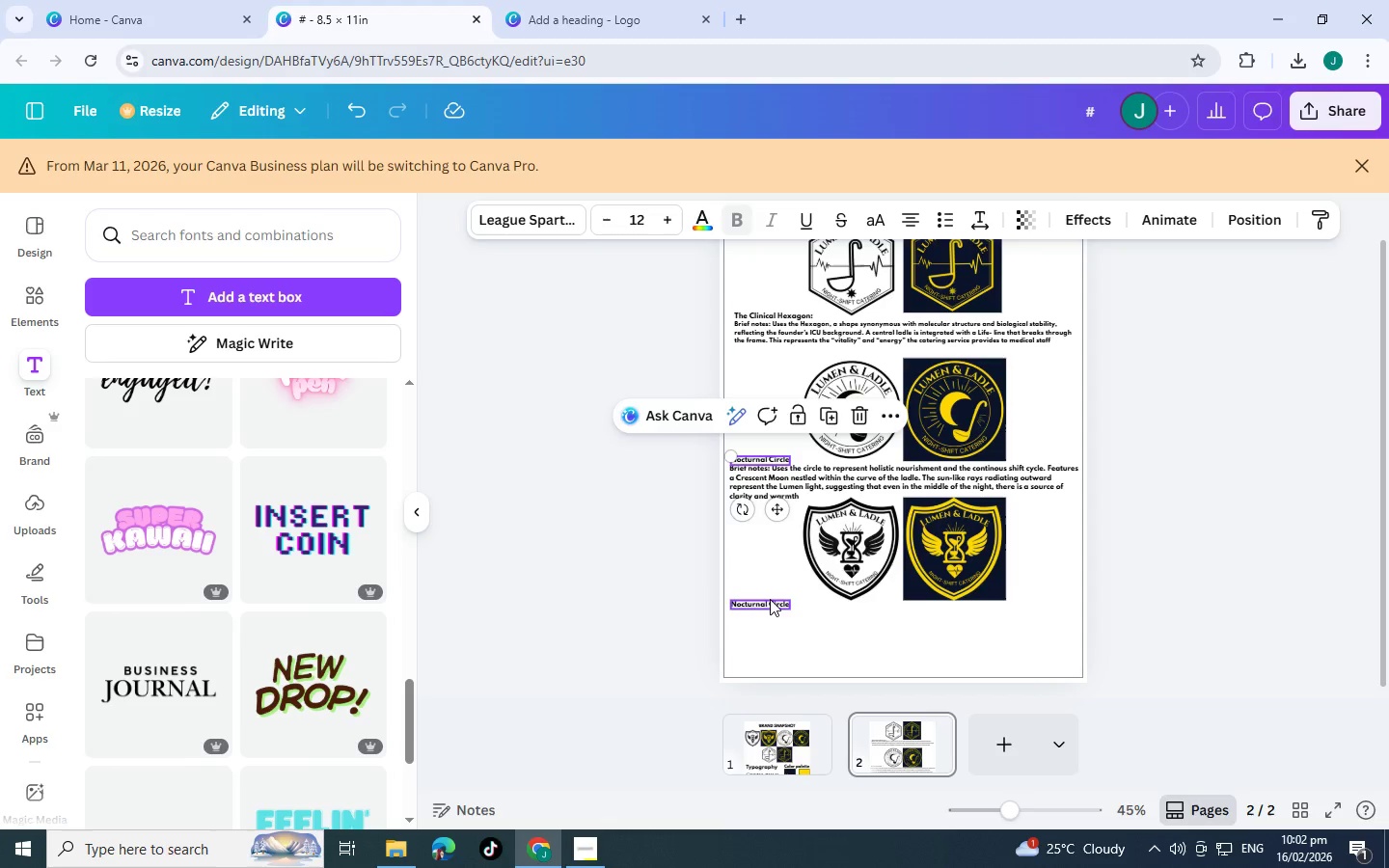 
left_click([770, 599])
 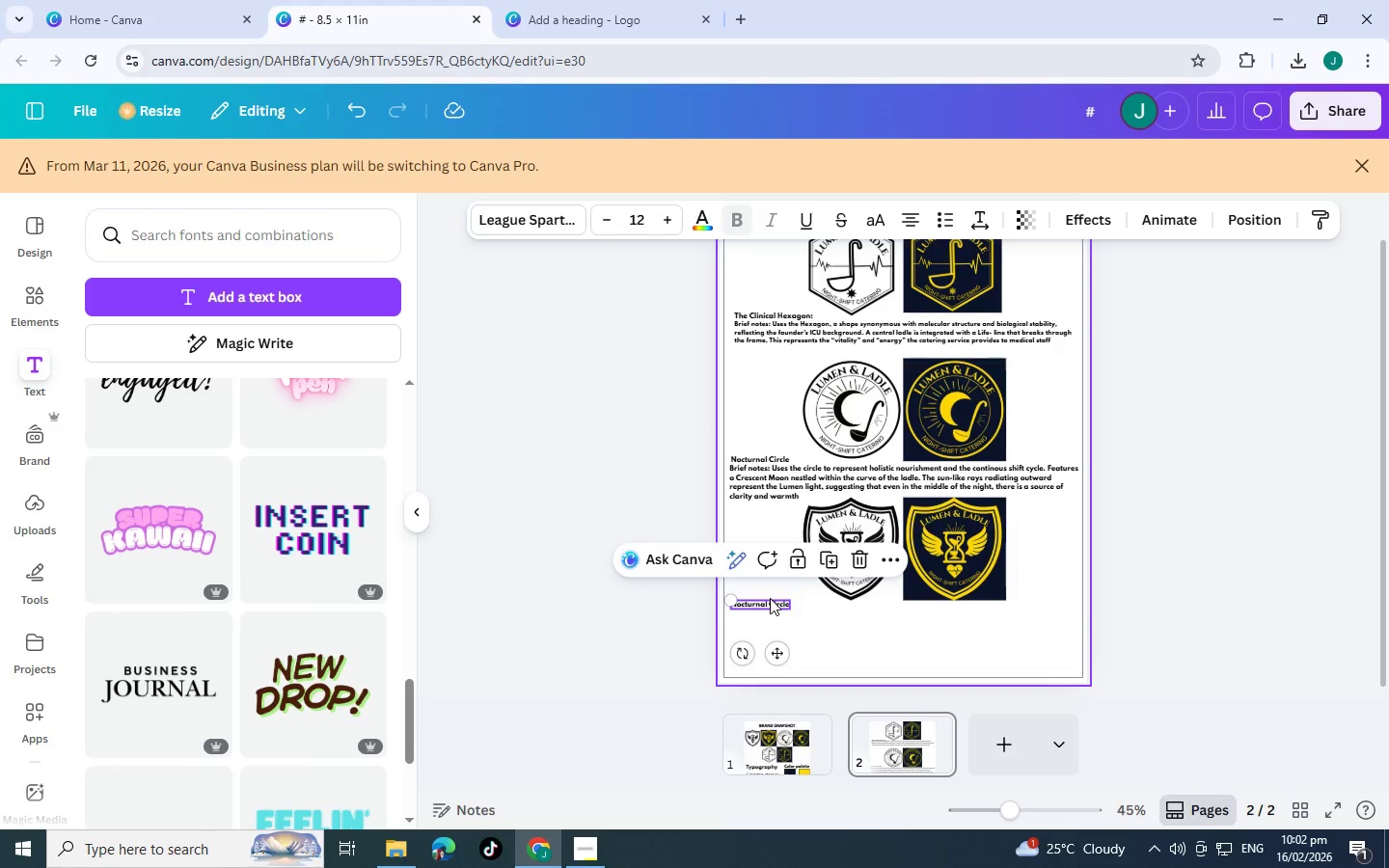 
double_click([770, 600])
 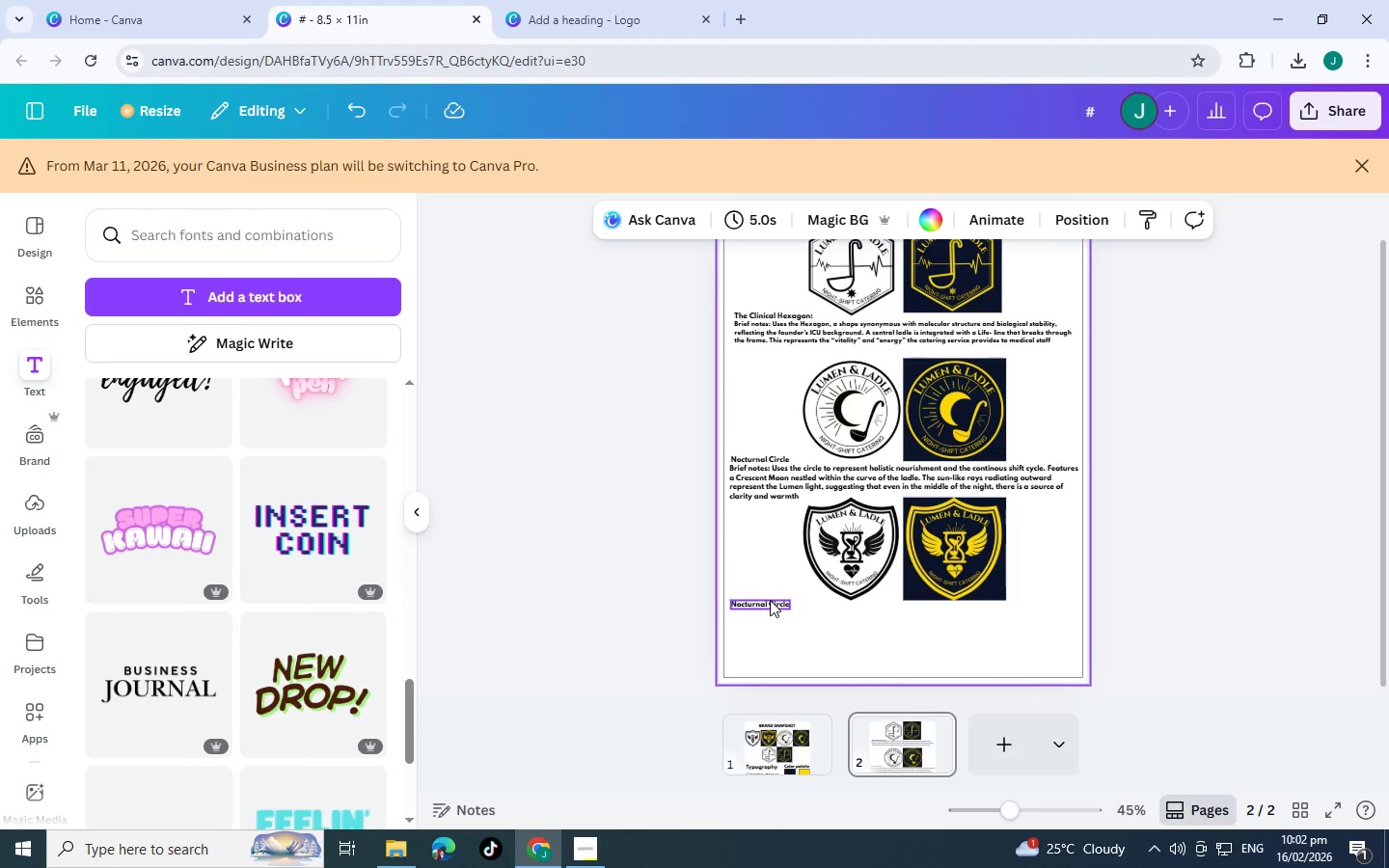 
hold_key(key=ShiftLeft, duration=0.34)
 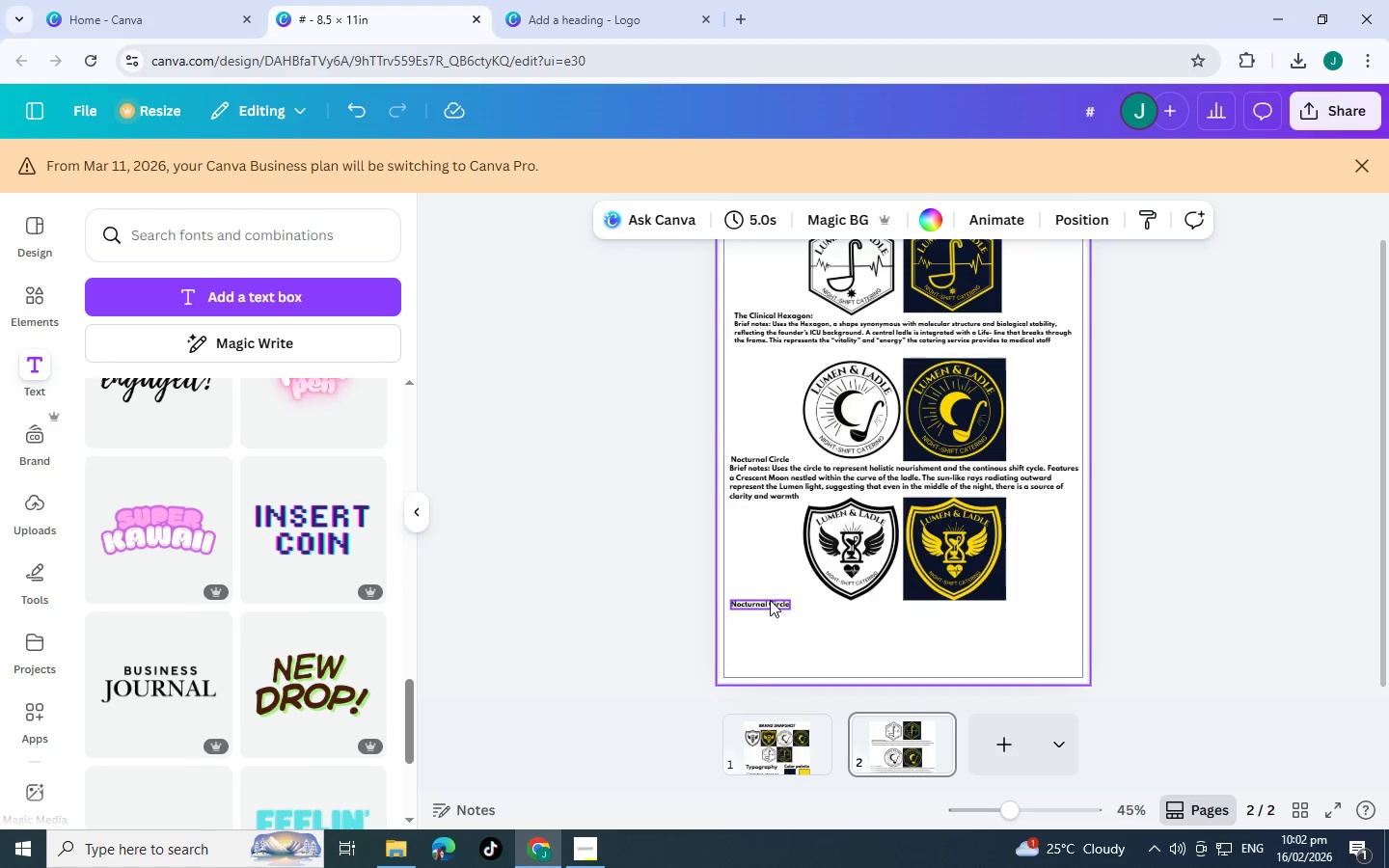 
left_click([770, 600])
 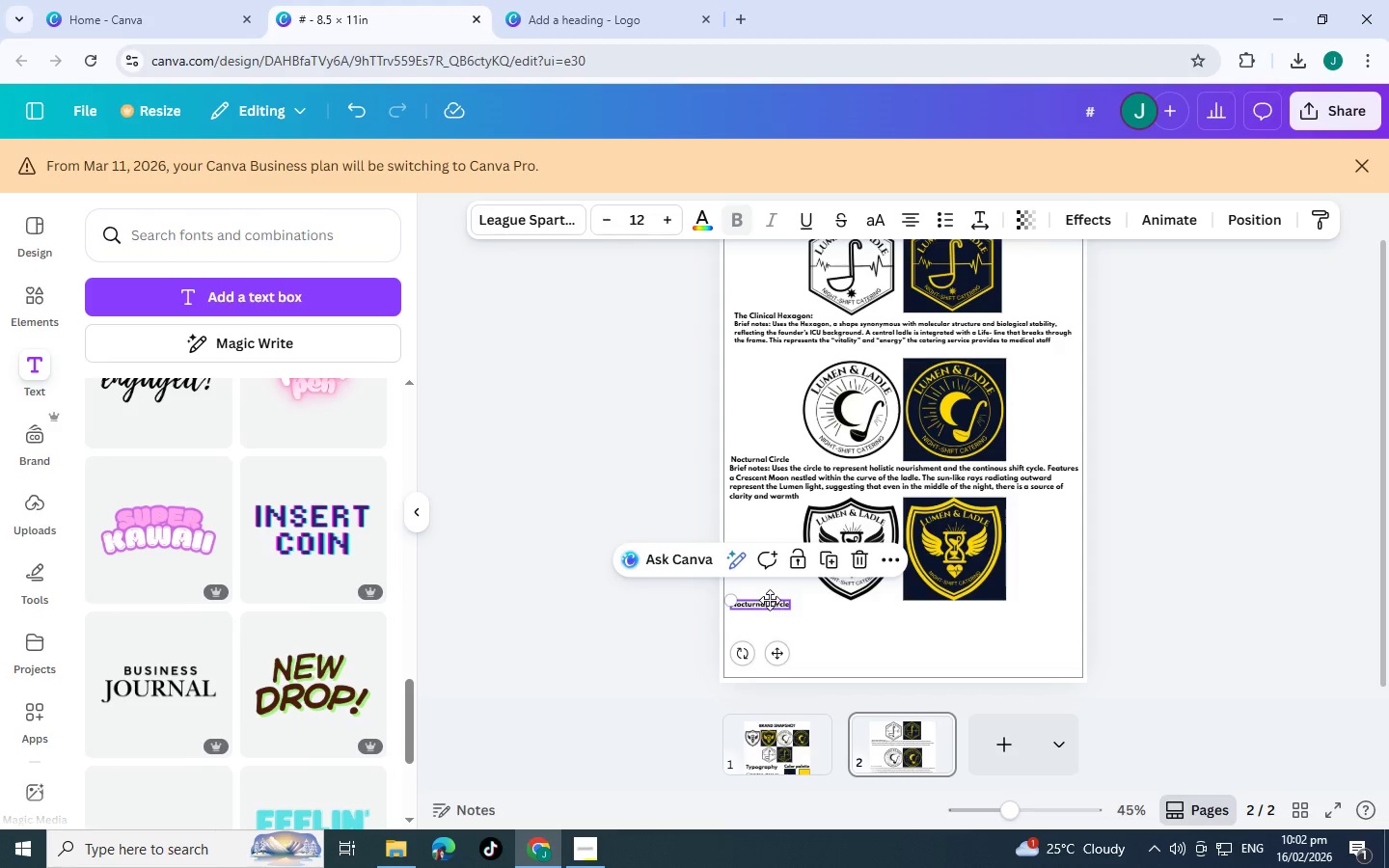 
double_click([770, 600])
 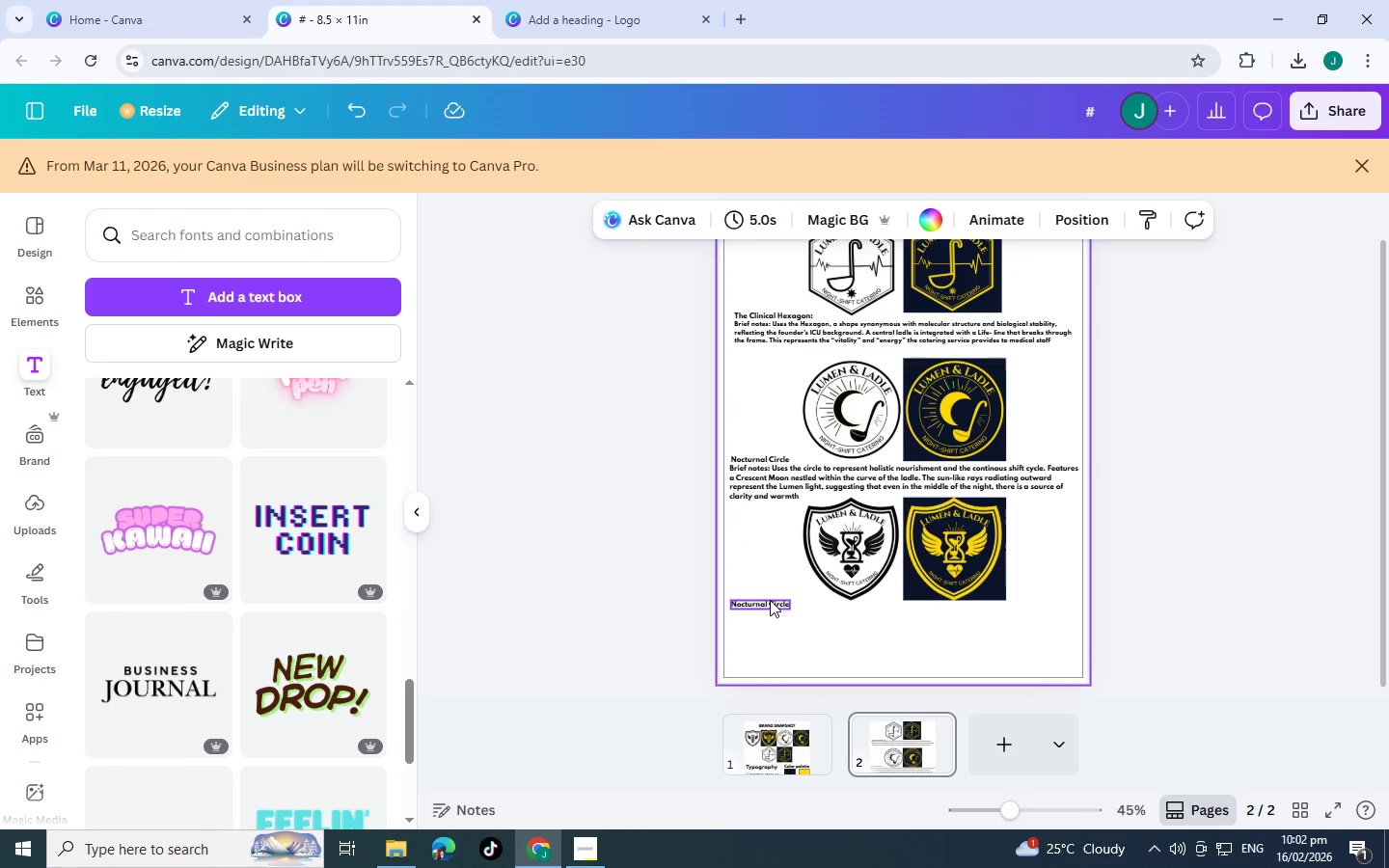 
type(Th)
 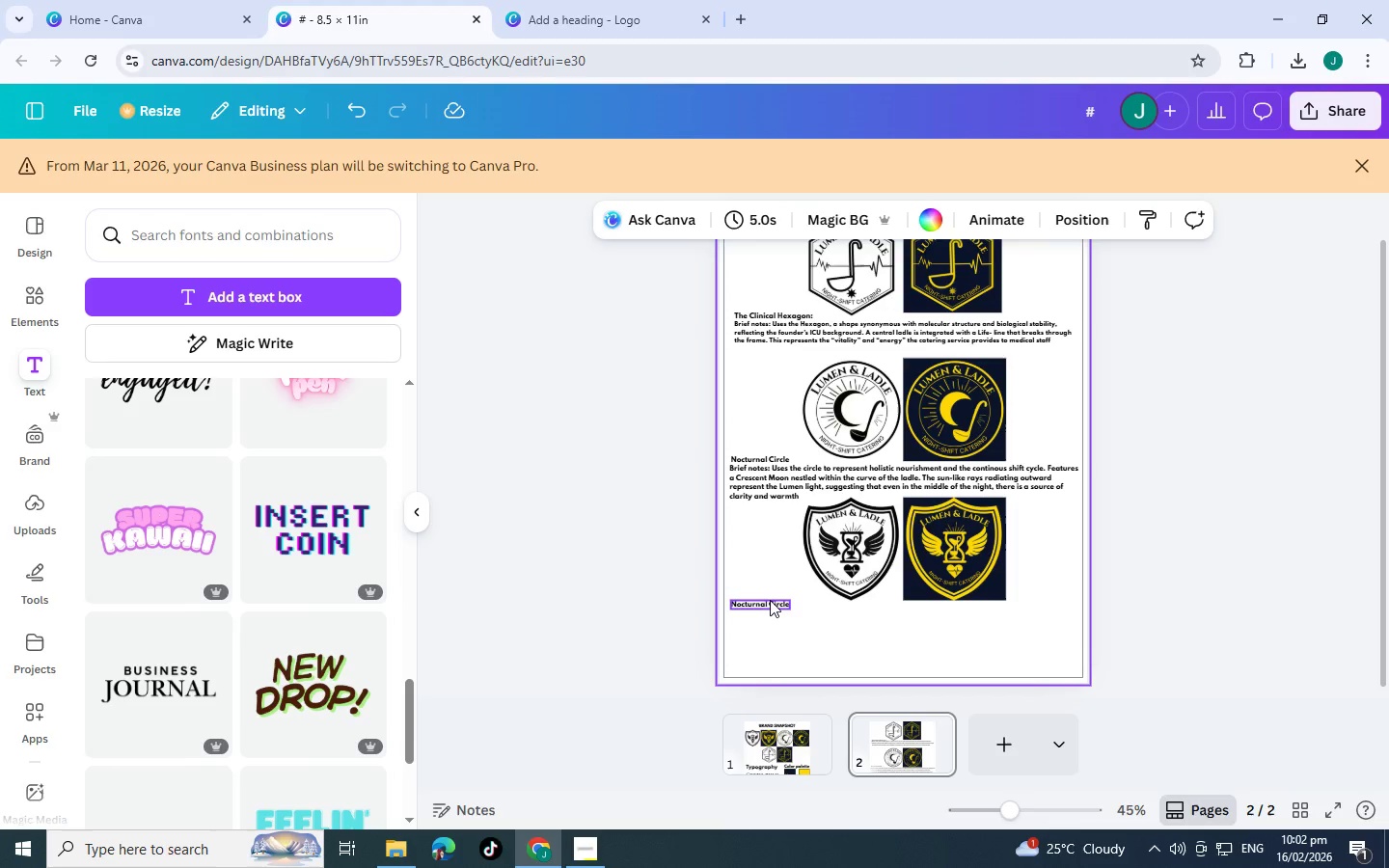 
double_click([770, 600])
 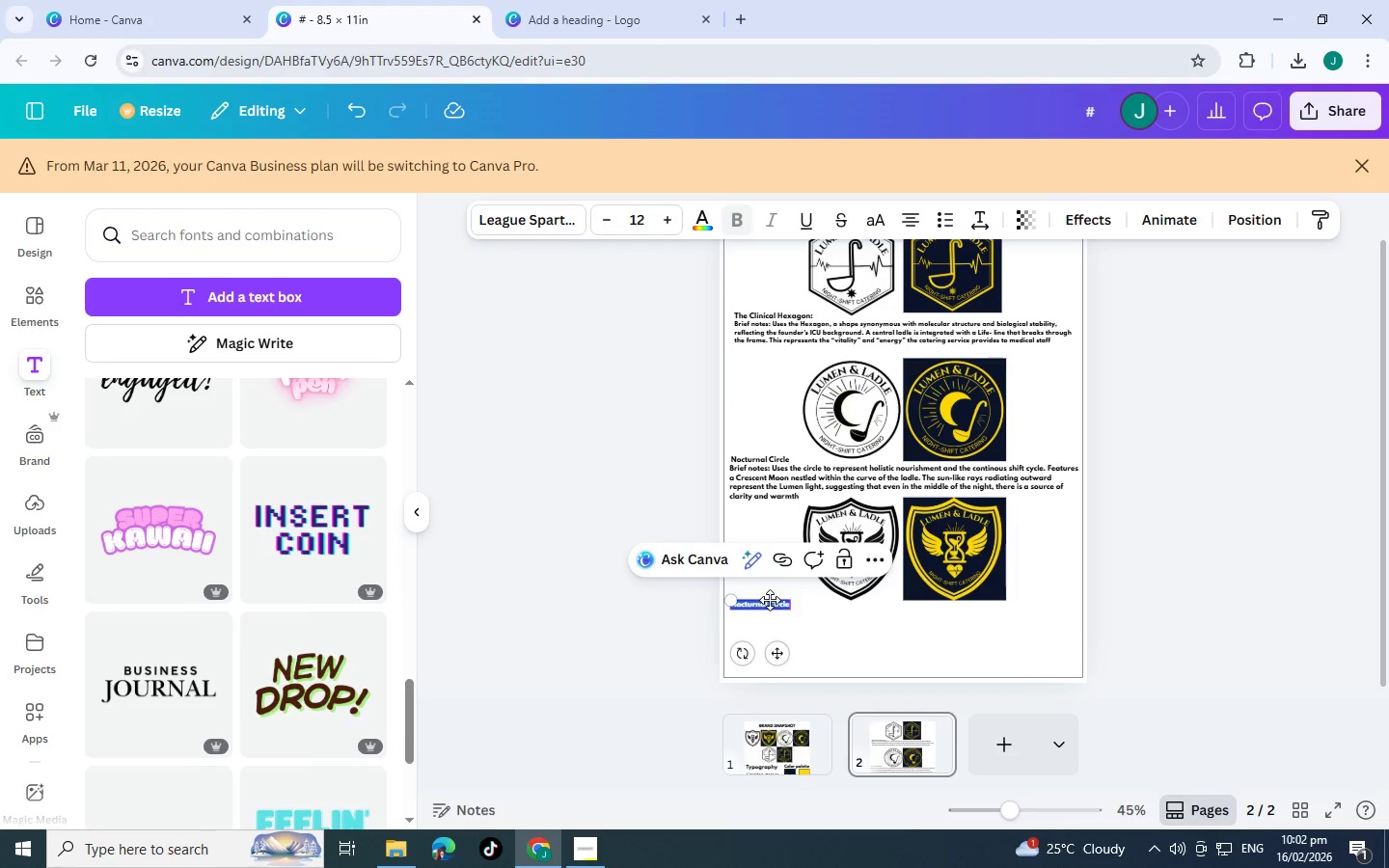 
type(the)
 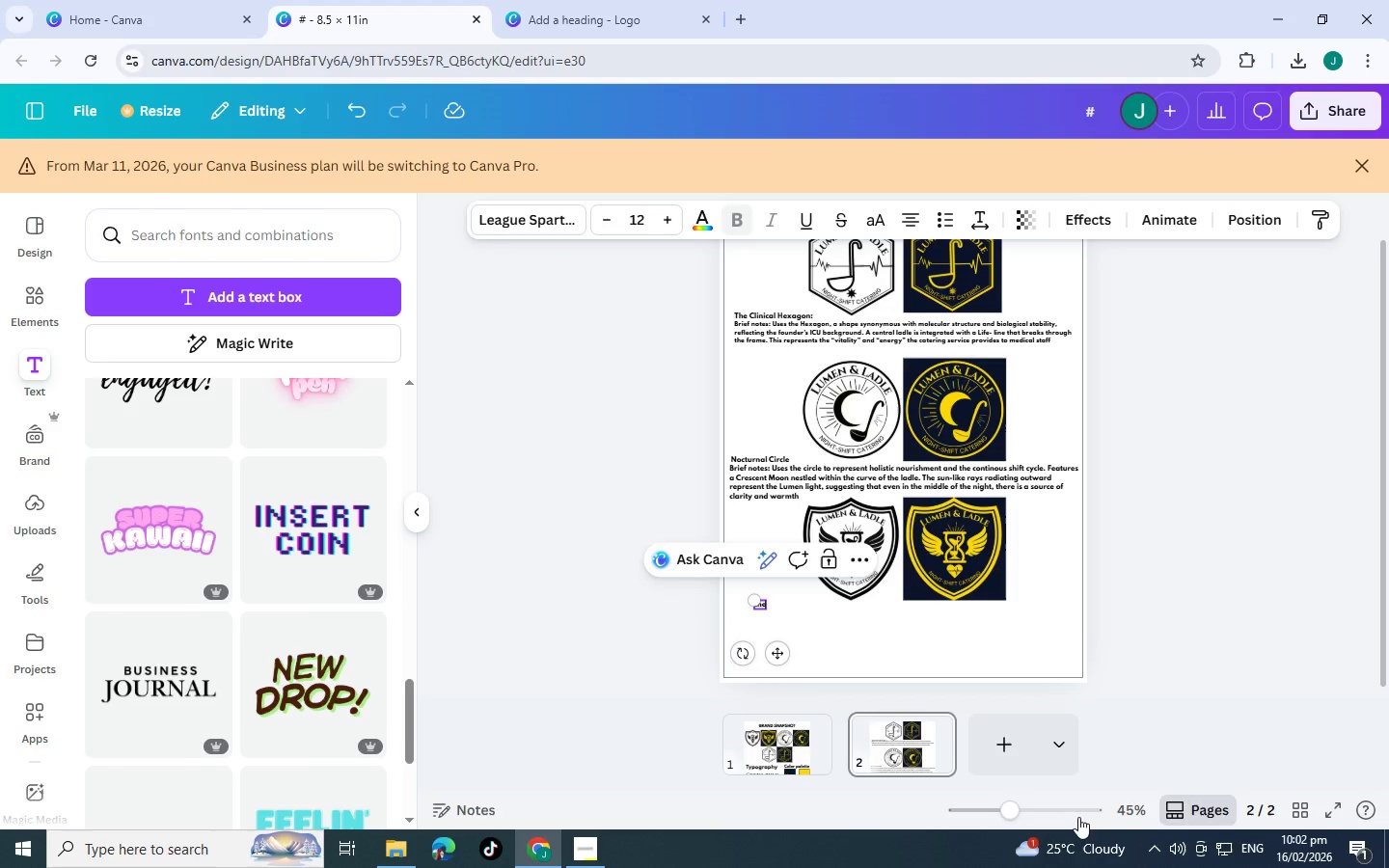 
left_click([1042, 813])
 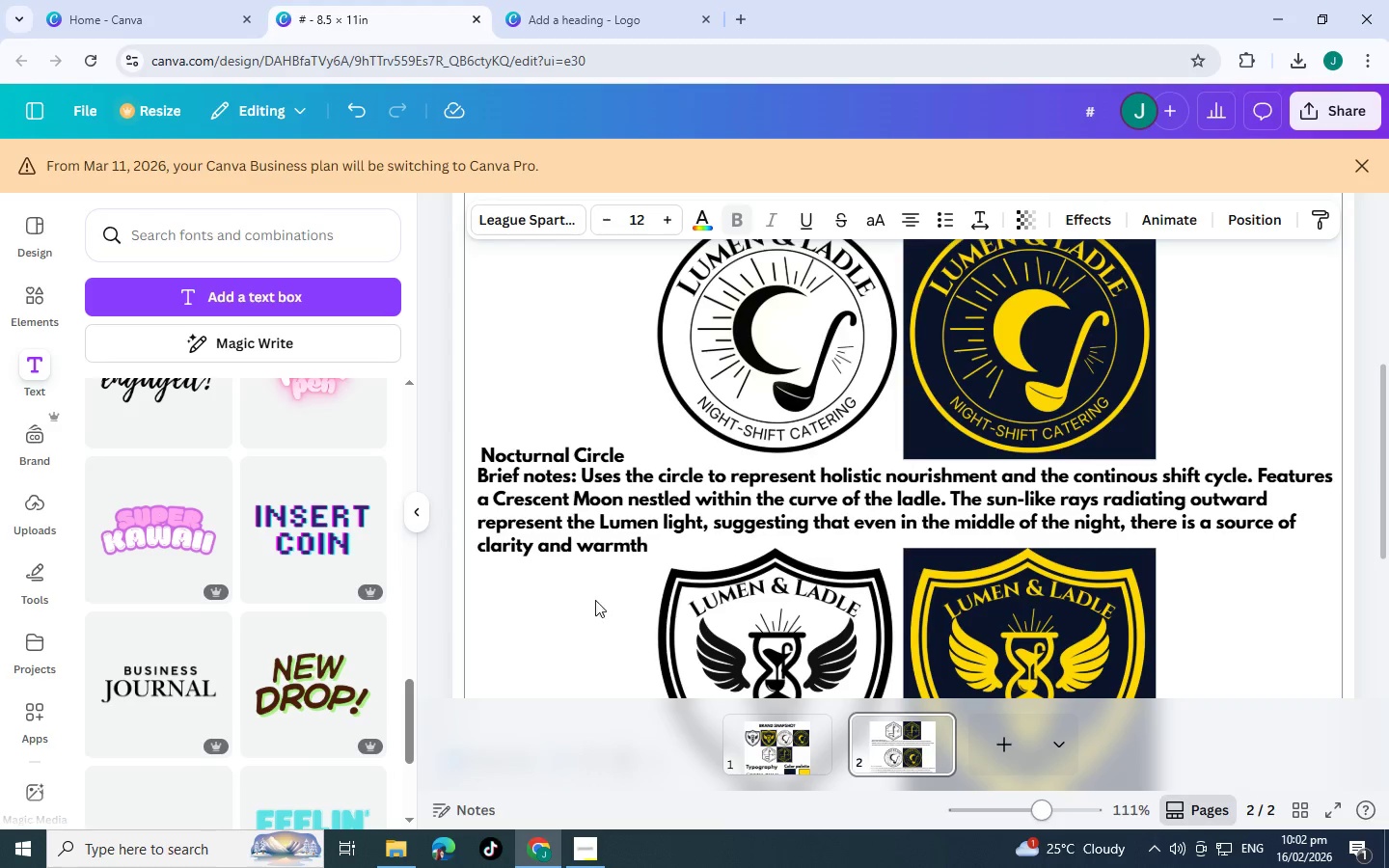 
scroll: coordinate [577, 667], scroll_direction: down, amount: 7.0
 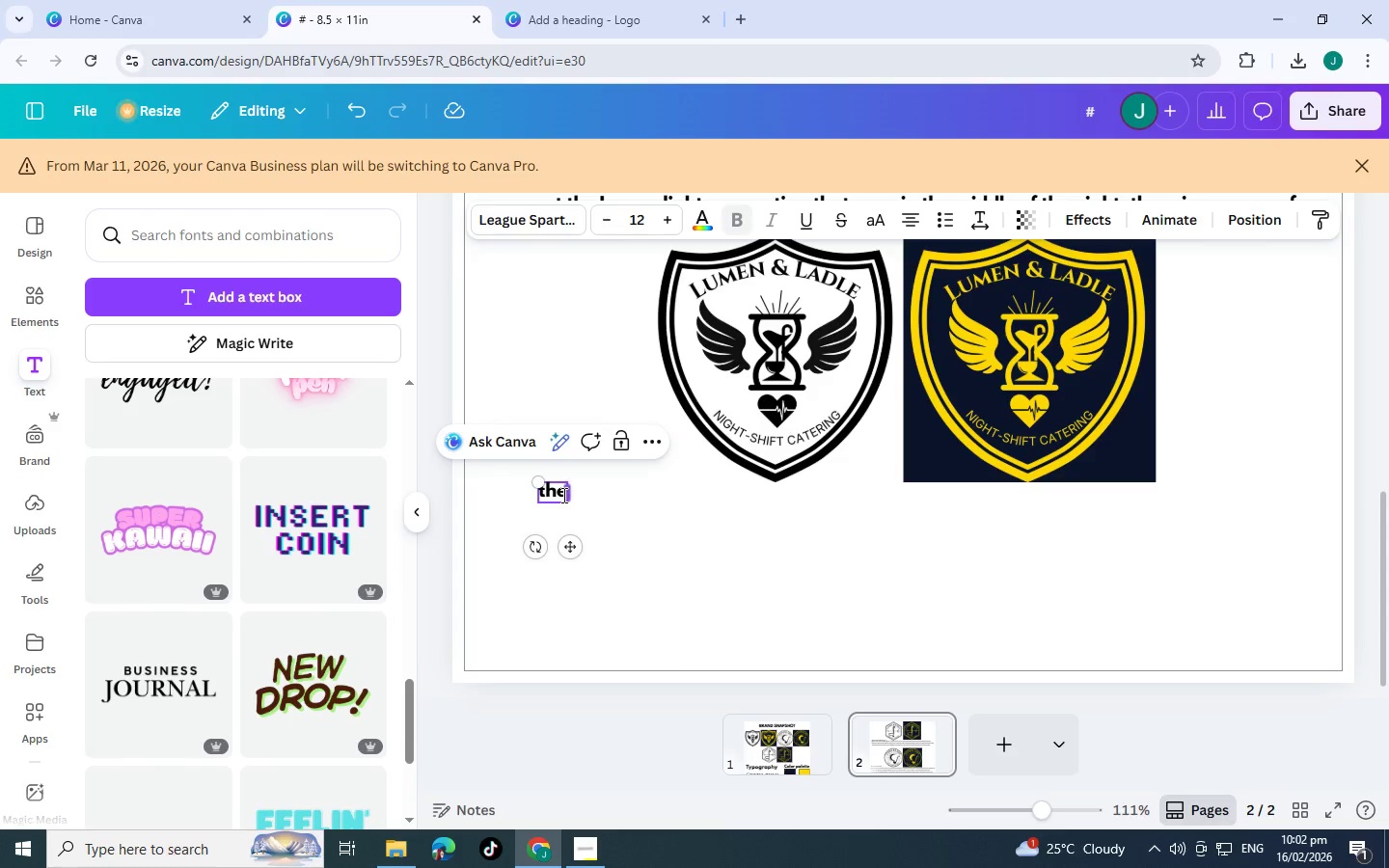 
double_click([562, 495])
 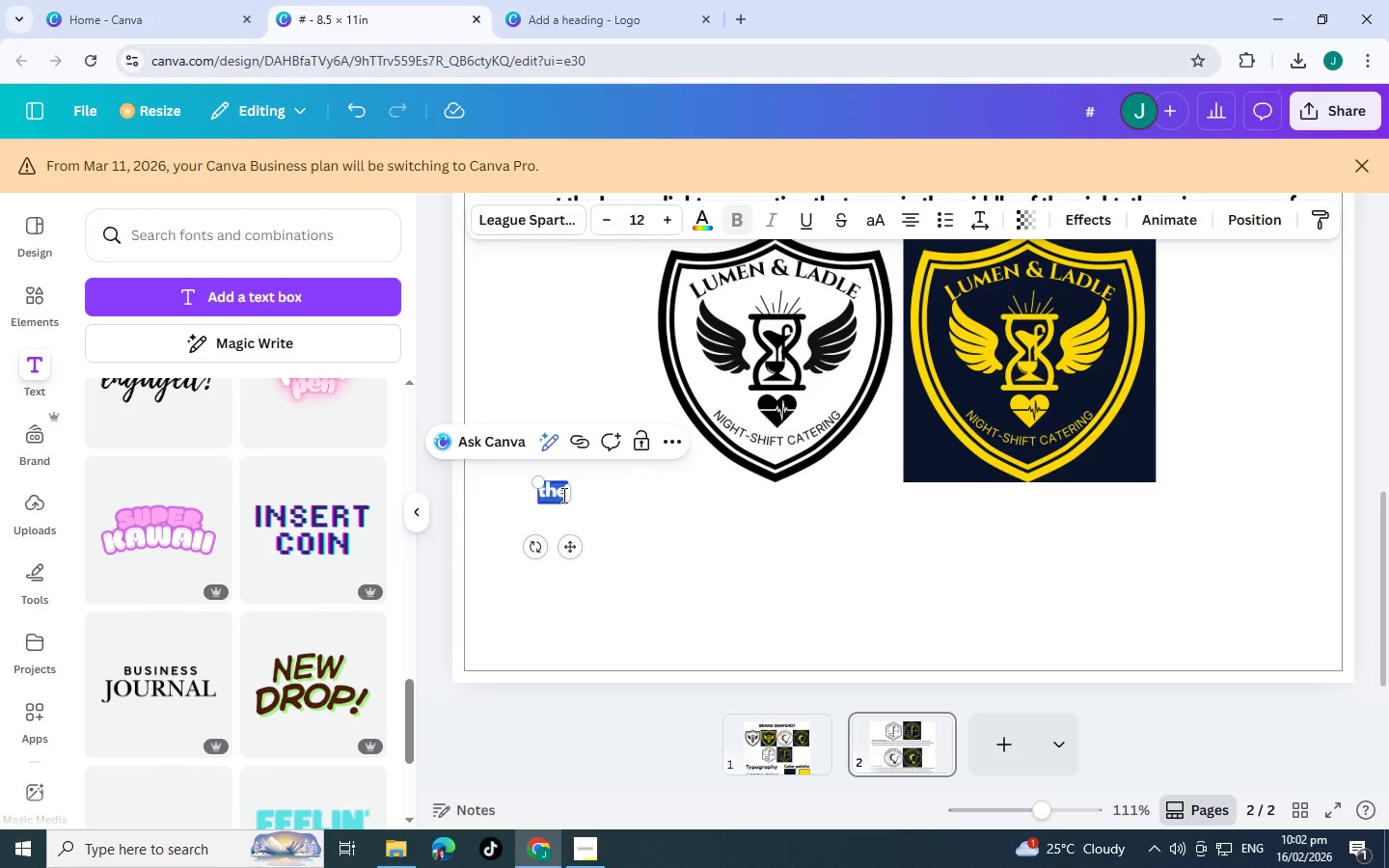 
type(The Guardin)
key(Backspace)
type(an s)
key(Backspace)
type(Shield)
 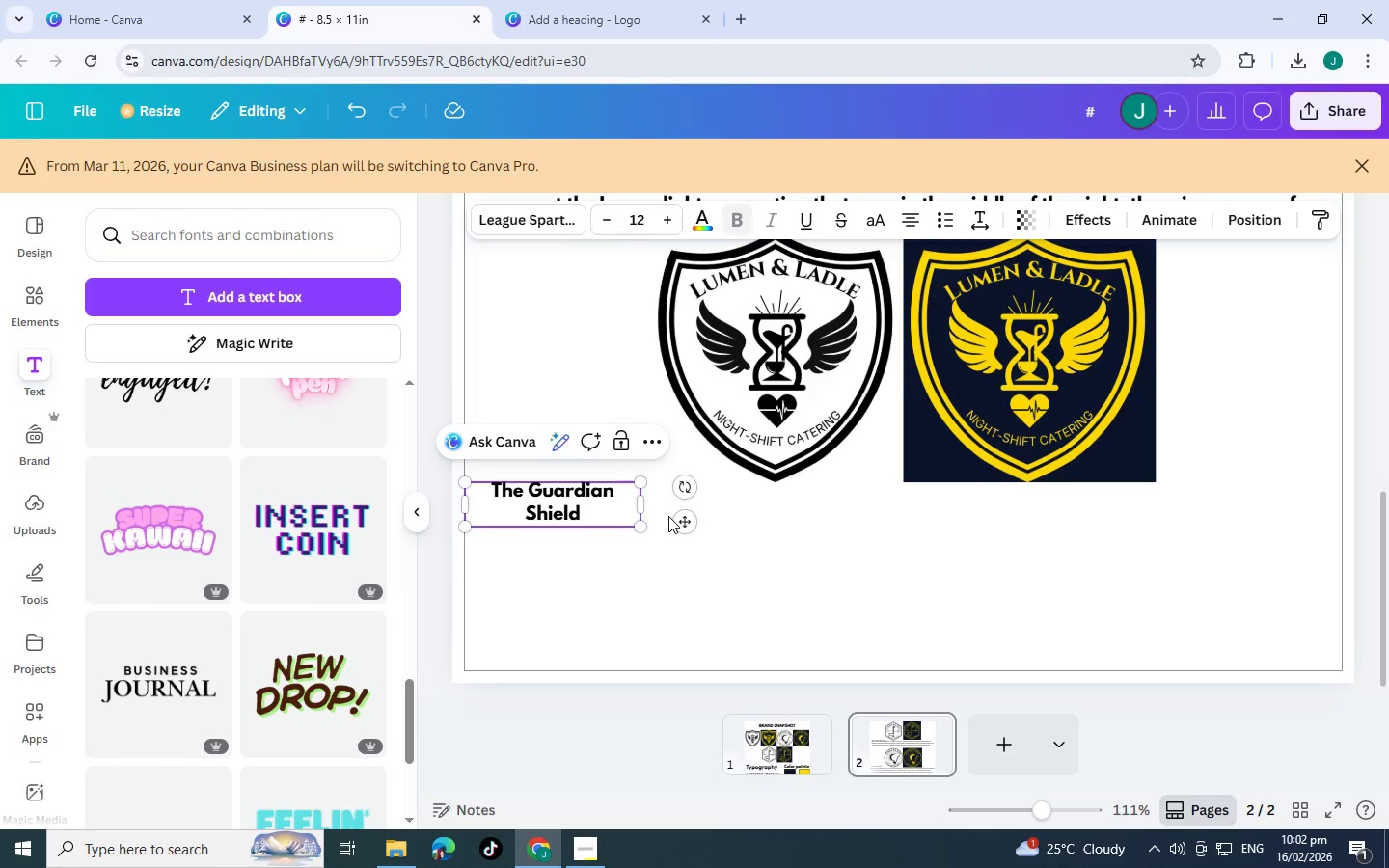 
left_click_drag(start_coordinate=[643, 503], to_coordinate=[667, 503])
 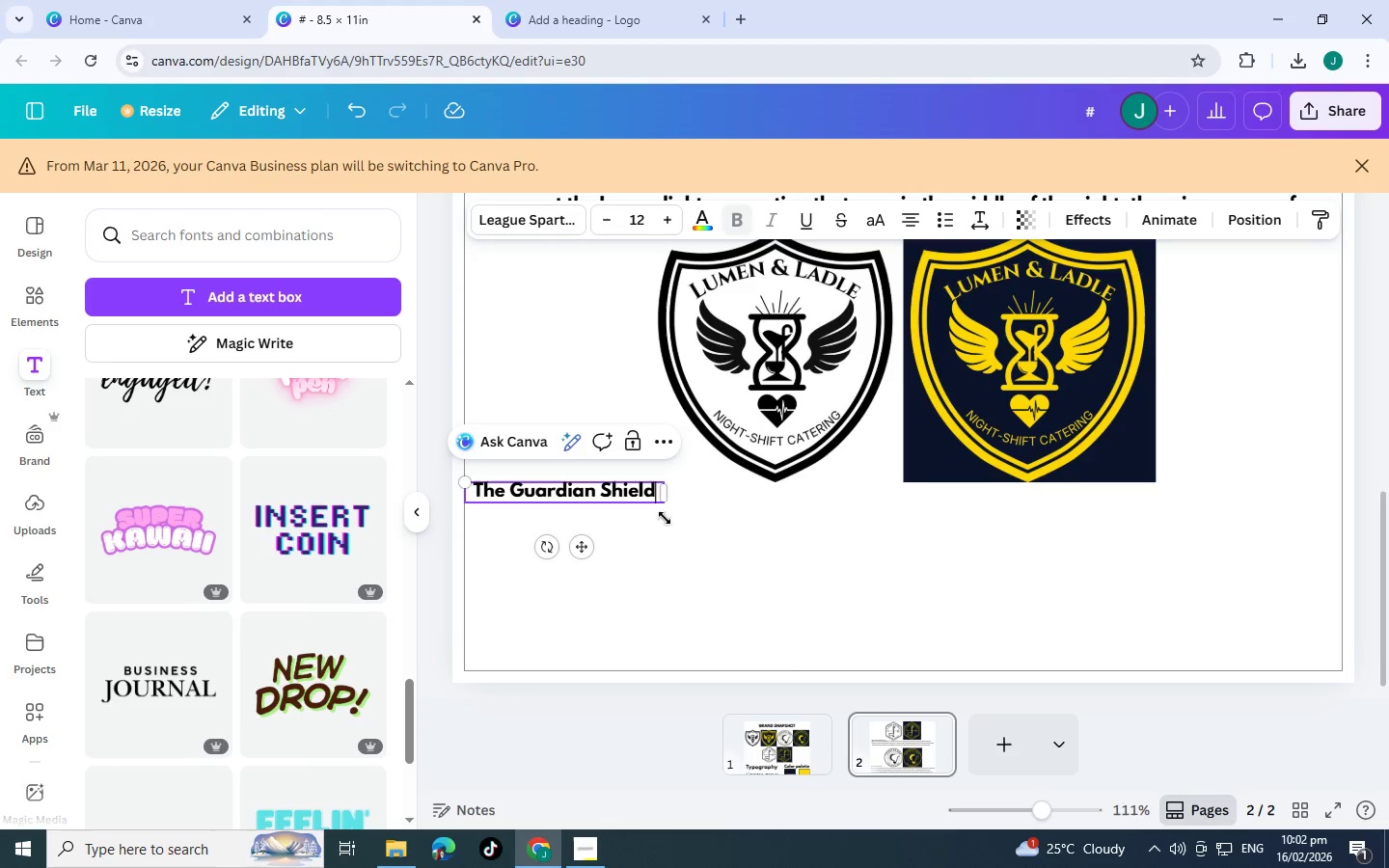 
left_click([698, 549])
 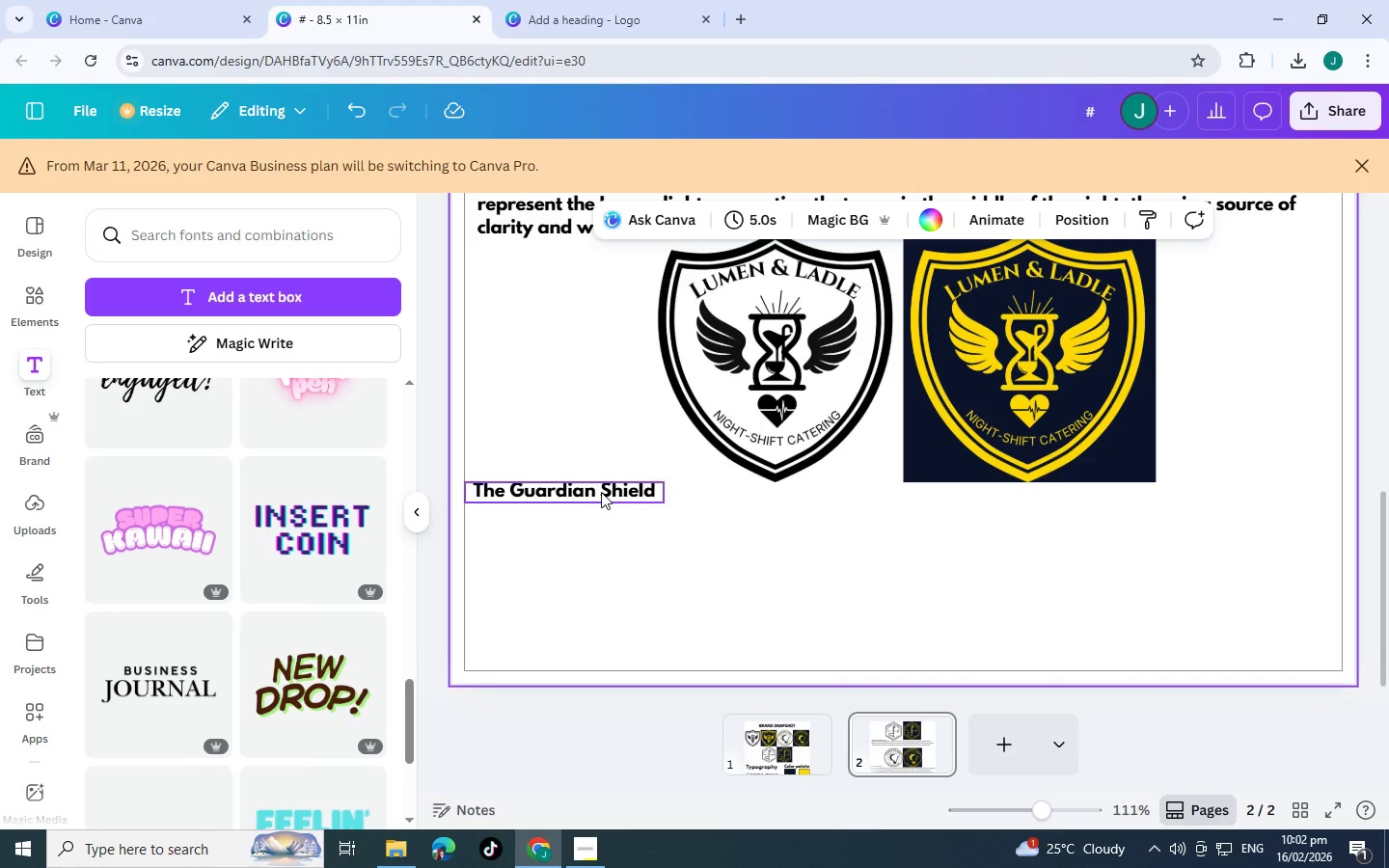 
left_click([601, 492])
 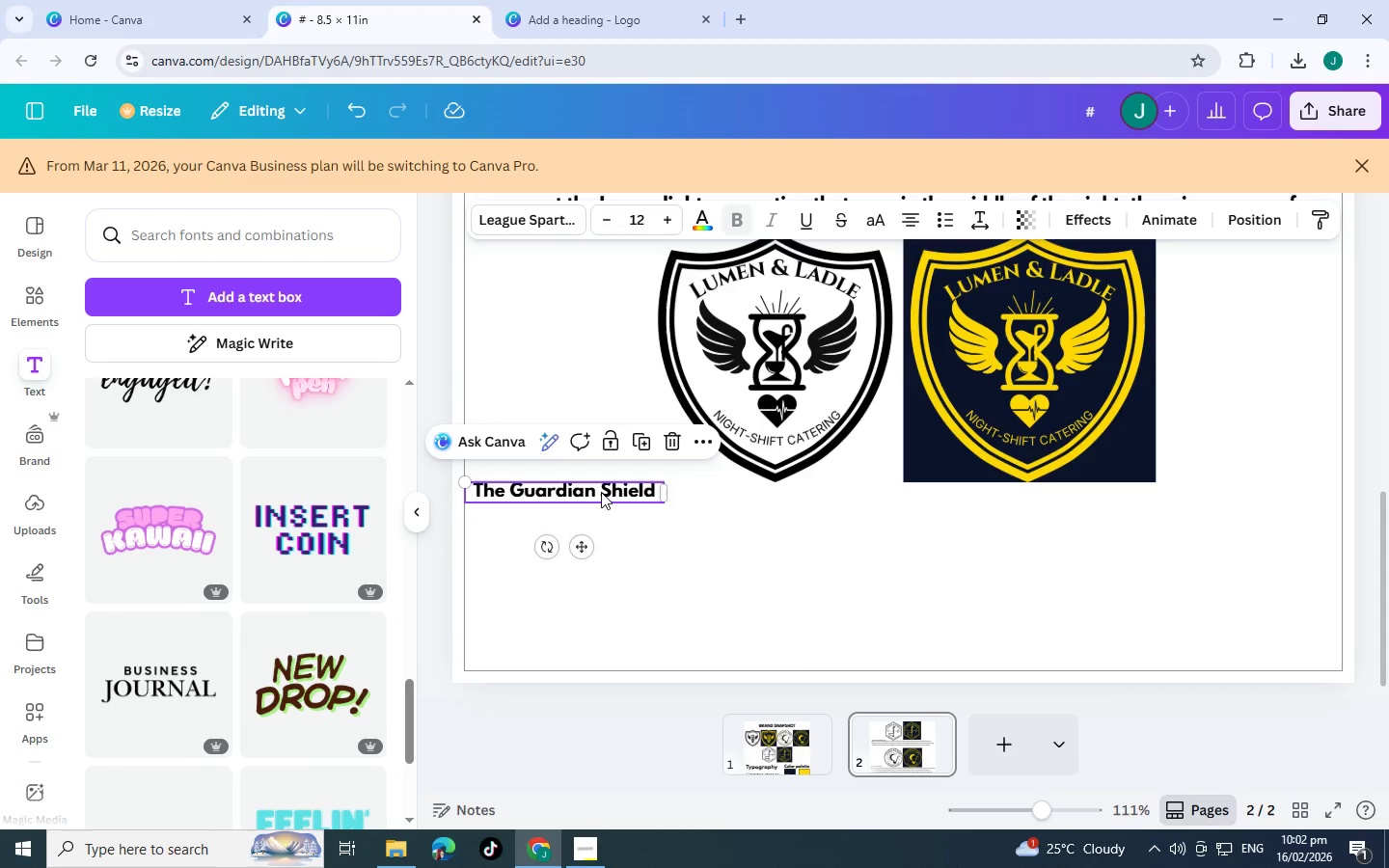 
key(Control+C)
 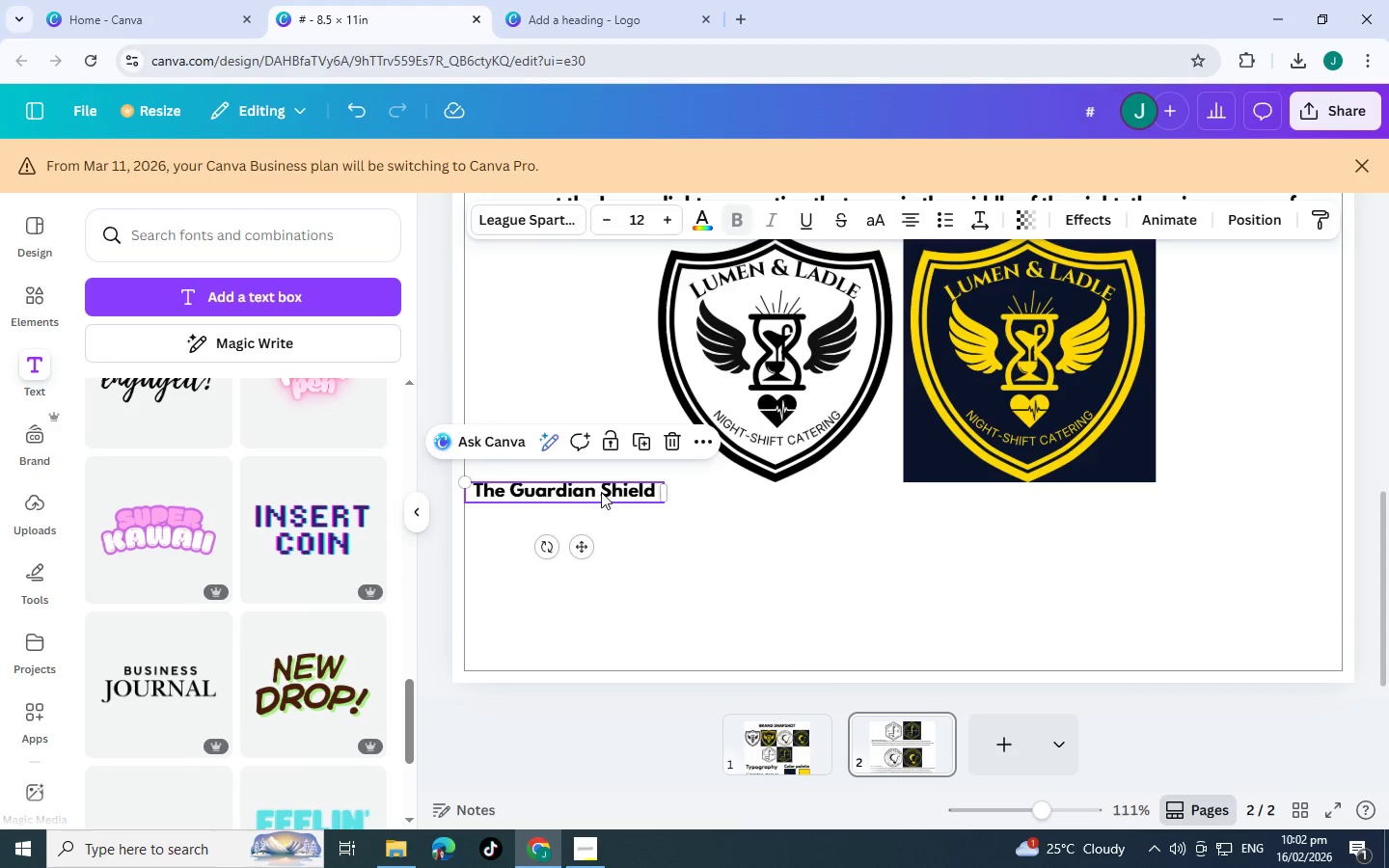 
key(Control+V)
 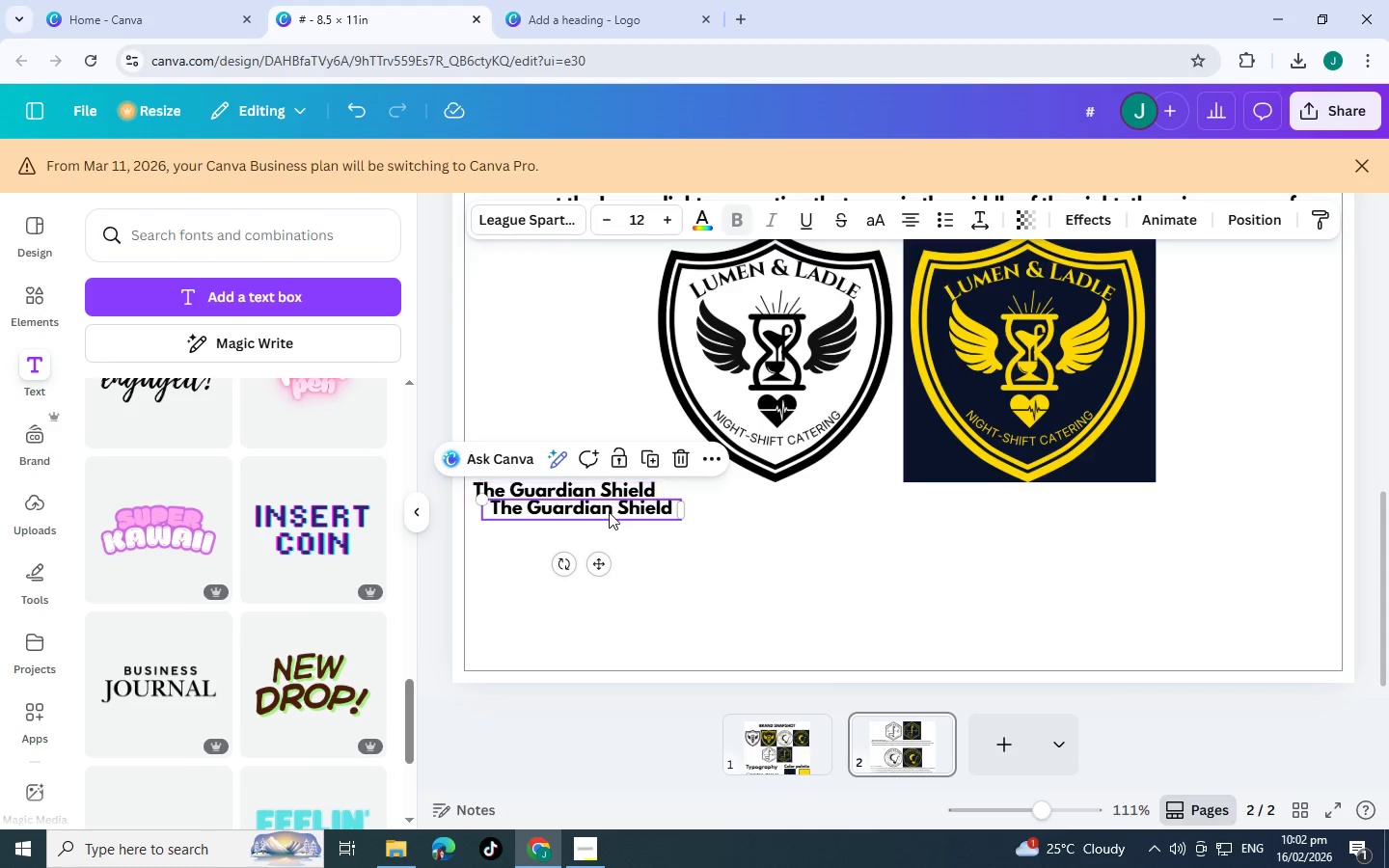 
left_click_drag(start_coordinate=[609, 511], to_coordinate=[596, 514])
 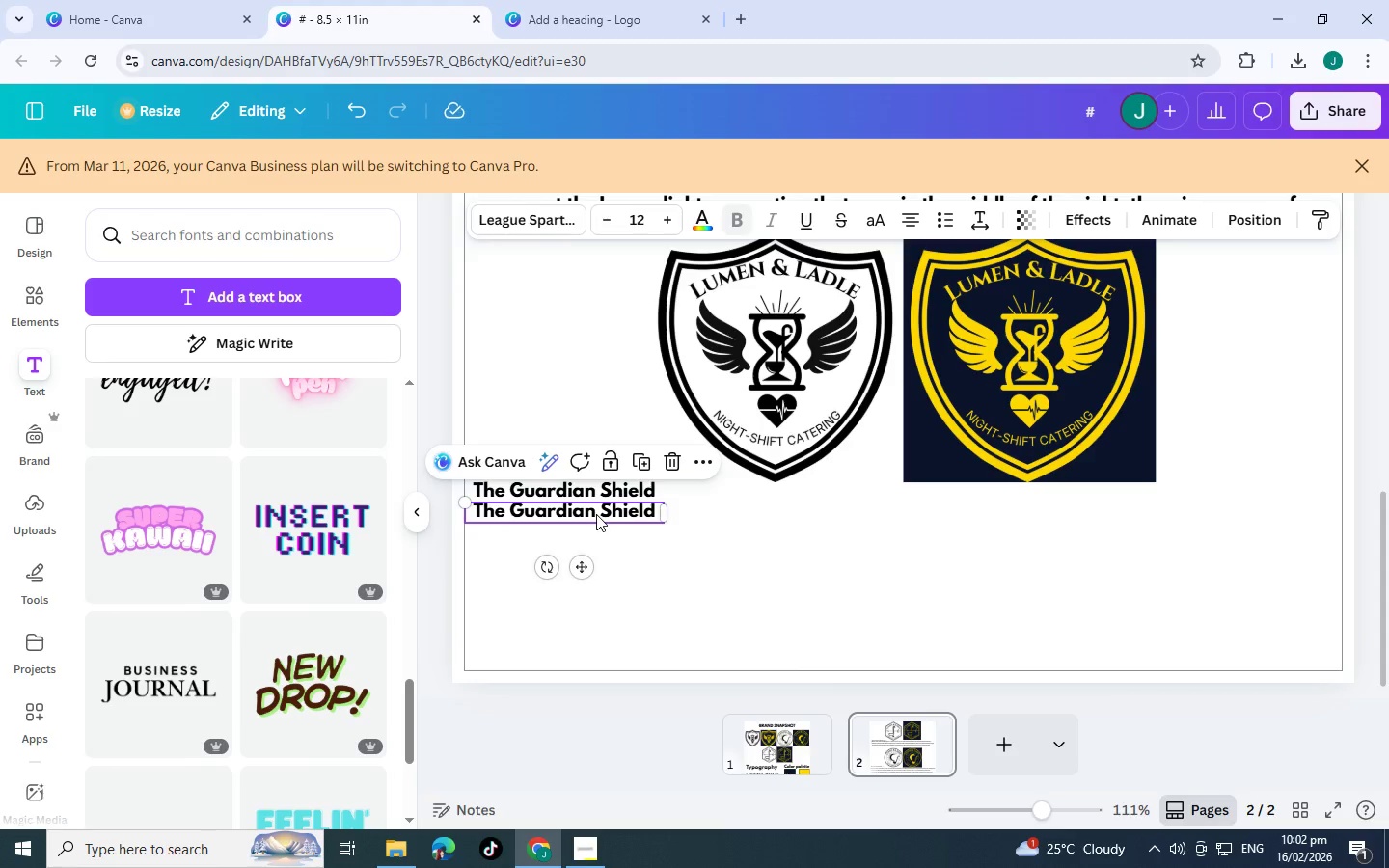 
double_click([596, 514])
 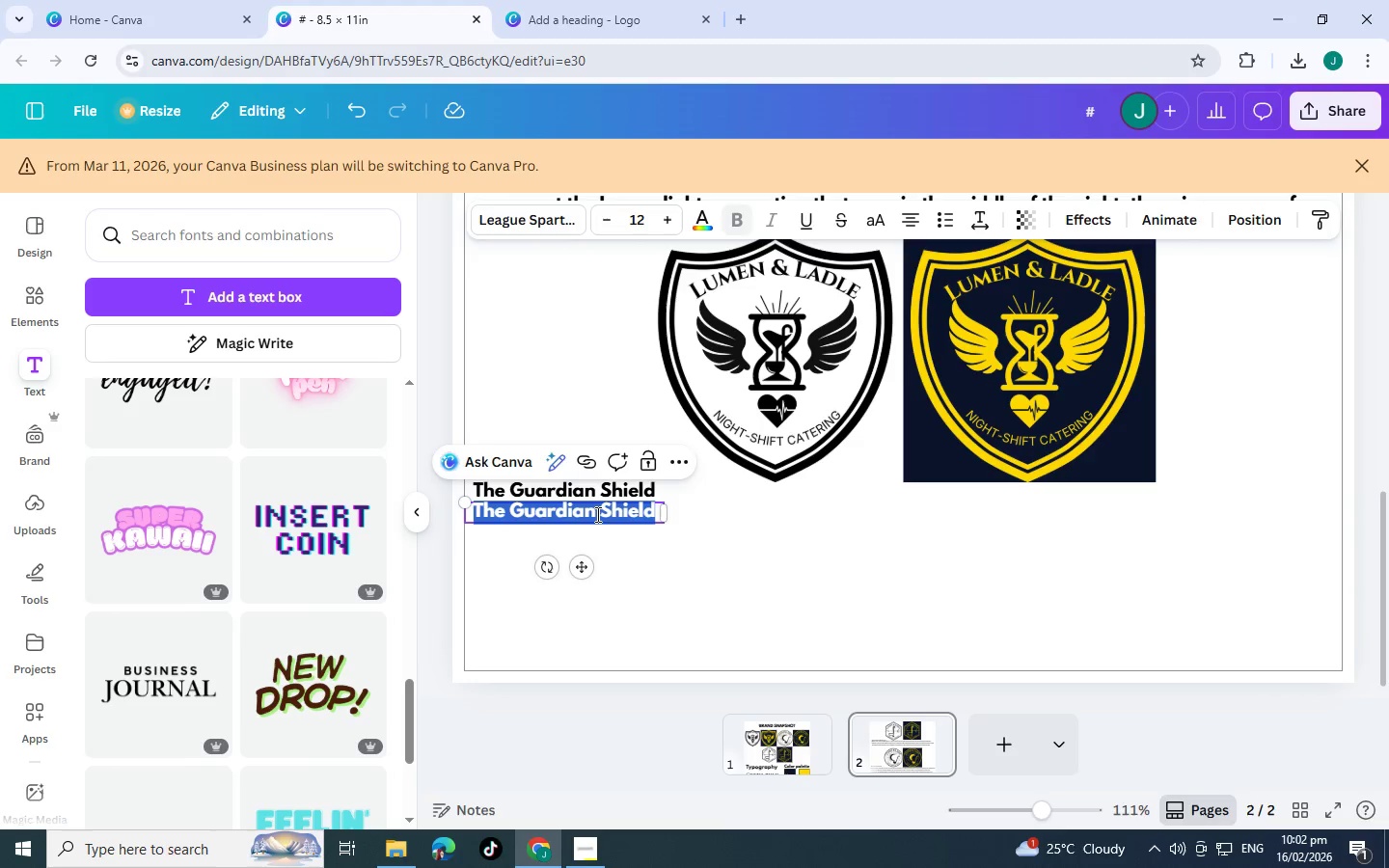 
type(Uses)
key(Backspace)
key(Backspace)
key(Backspace)
key(Backspace)
type(Brief)
 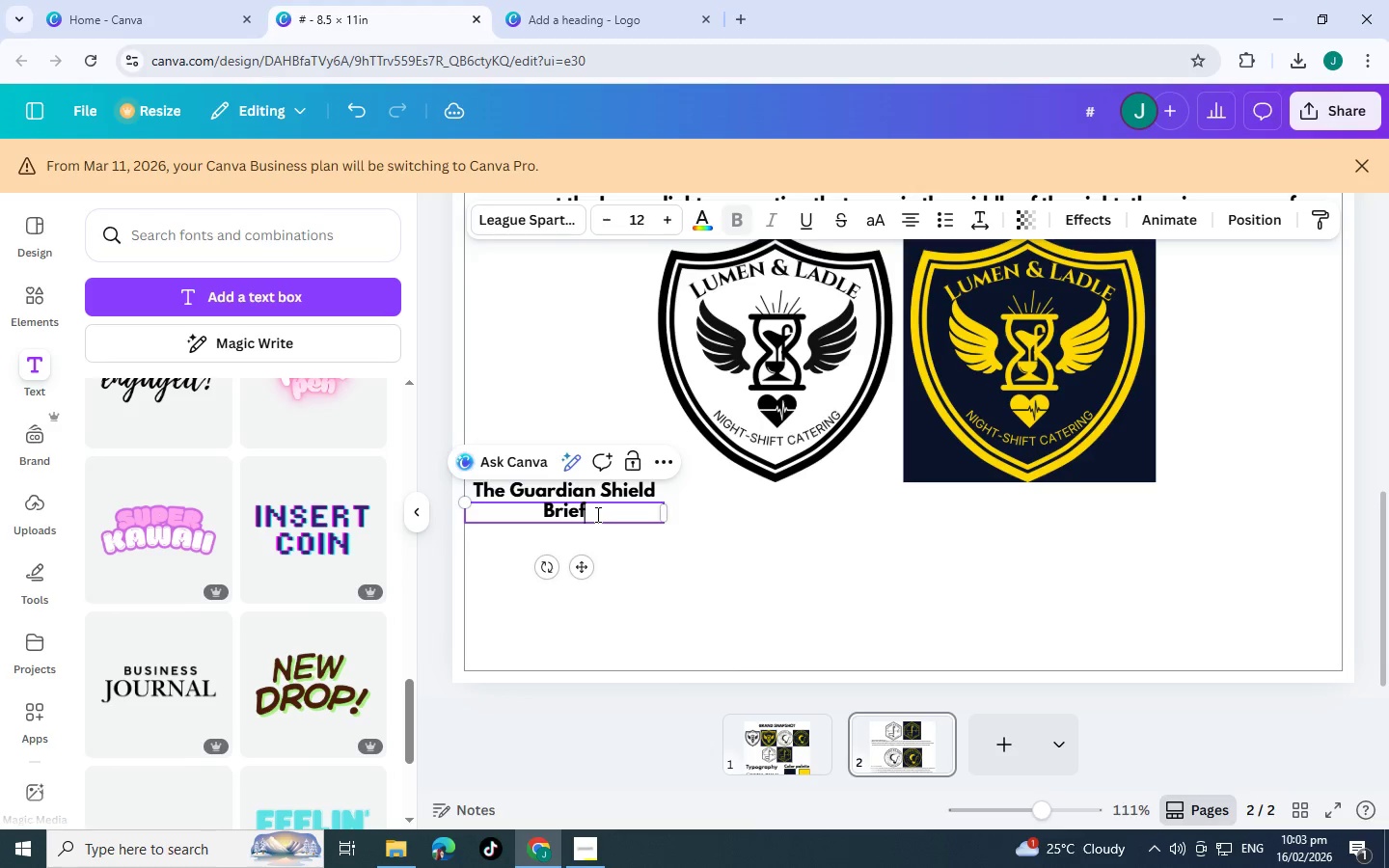 
scroll: coordinate [596, 514], scroll_direction: up, amount: 4.0
 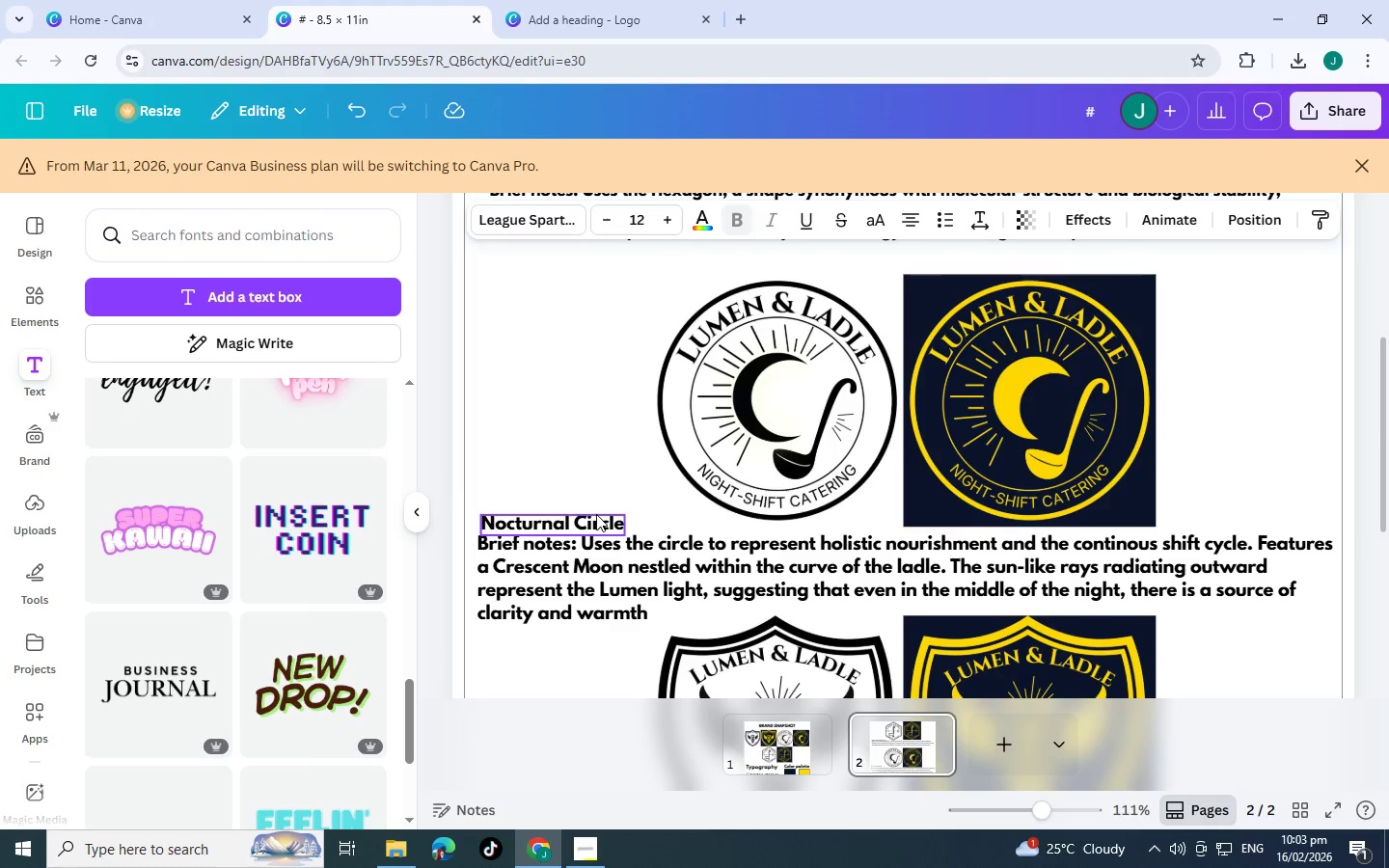 
scroll: coordinate [596, 514], scroll_direction: down, amount: 4.0
 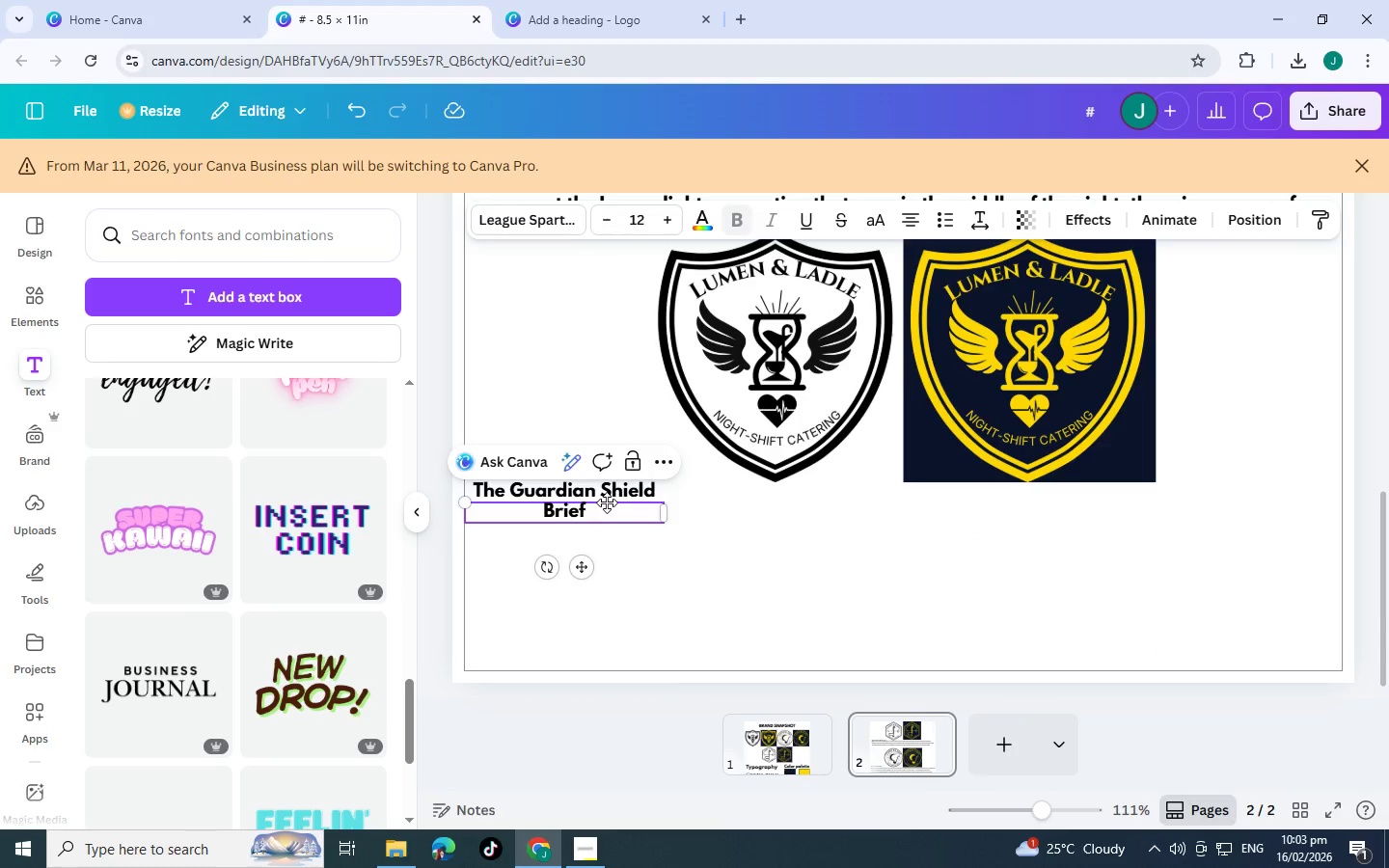 
type( notesL)
key(Backspace)
type(:")
key(Backspace)
type(:)
key(Backspace)
 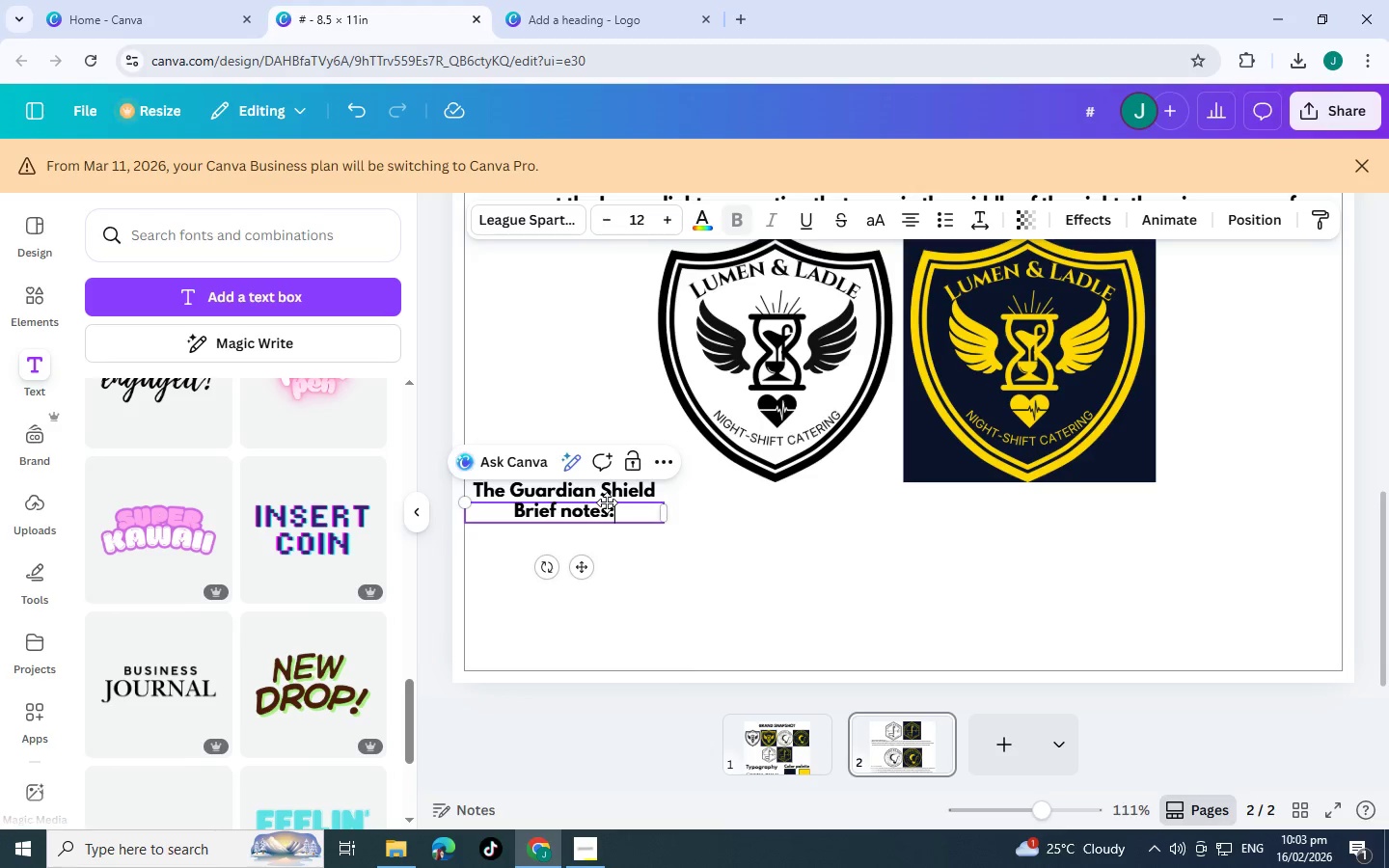 
mouse_move([649, 454])
 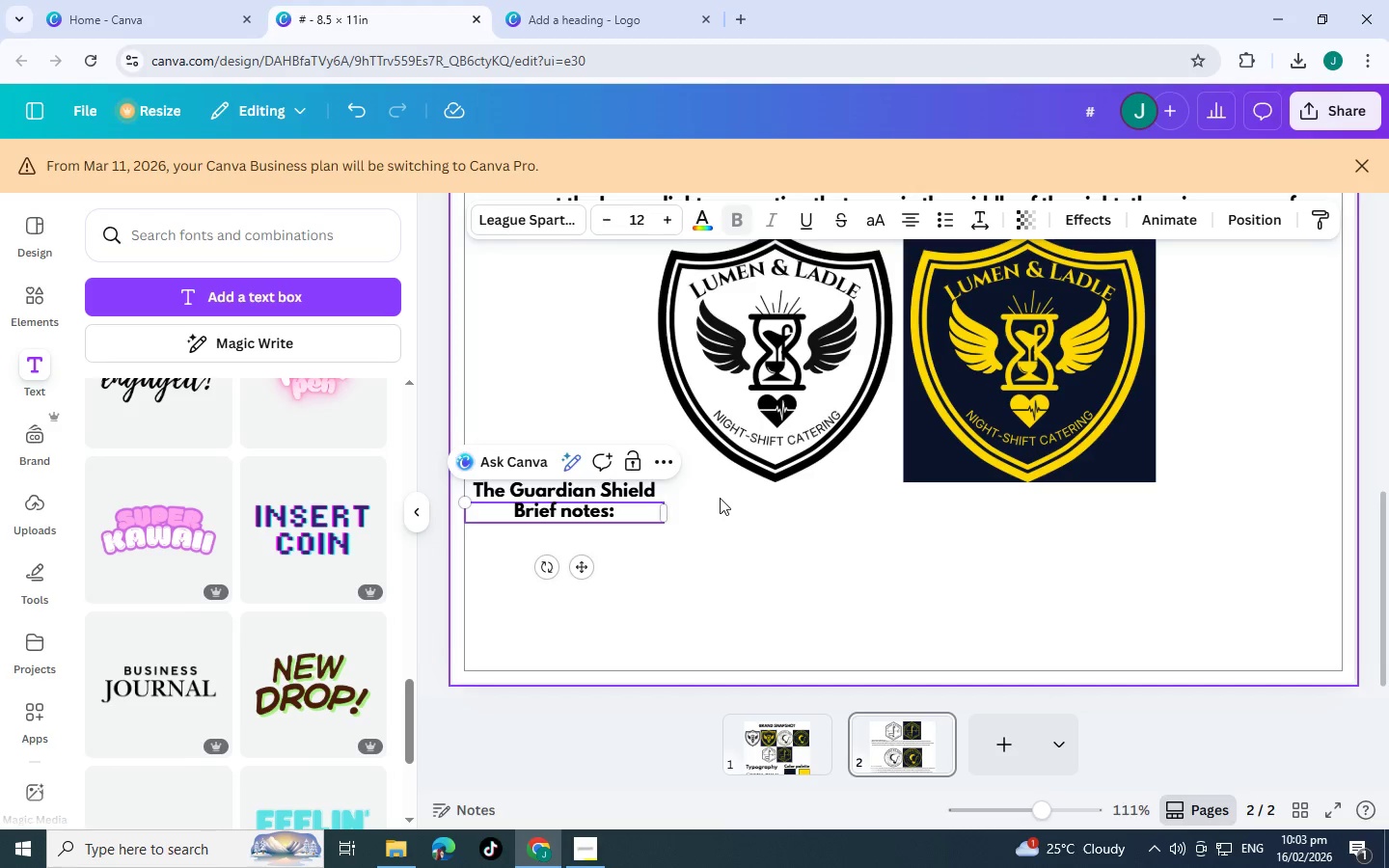 
type( Uses a Crest.)
key(Backspace)
type(/shield shape to evoke feelings of protection reliability an)
key(Backspace)
key(Backspace)
key(Backspace)
type(, and the heroic natur)
key(Backspace)
key(Backspace)
type(ure of hr)
key(Backspace)
type(ealthj)
key(Backspace)
type( ca)
key(Backspace)
key(Backspace)
key(Backspace)
type(care work.)
 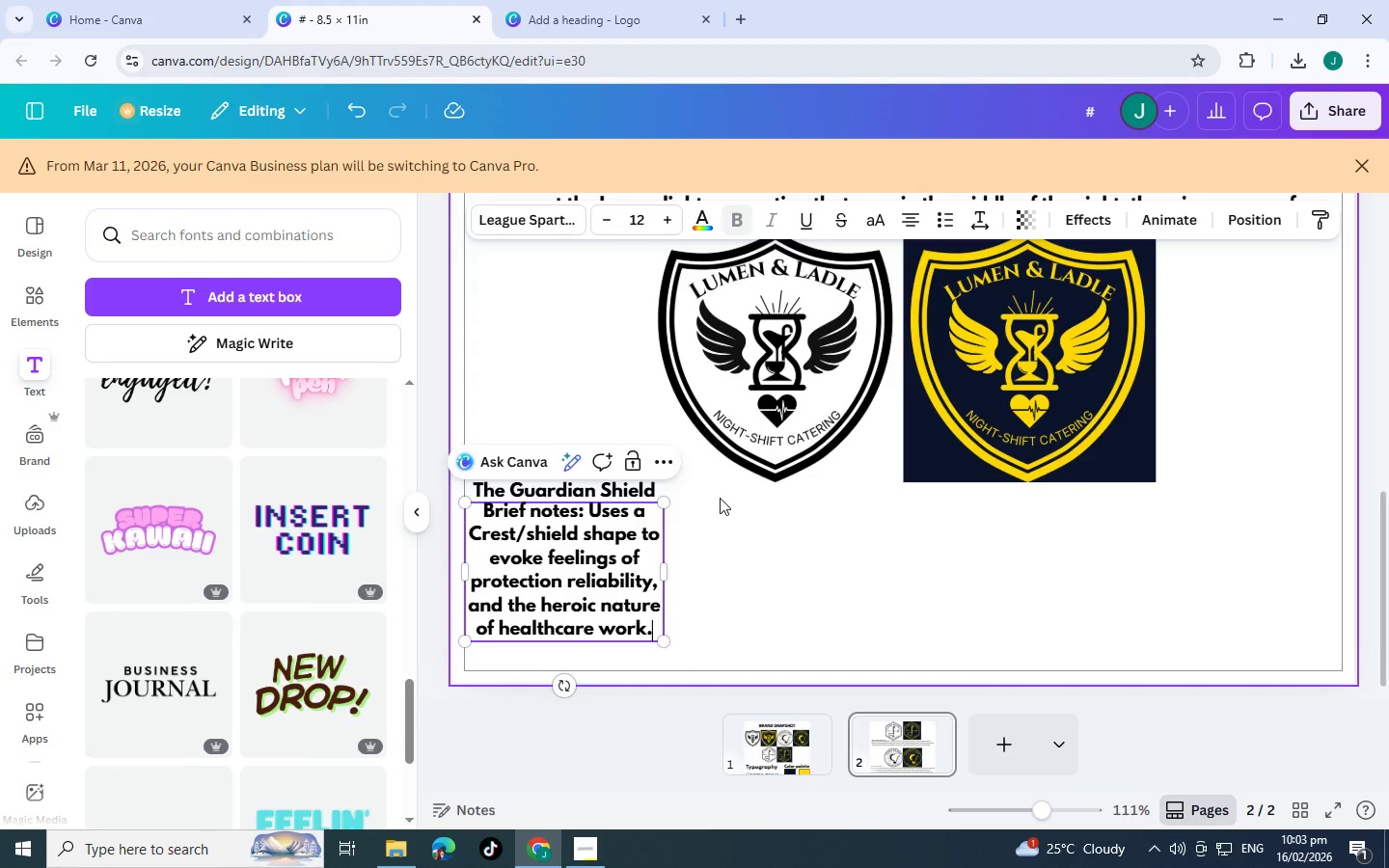 
wait(5.52)
 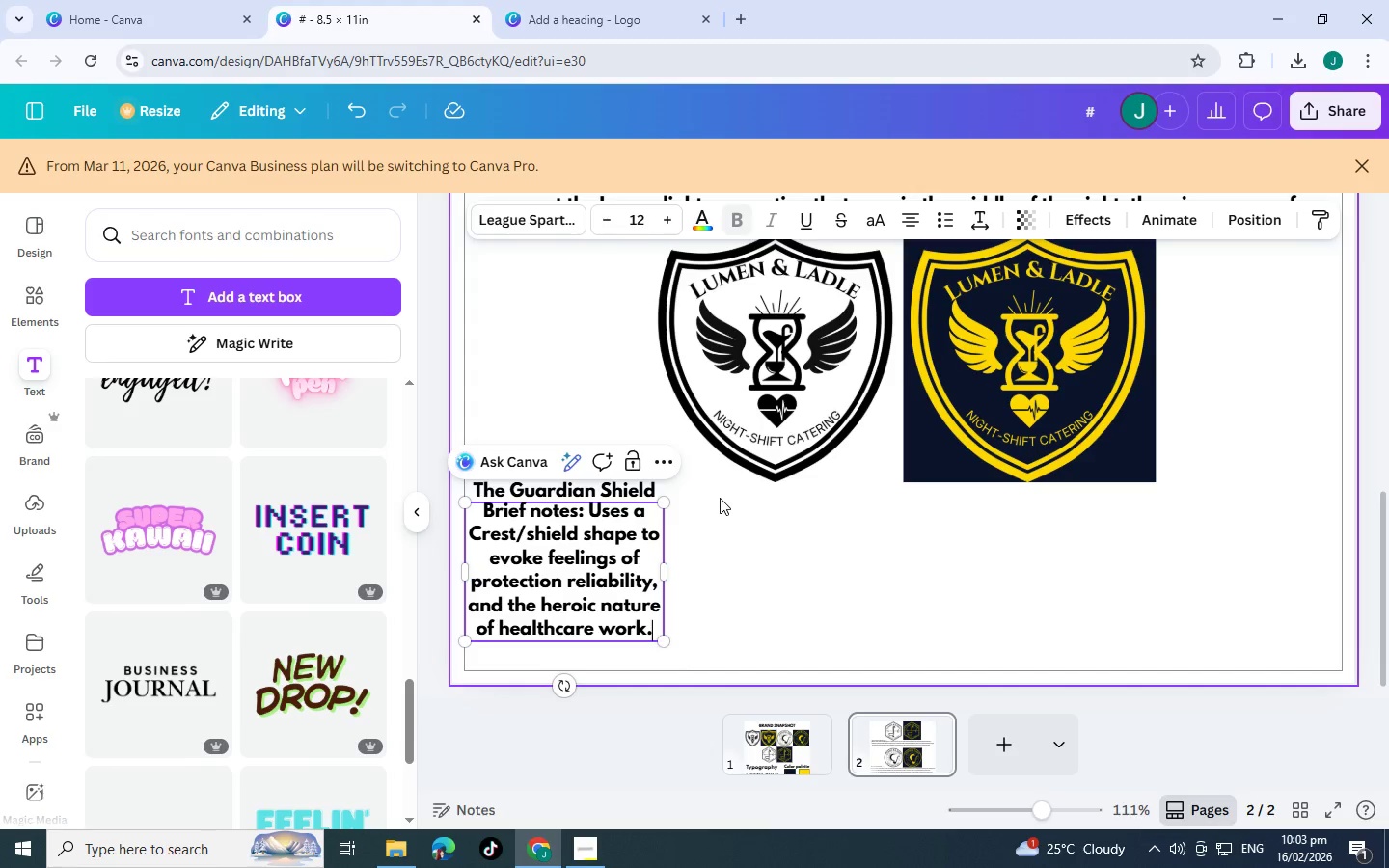 
type( w)
key(Backspace)
type(Wing )
key(Backspace)
type(s, and hourglass-ladle, symbolizing the p)
key(Backspace)
type(speed of service and the precious time staff ahve for breaks. the heart at te base with a pulse line reinforces the ICU roots and the "heart" put into the cooking)
 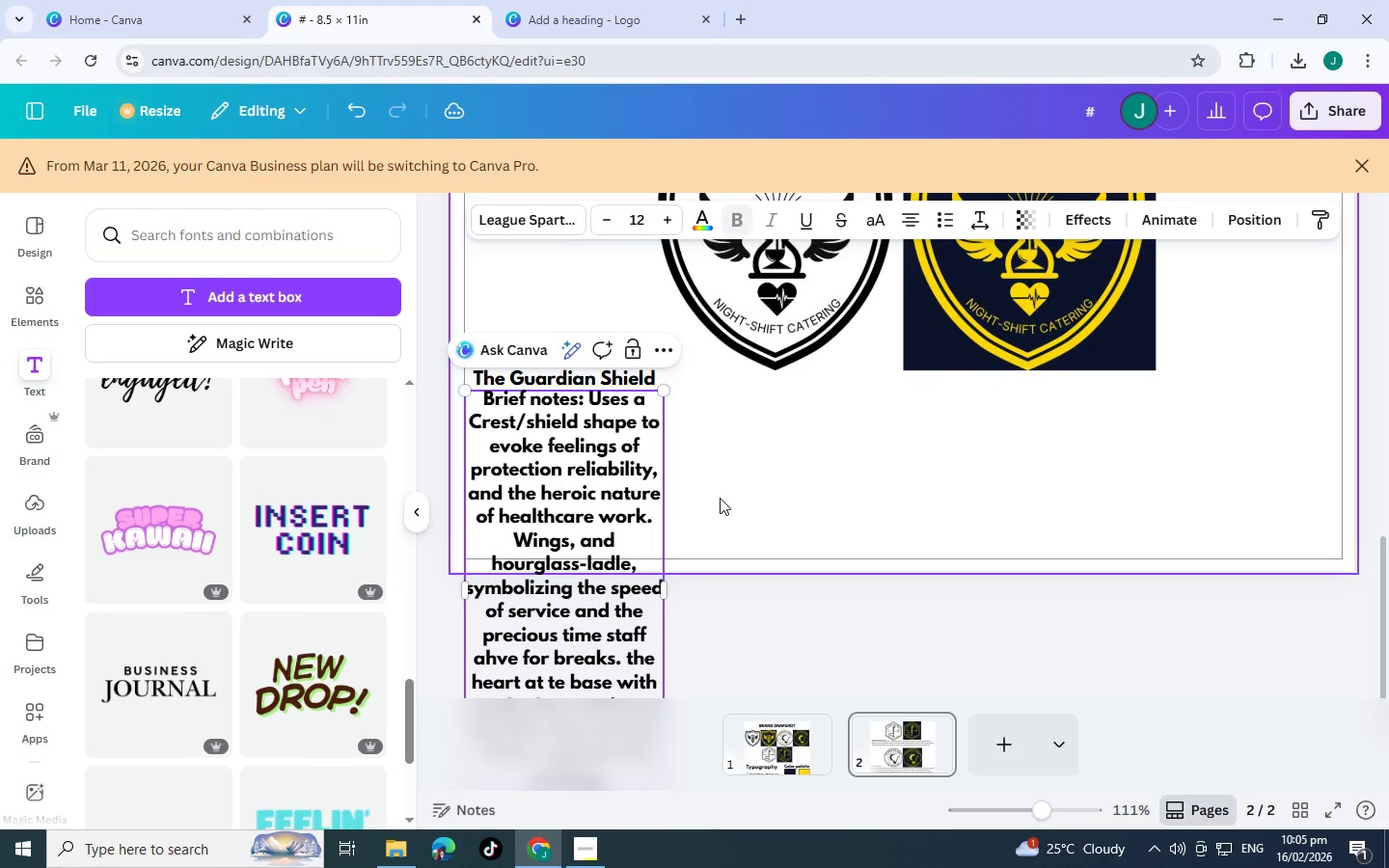 
double_click([605, 549])
 